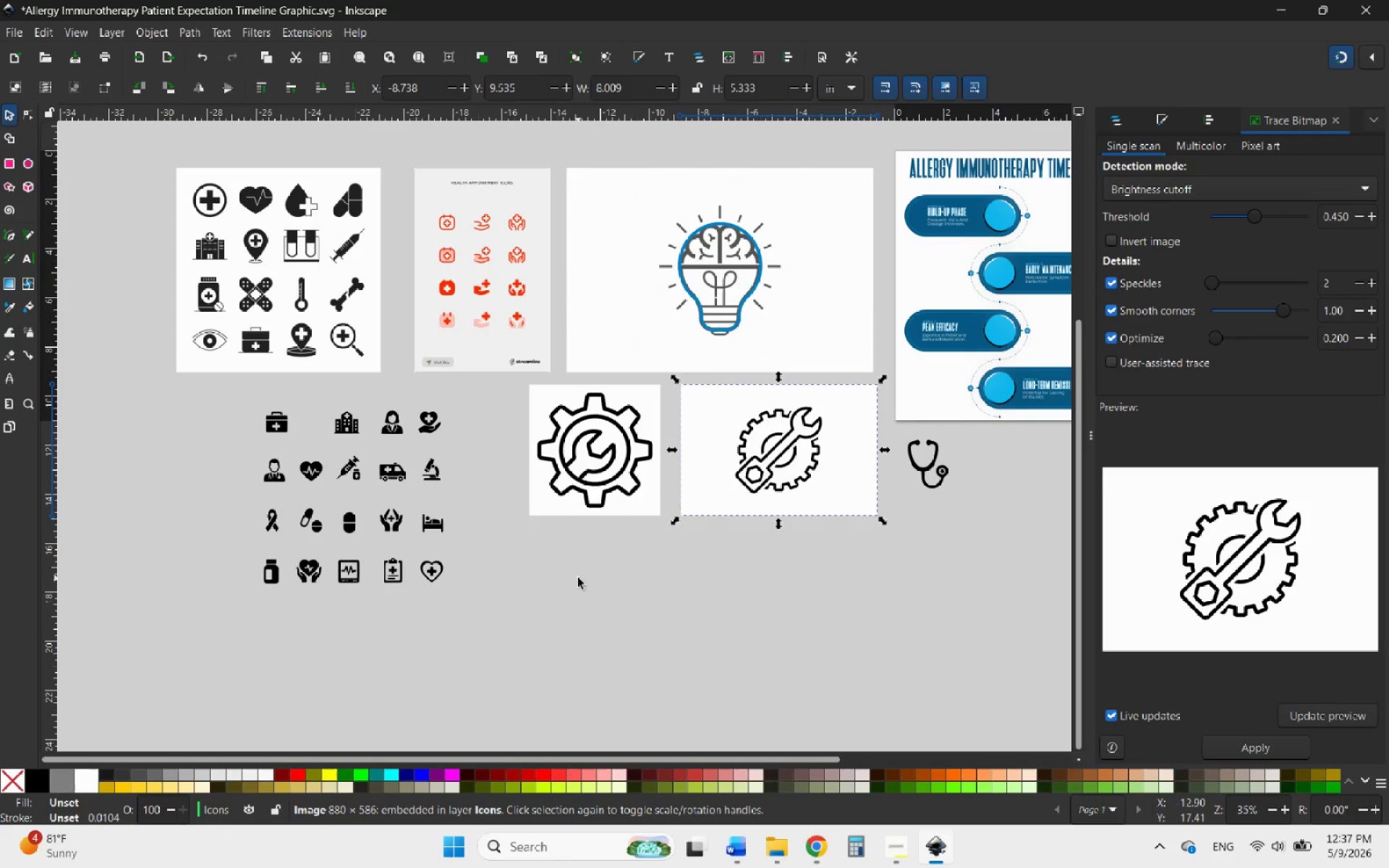 
hold_key(key=ControlLeft, duration=0.8)
scroll: coordinate [247, 493], scroll_direction: up, amount: 3.0
 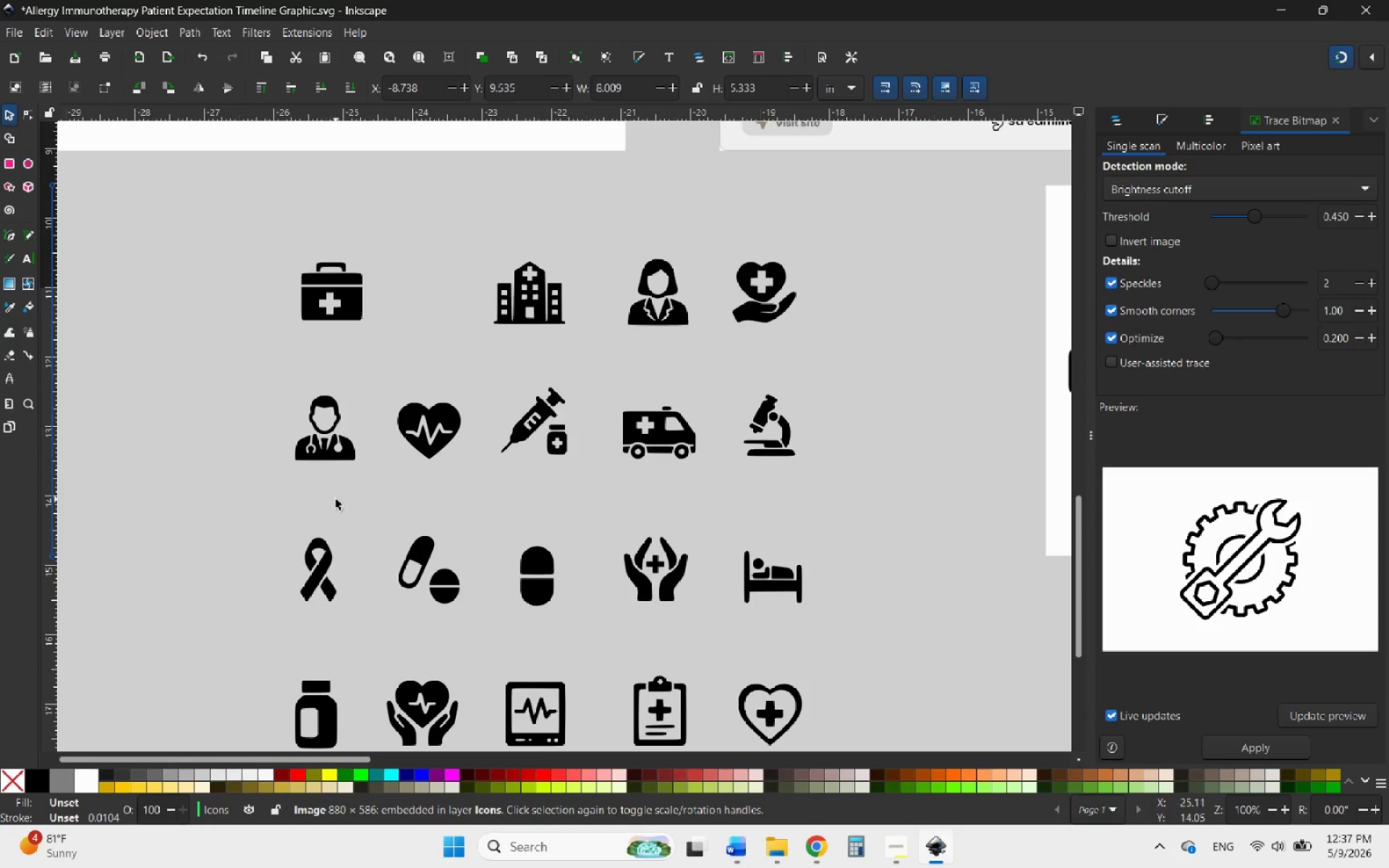 
scroll: coordinate [336, 500], scroll_direction: down, amount: 1.0
 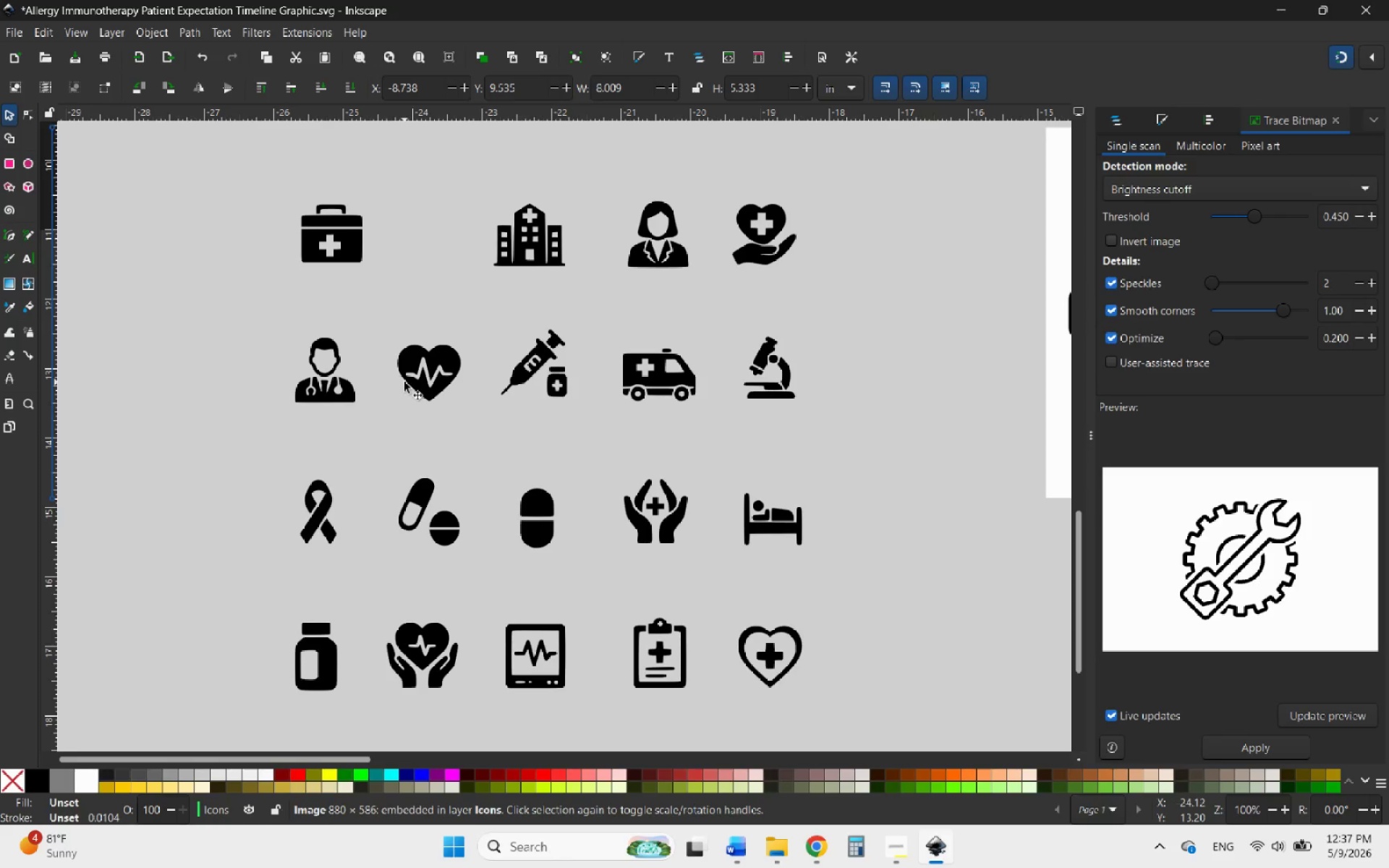 
left_click([404, 382])
 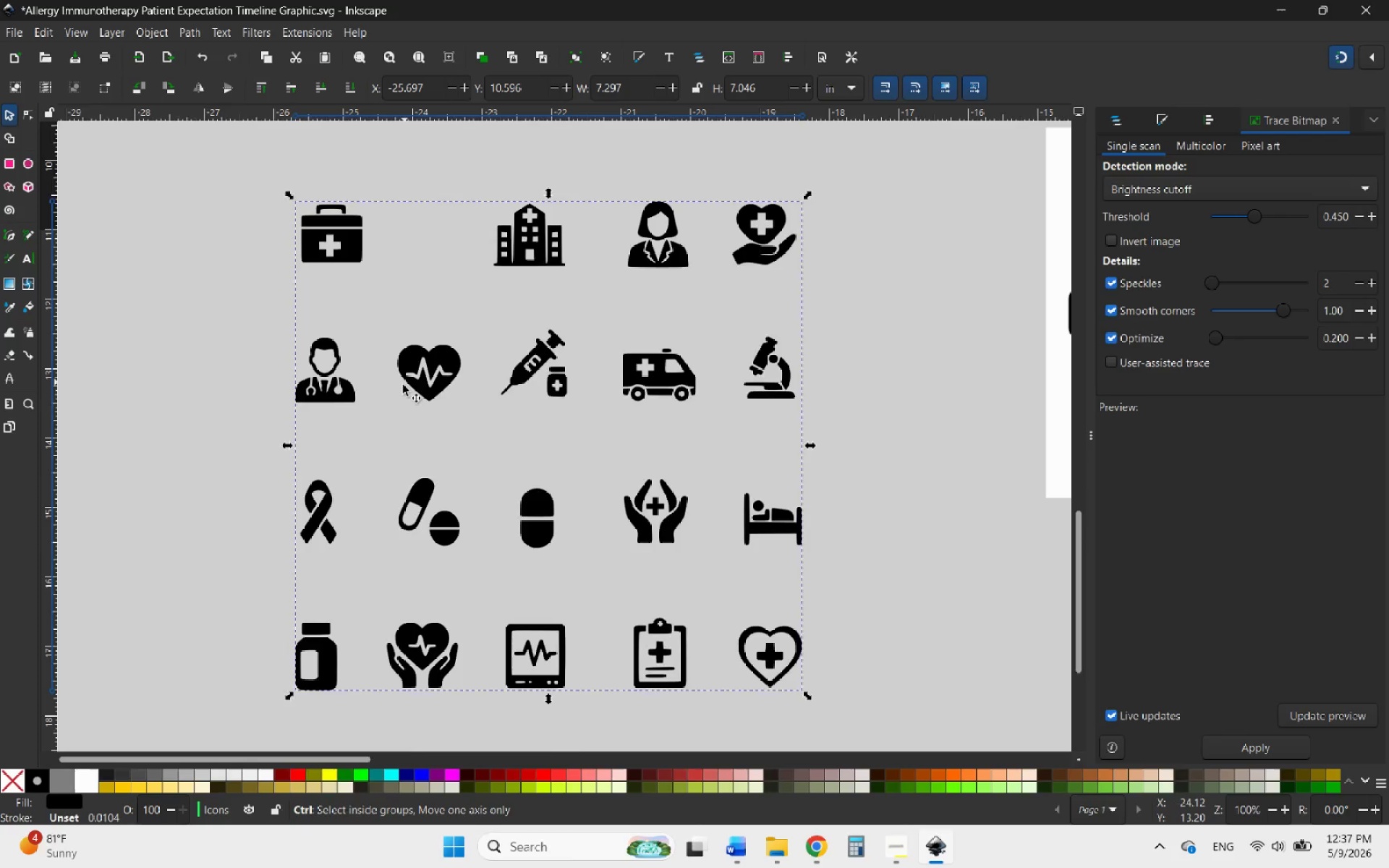 
hold_key(key=ControlLeft, duration=1.12)
scroll: coordinate [392, 409], scroll_direction: down, amount: 3.0
 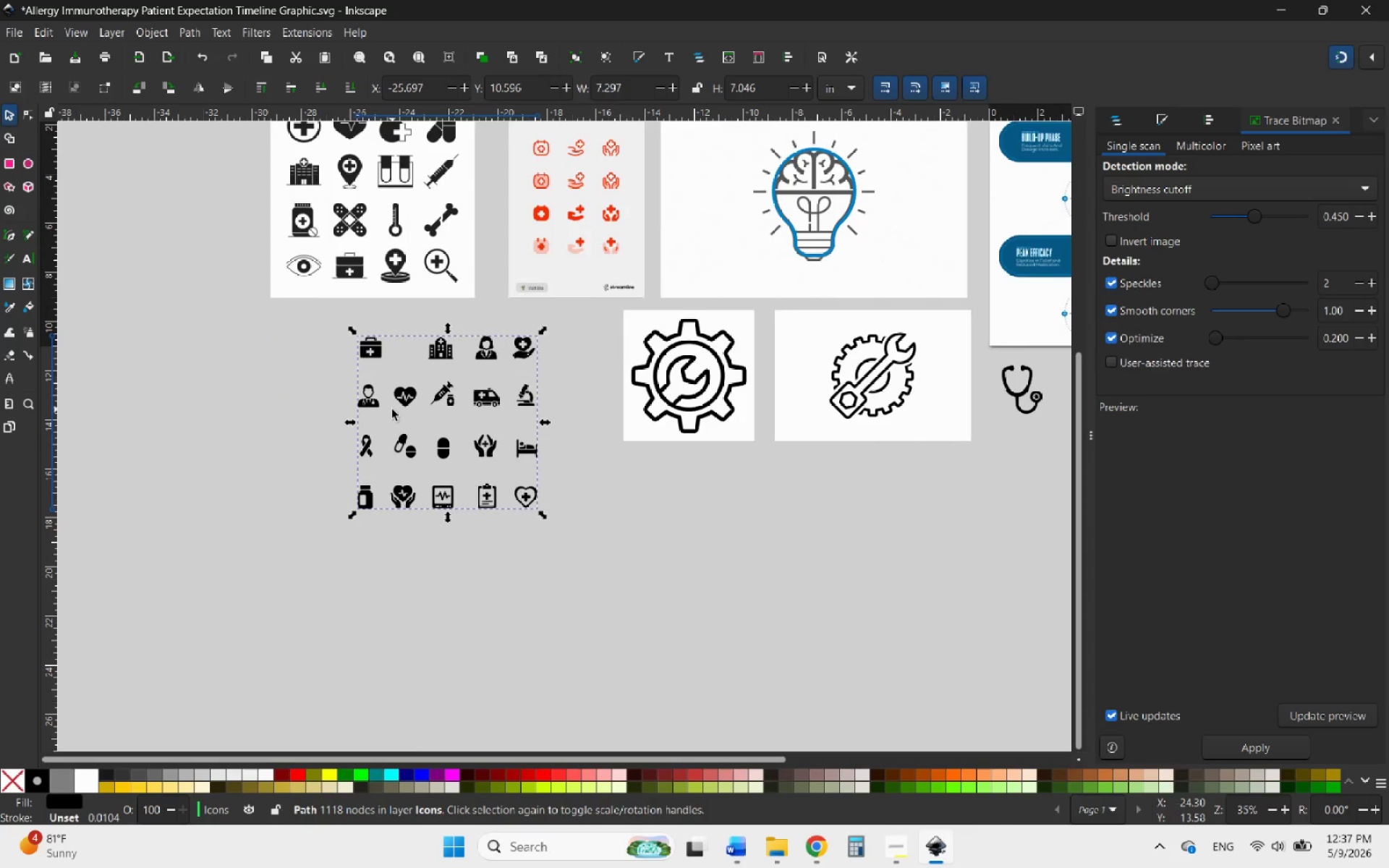 
hold_key(key=ControlLeft, duration=0.39)
 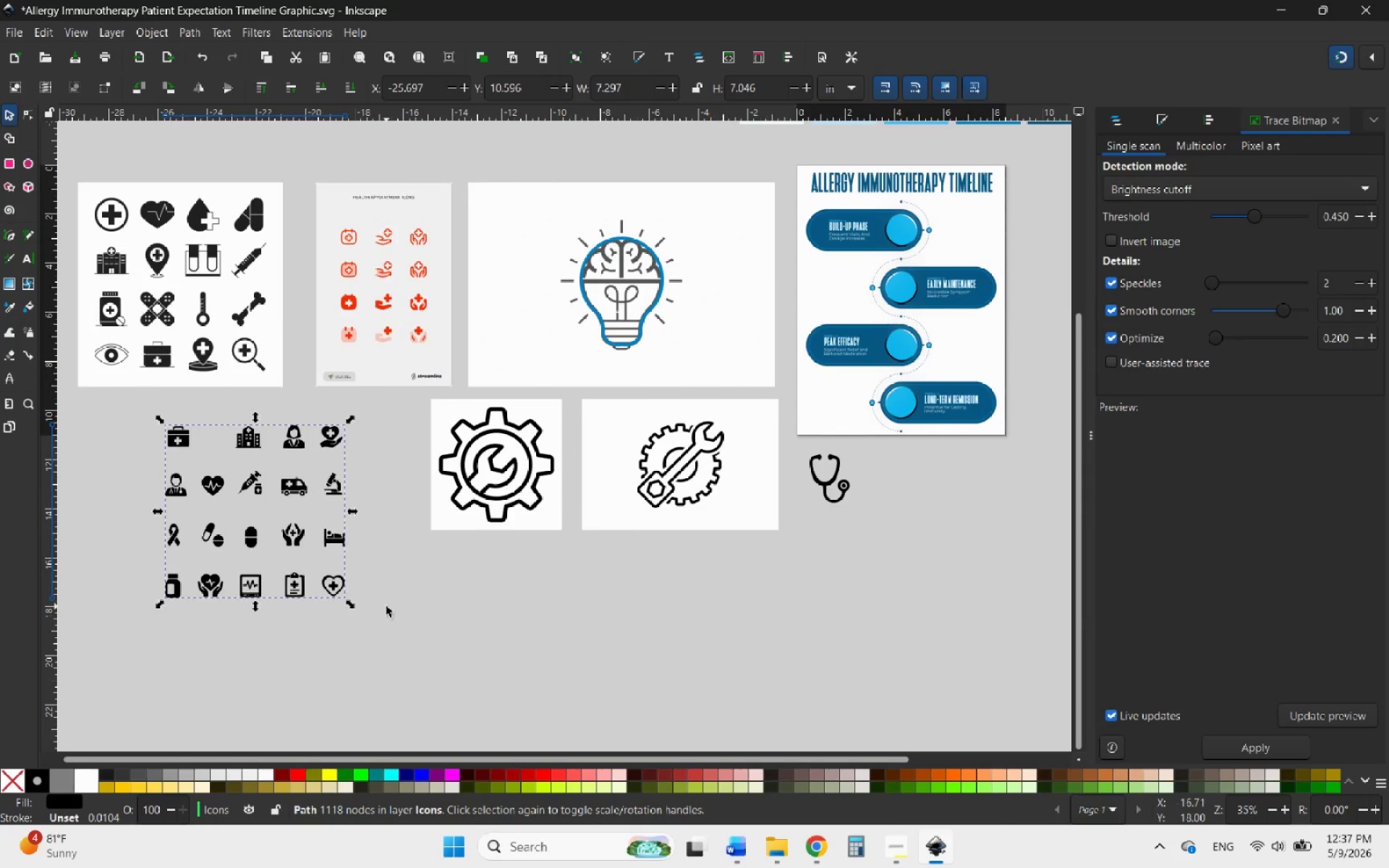 
hold_key(key=ControlLeft, duration=1.52)
scroll: coordinate [860, 215], scroll_direction: up, amount: 2.0
 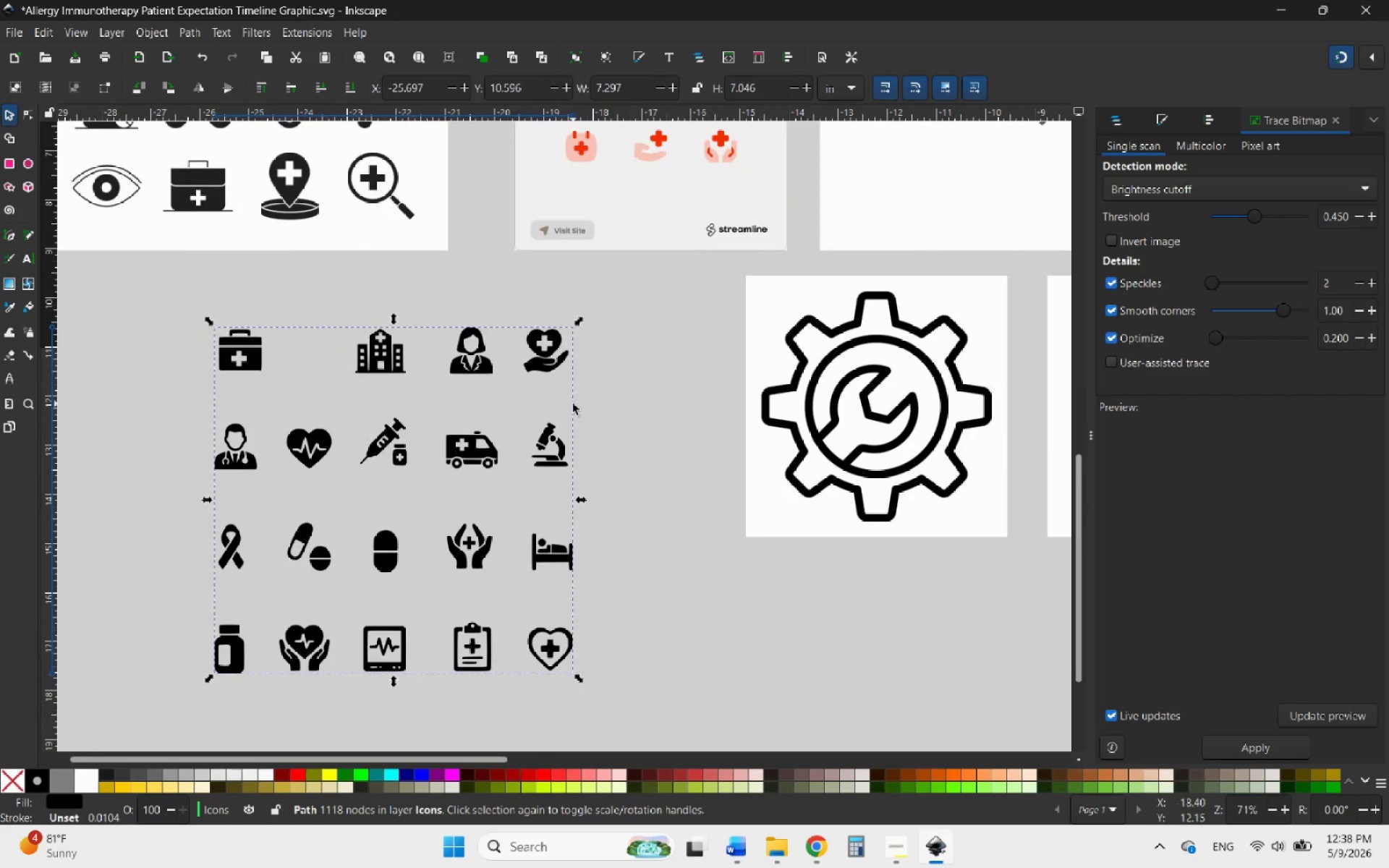 
wait(5.92)
 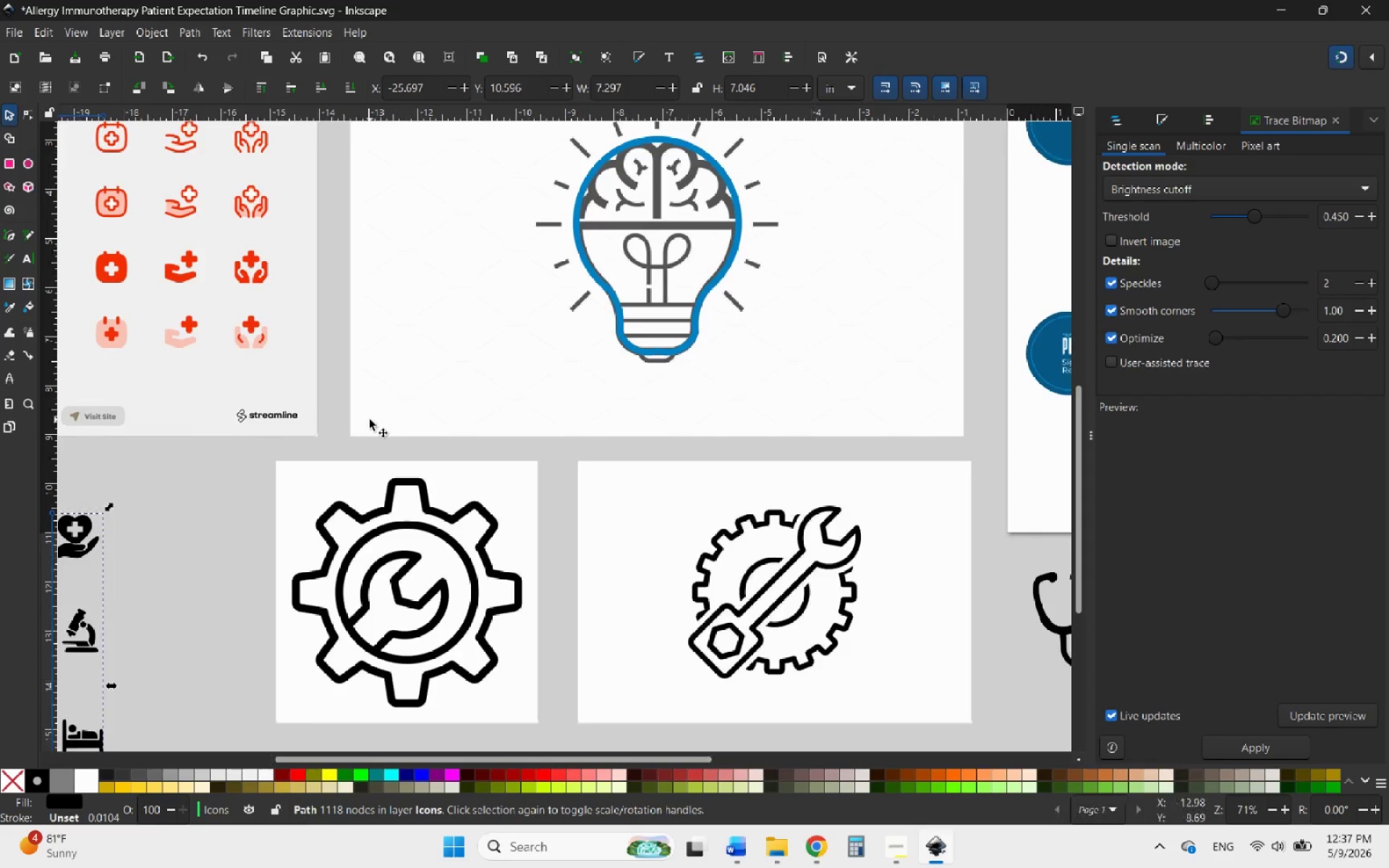 
hold_key(key=ControlLeft, duration=2.2)
scroll: coordinate [378, 461], scroll_direction: down, amount: 1.0
 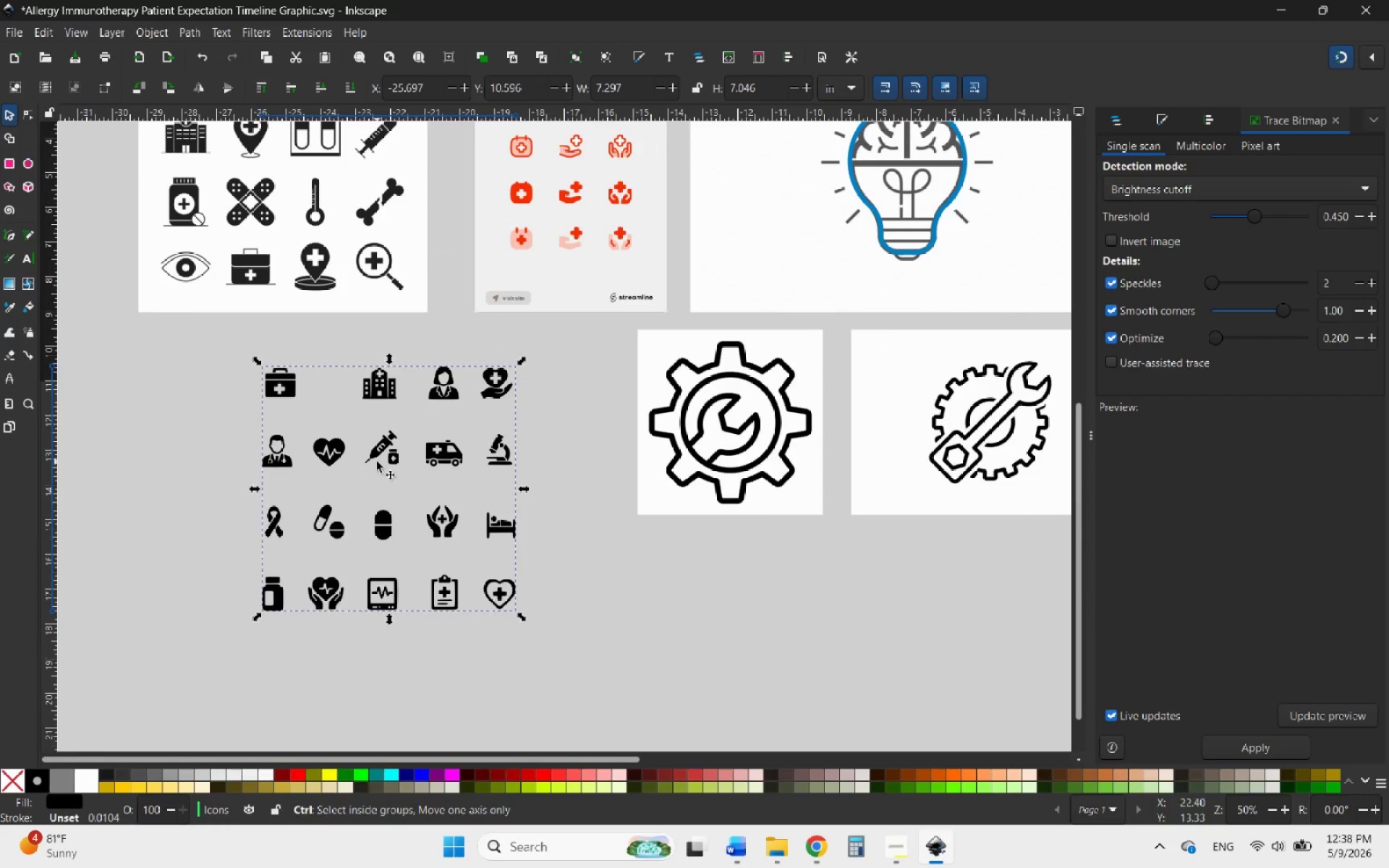 
scroll: coordinate [363, 461], scroll_direction: up, amount: 3.0
 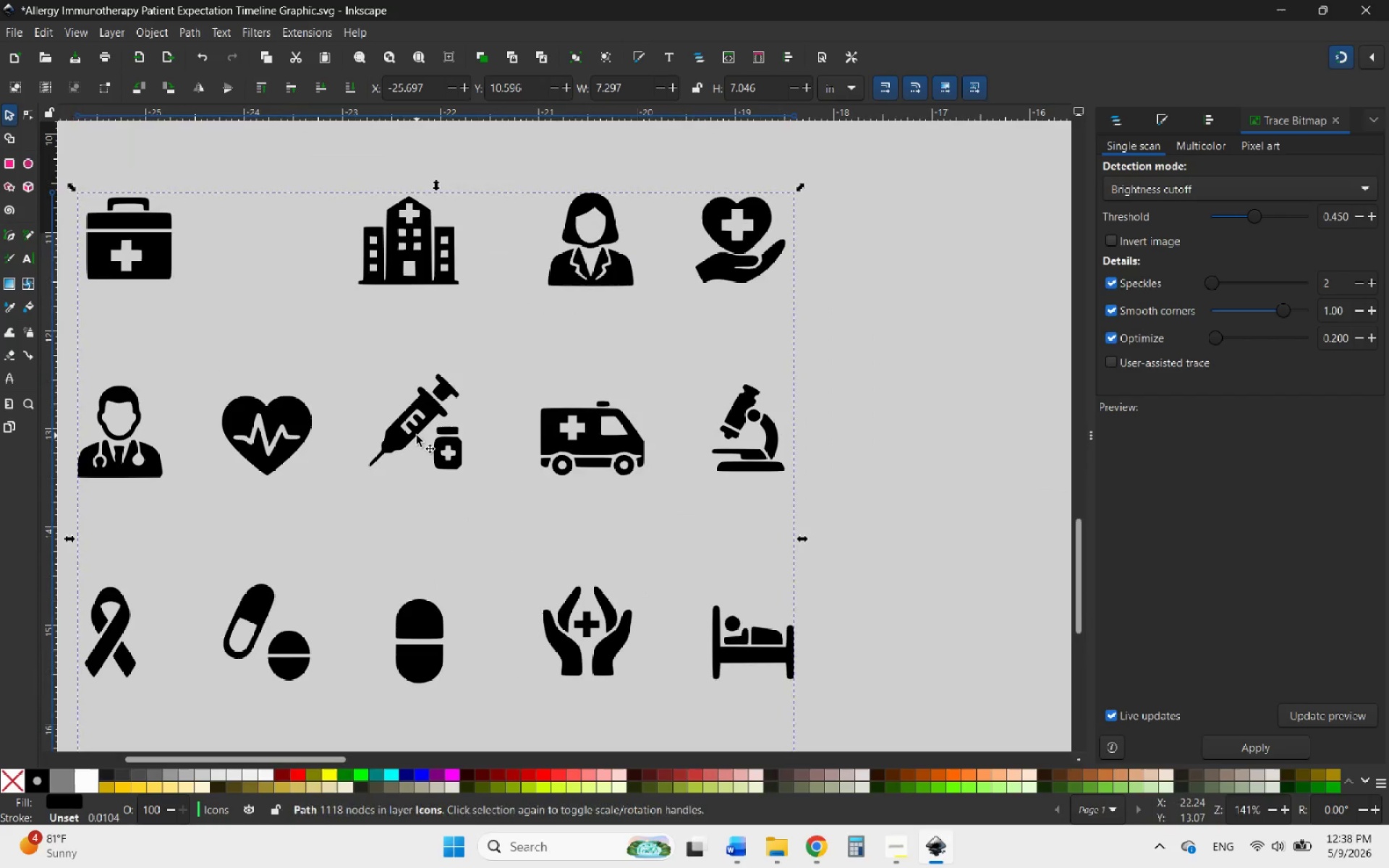 
left_click([417, 435])
 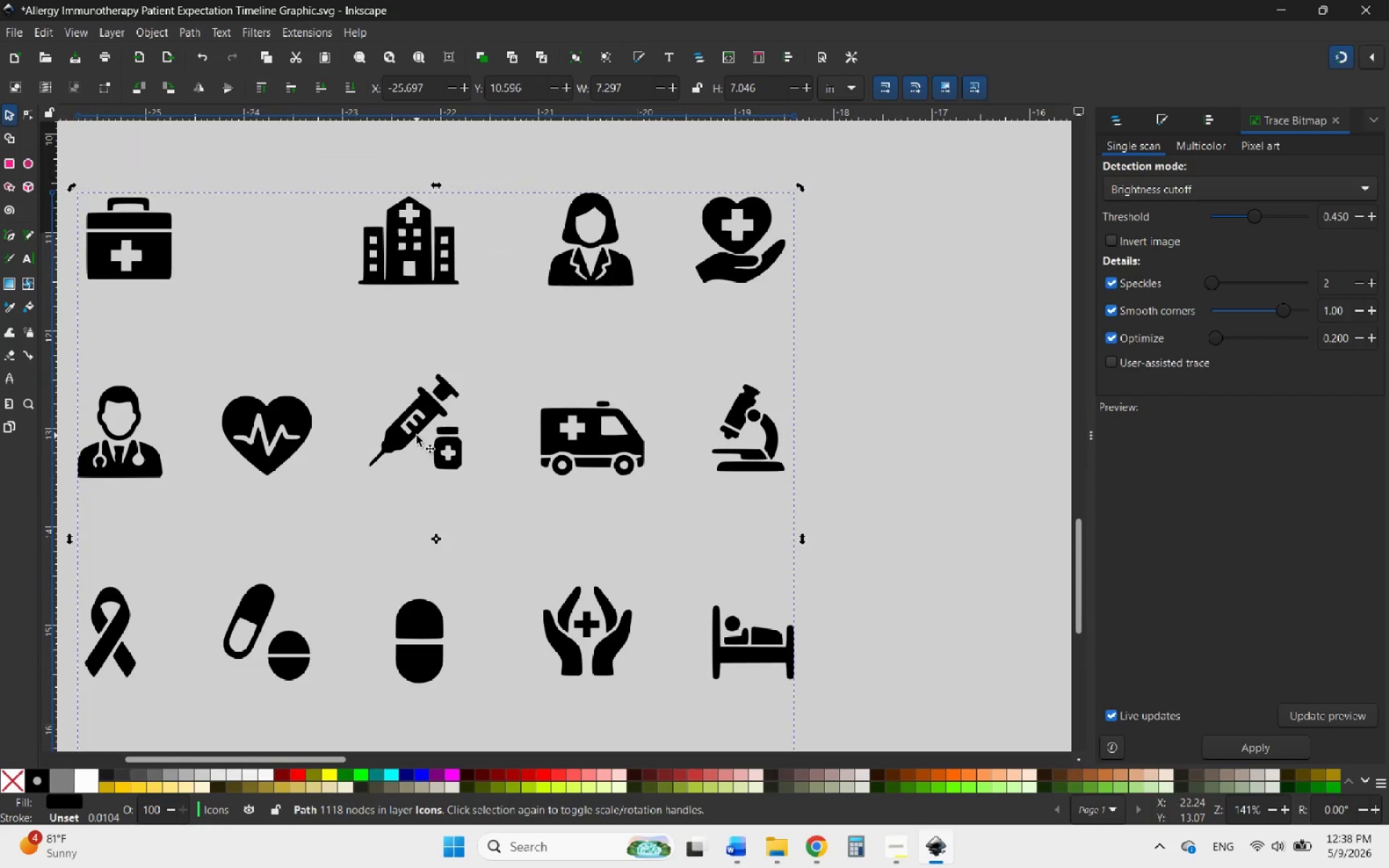 
hold_key(key=ControlLeft, duration=3.91)
scroll: coordinate [417, 435], scroll_direction: up, amount: 3.0
 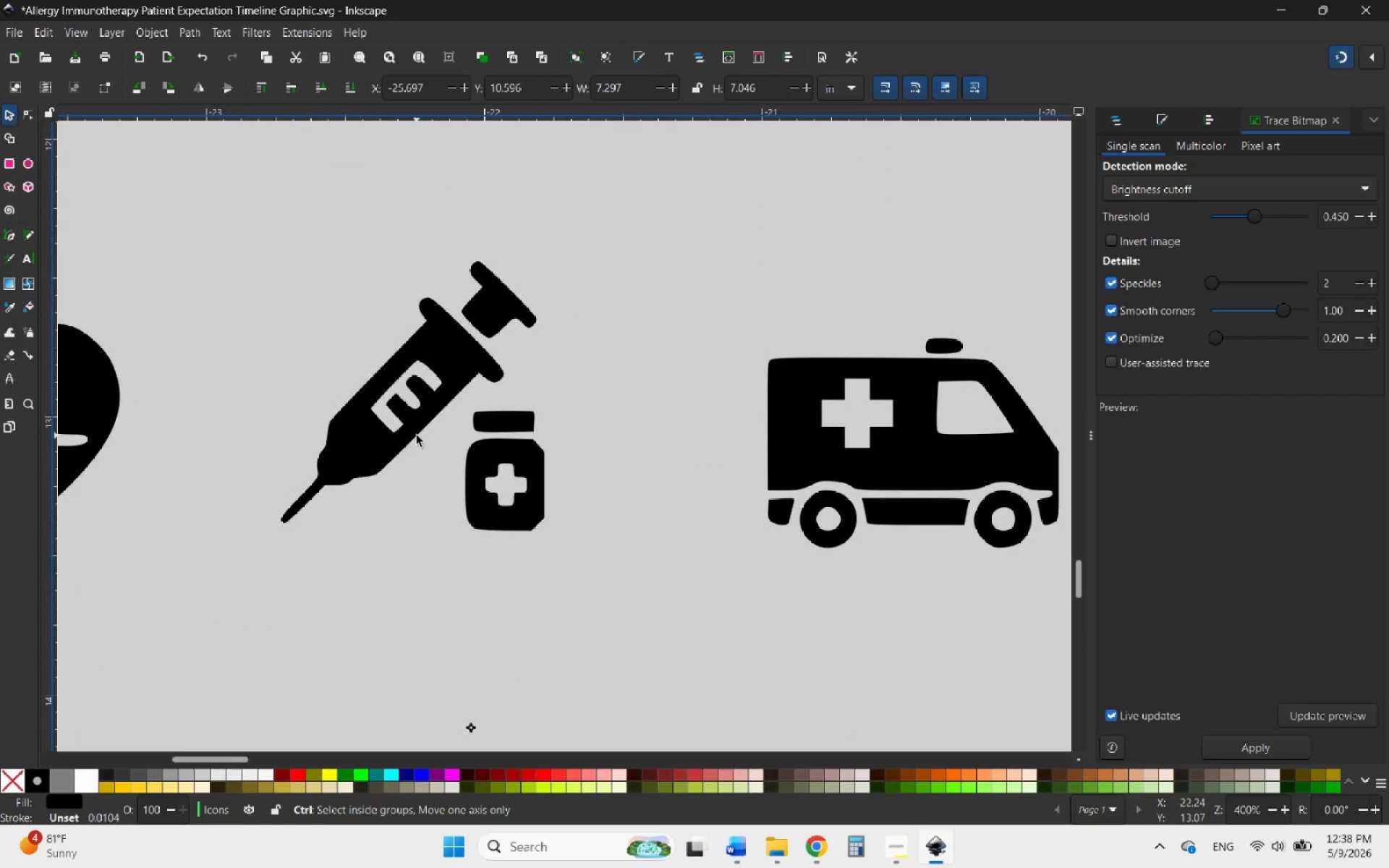 
scroll: coordinate [660, 455], scroll_direction: down, amount: 4.0
 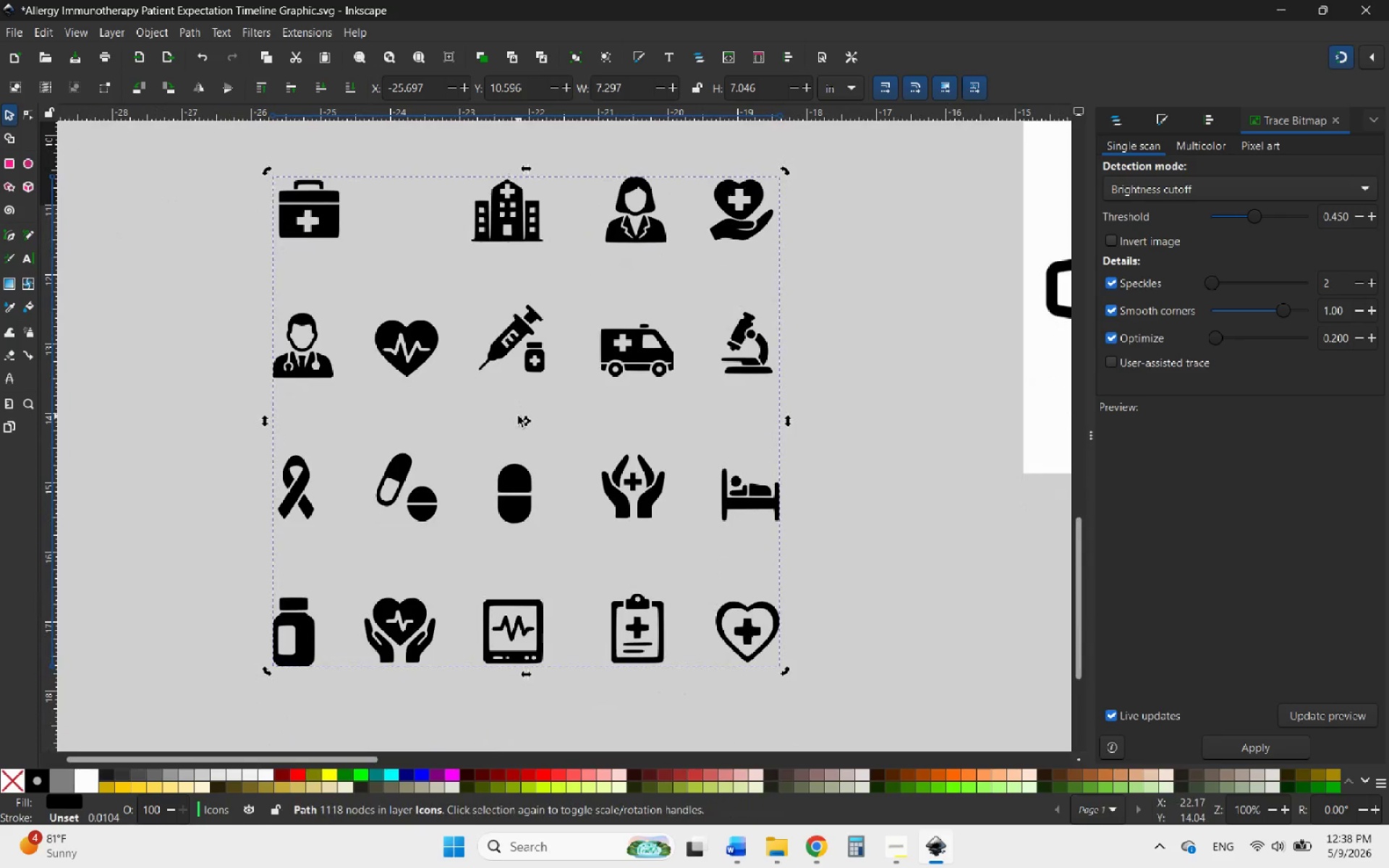 
wait(5.38)
 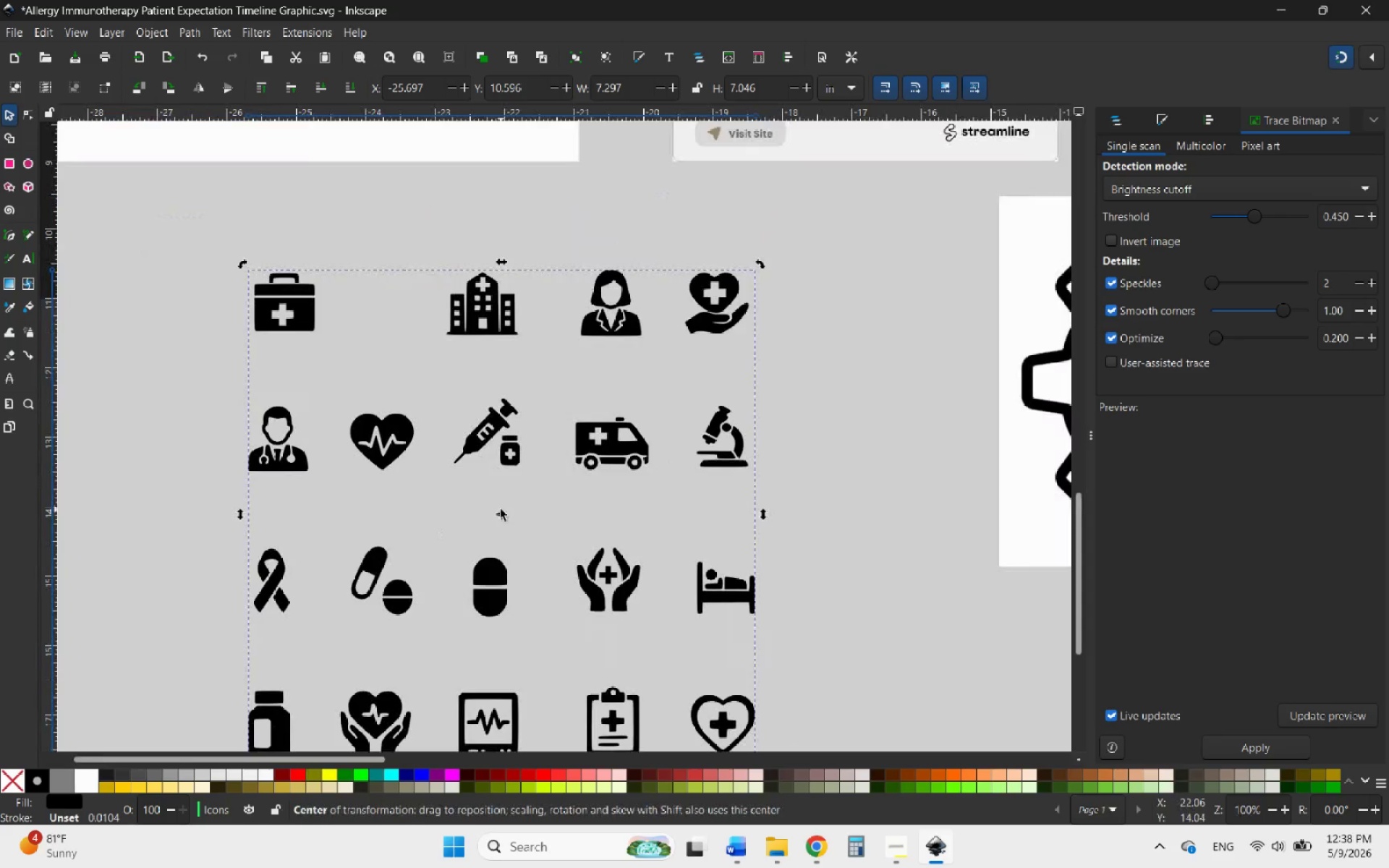 
hold_key(key=ControlLeft, duration=1.95)
scroll: coordinate [731, 252], scroll_direction: up, amount: 6.0
 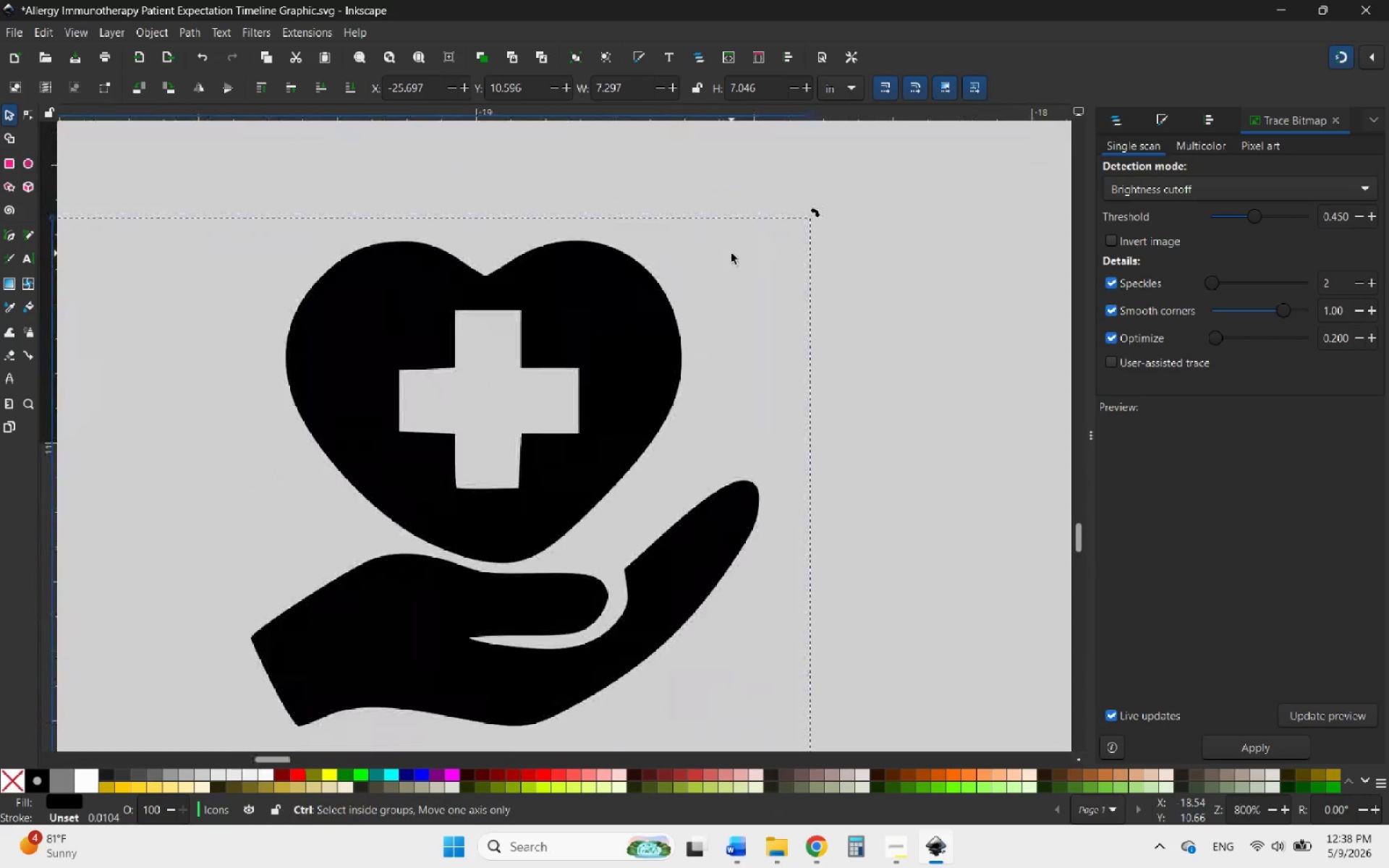 
scroll: coordinate [710, 286], scroll_direction: down, amount: 3.0
 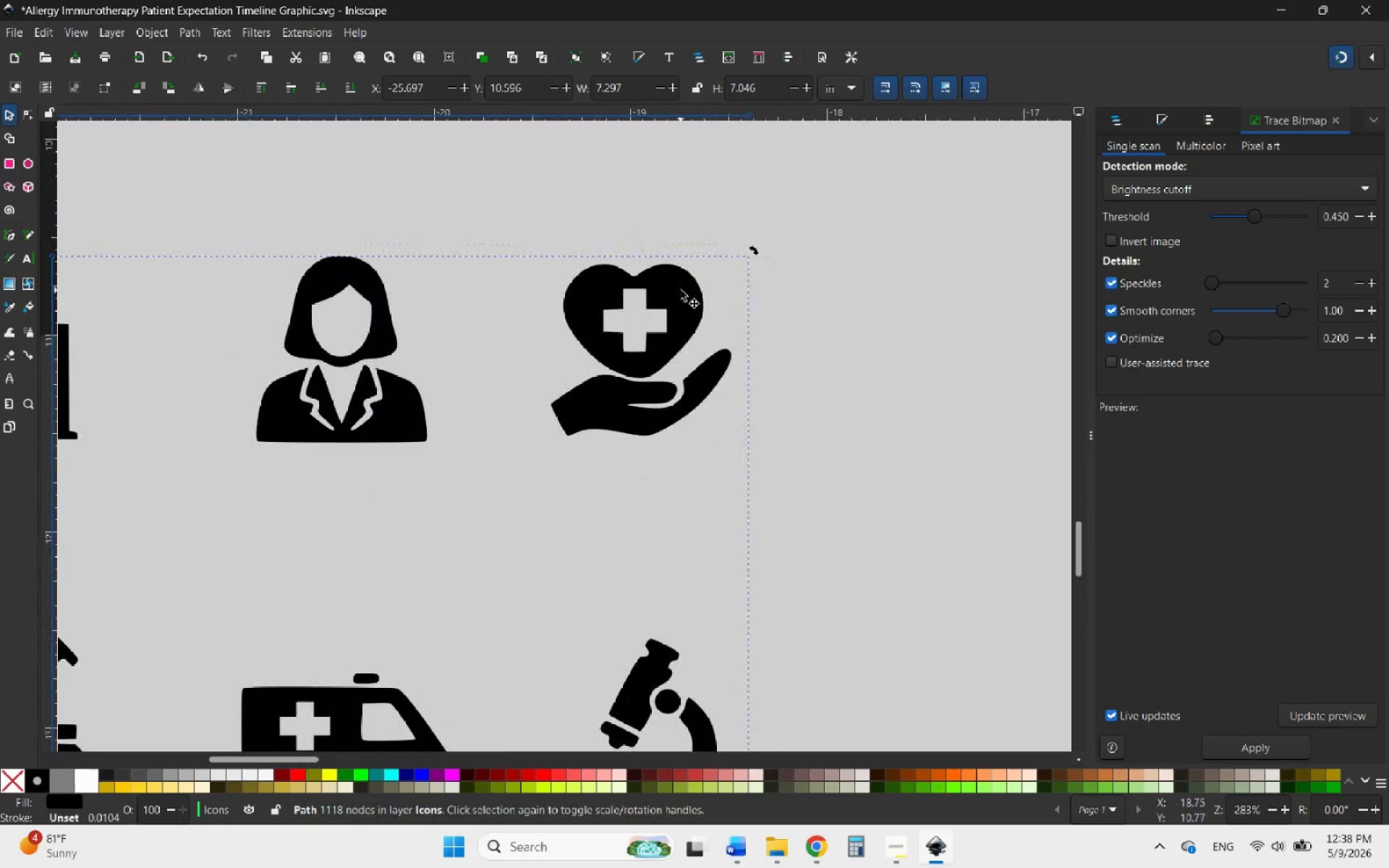 
left_click([681, 290])
 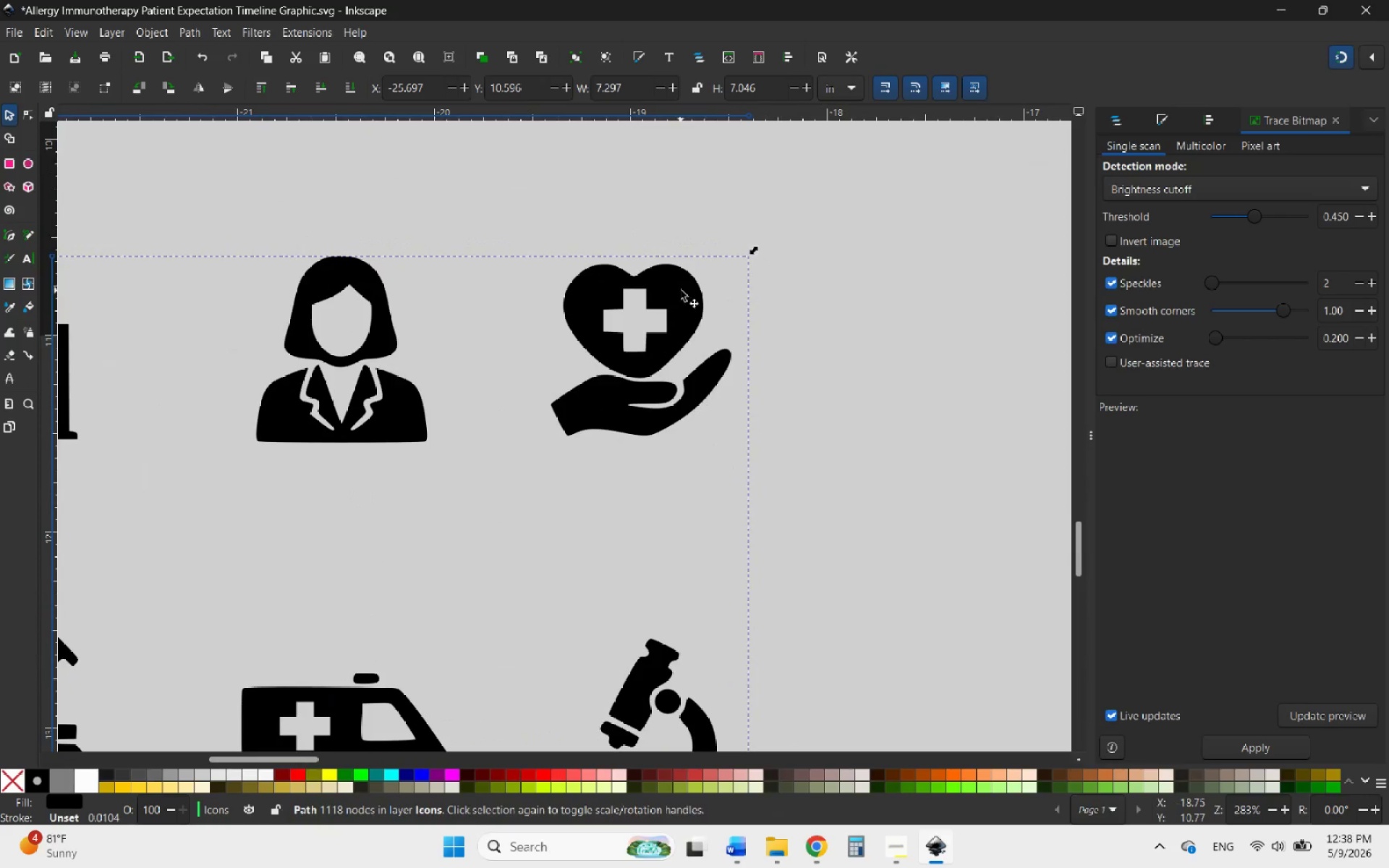 
double_click([681, 290])
 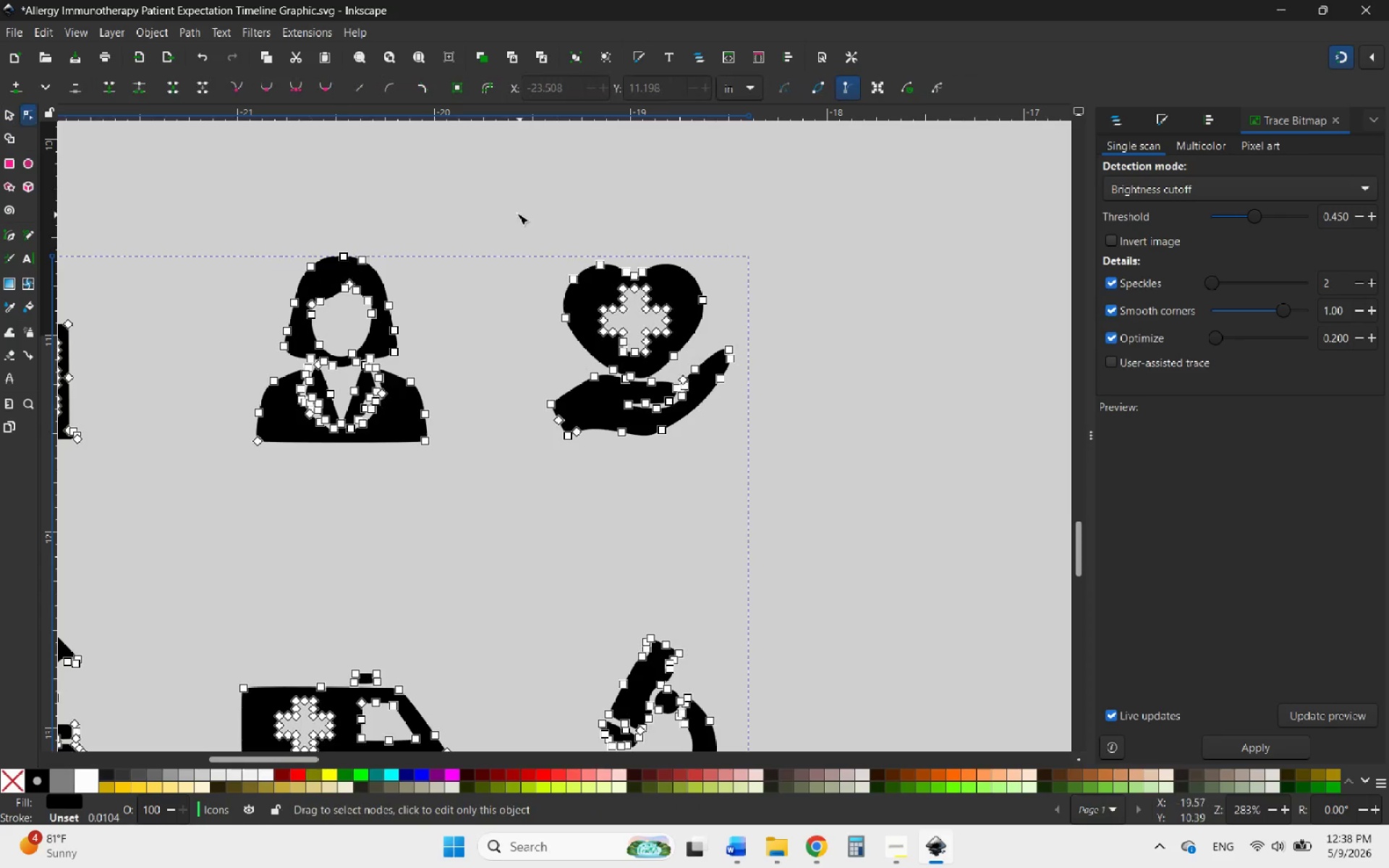 
left_click_drag(start_coordinate=[516, 213], to_coordinate=[781, 509])
 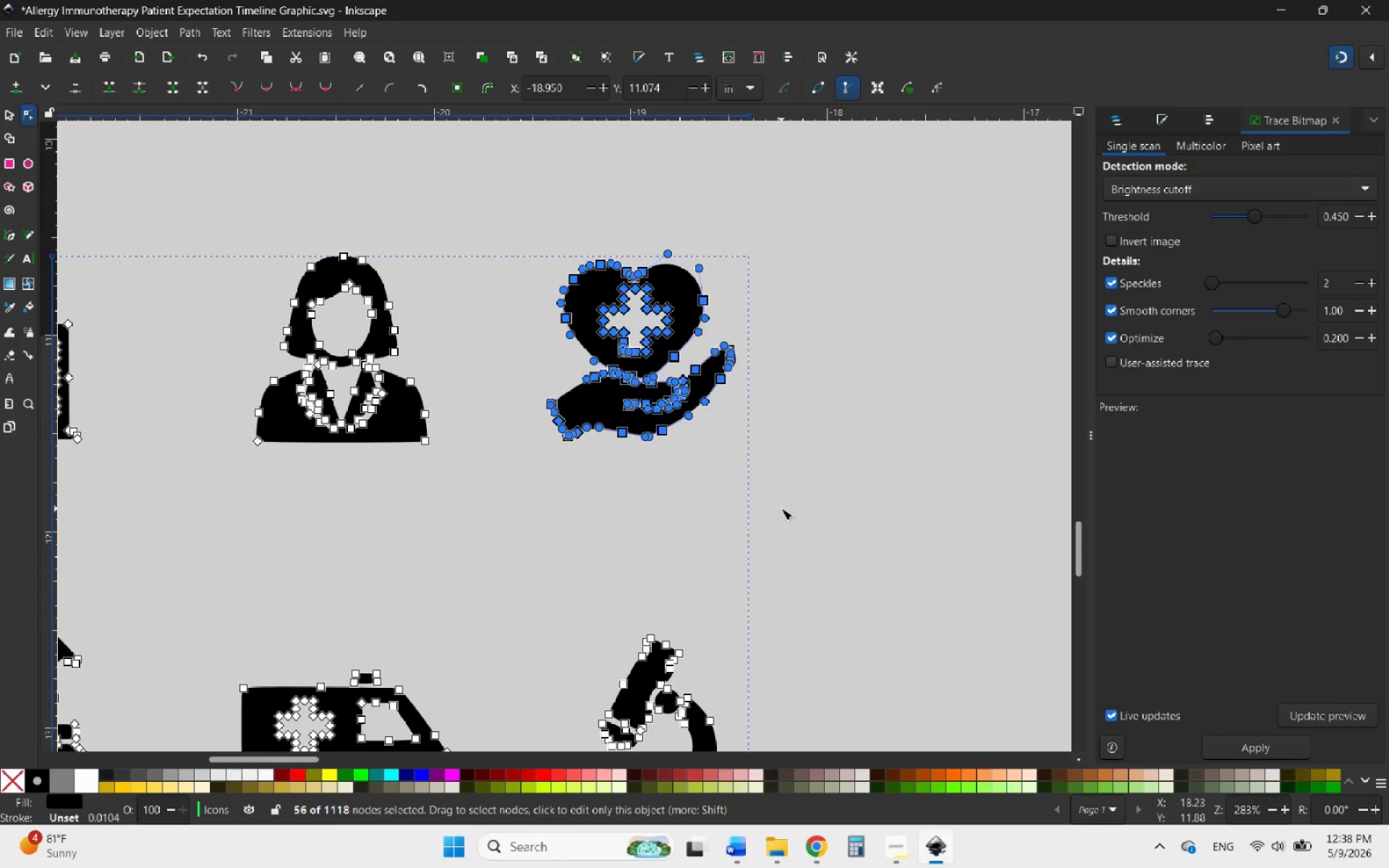 
key(Control+X)
 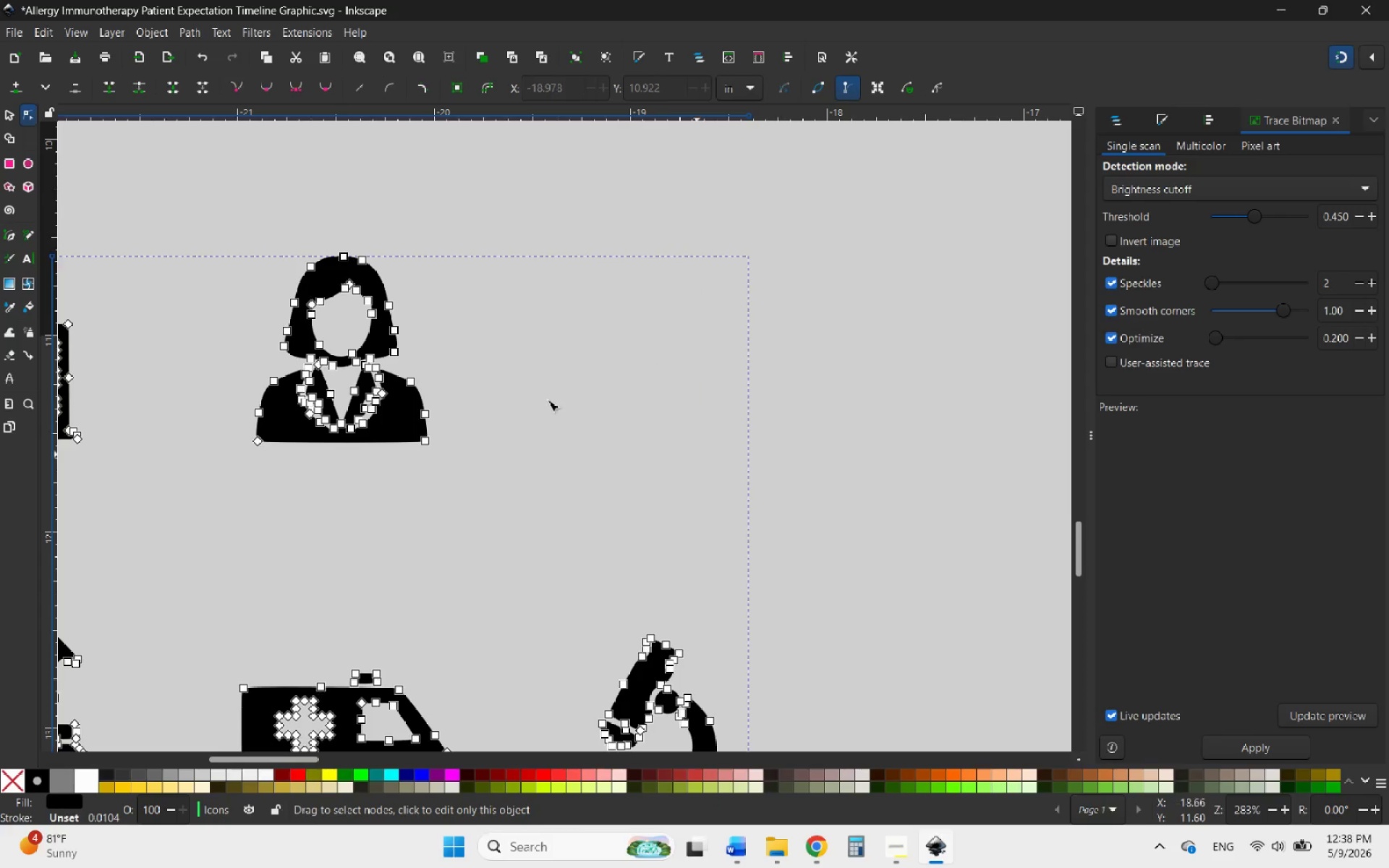 
left_click([12, 107])
 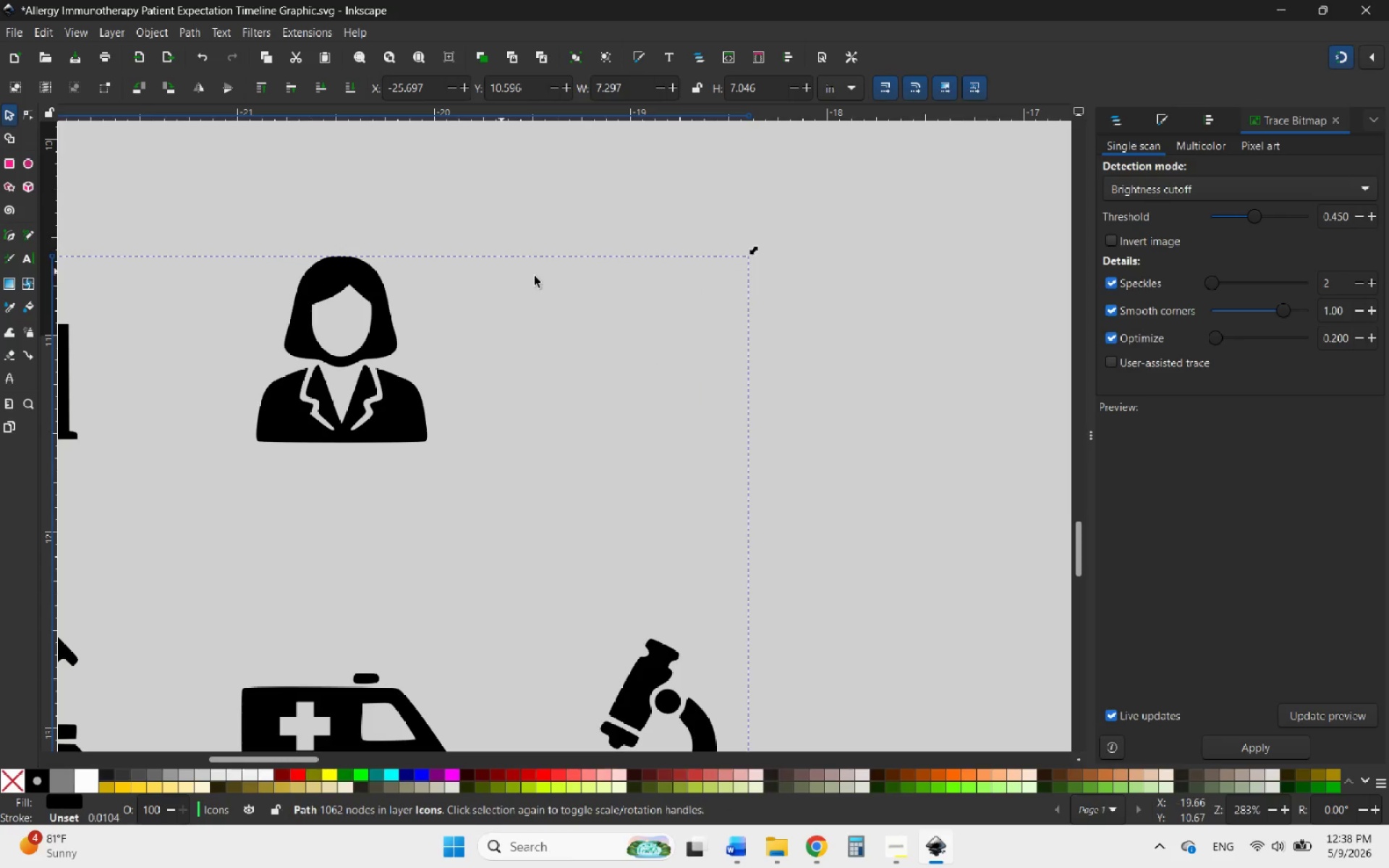 
hold_key(key=ControlLeft, duration=0.5)
scroll: coordinate [631, 370], scroll_direction: down, amount: 5.0
 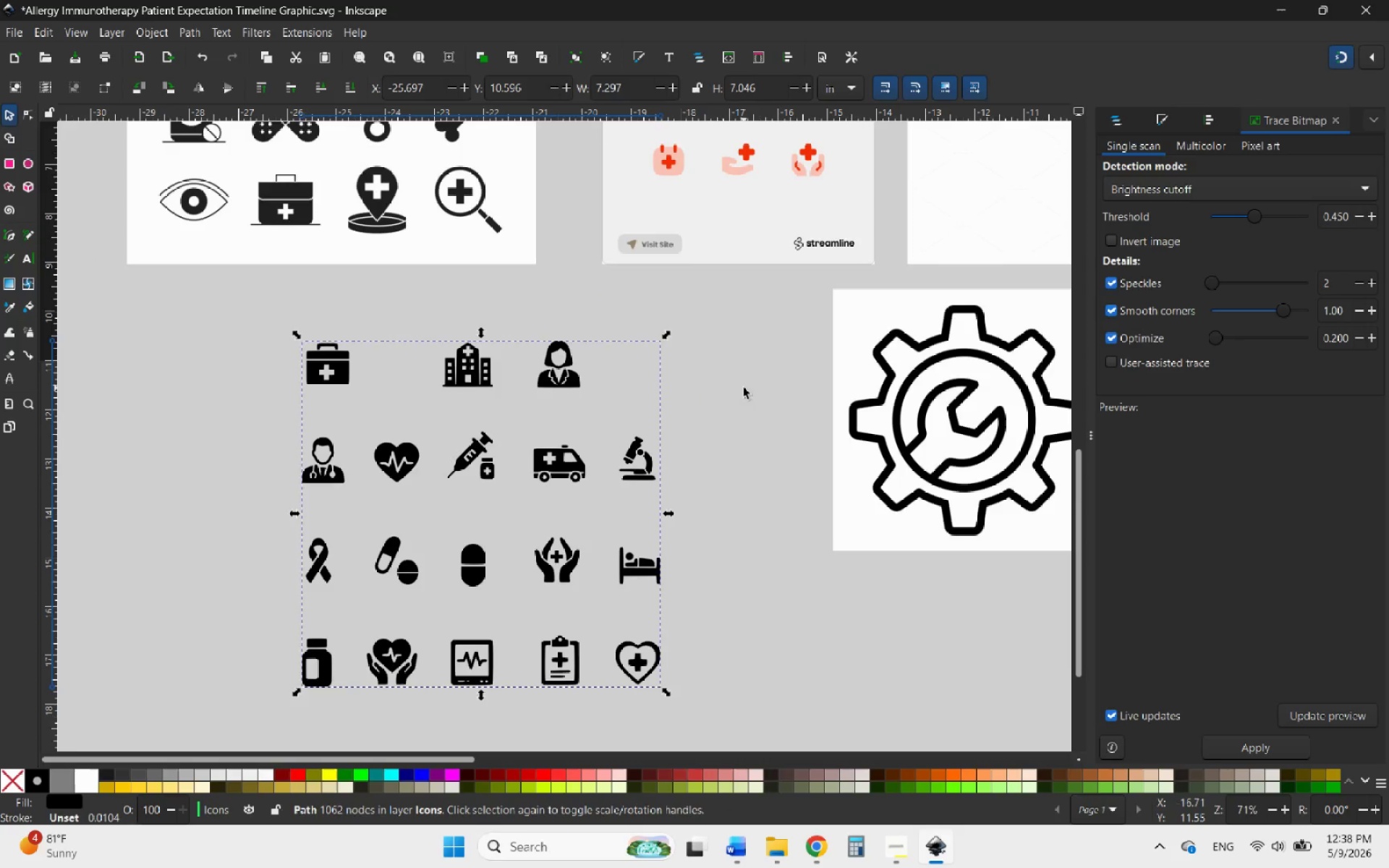 
left_click([744, 388])
 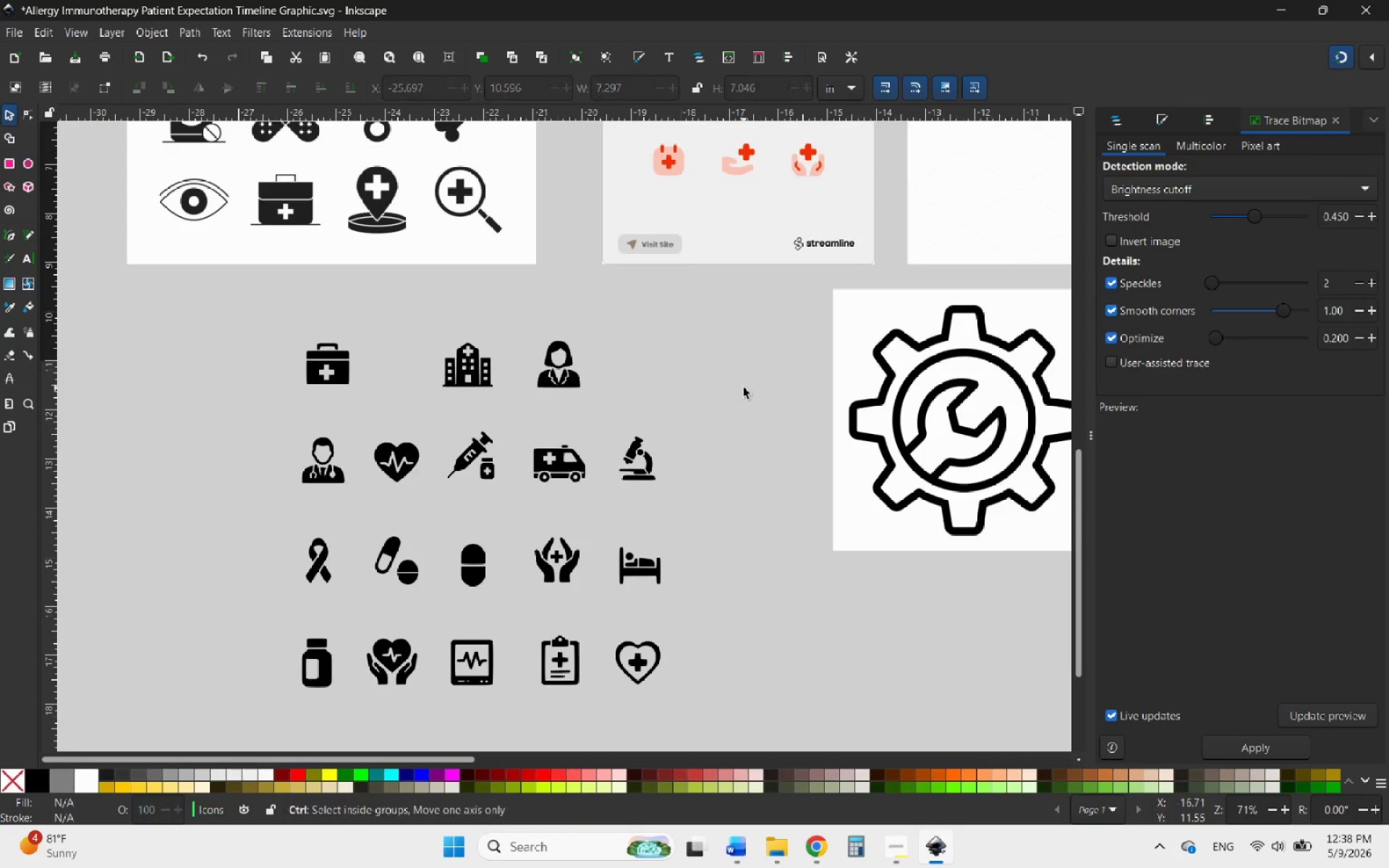 
key(Control+V)
 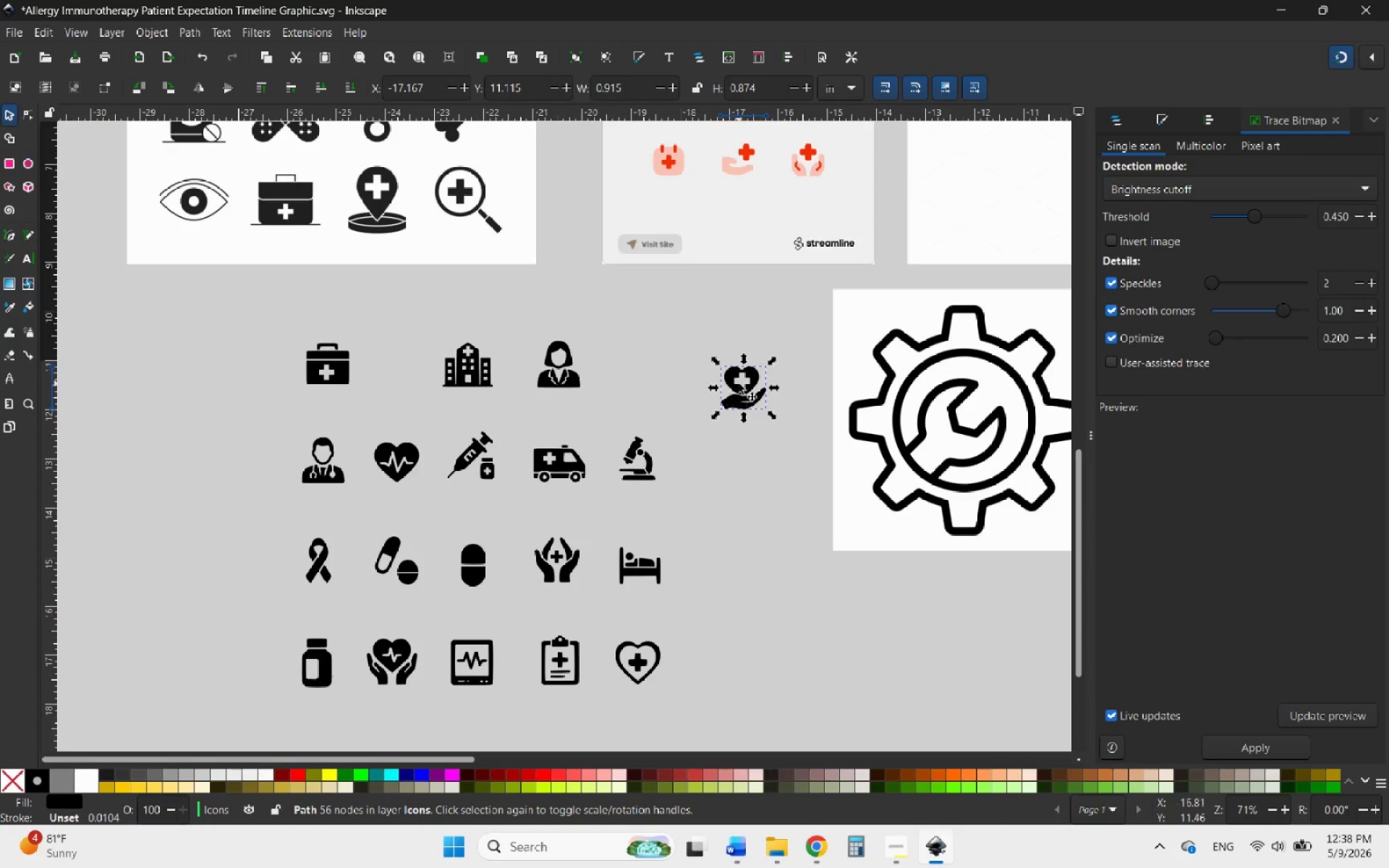 
left_click_drag(start_coordinate=[739, 383], to_coordinate=[889, 652])
 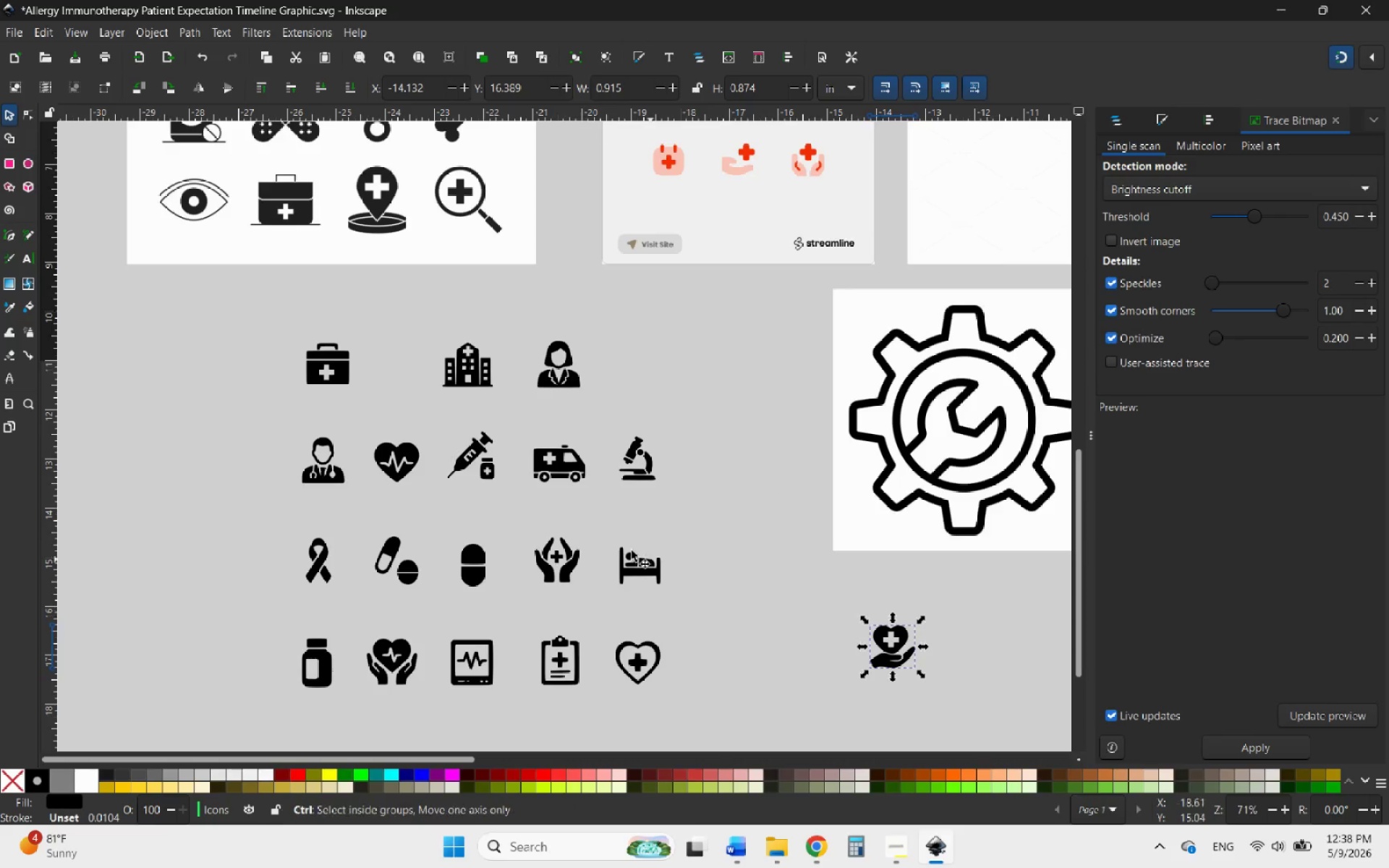 
hold_key(key=ControlLeft, duration=1.48)
scroll: coordinate [552, 514], scroll_direction: down, amount: 4.0
 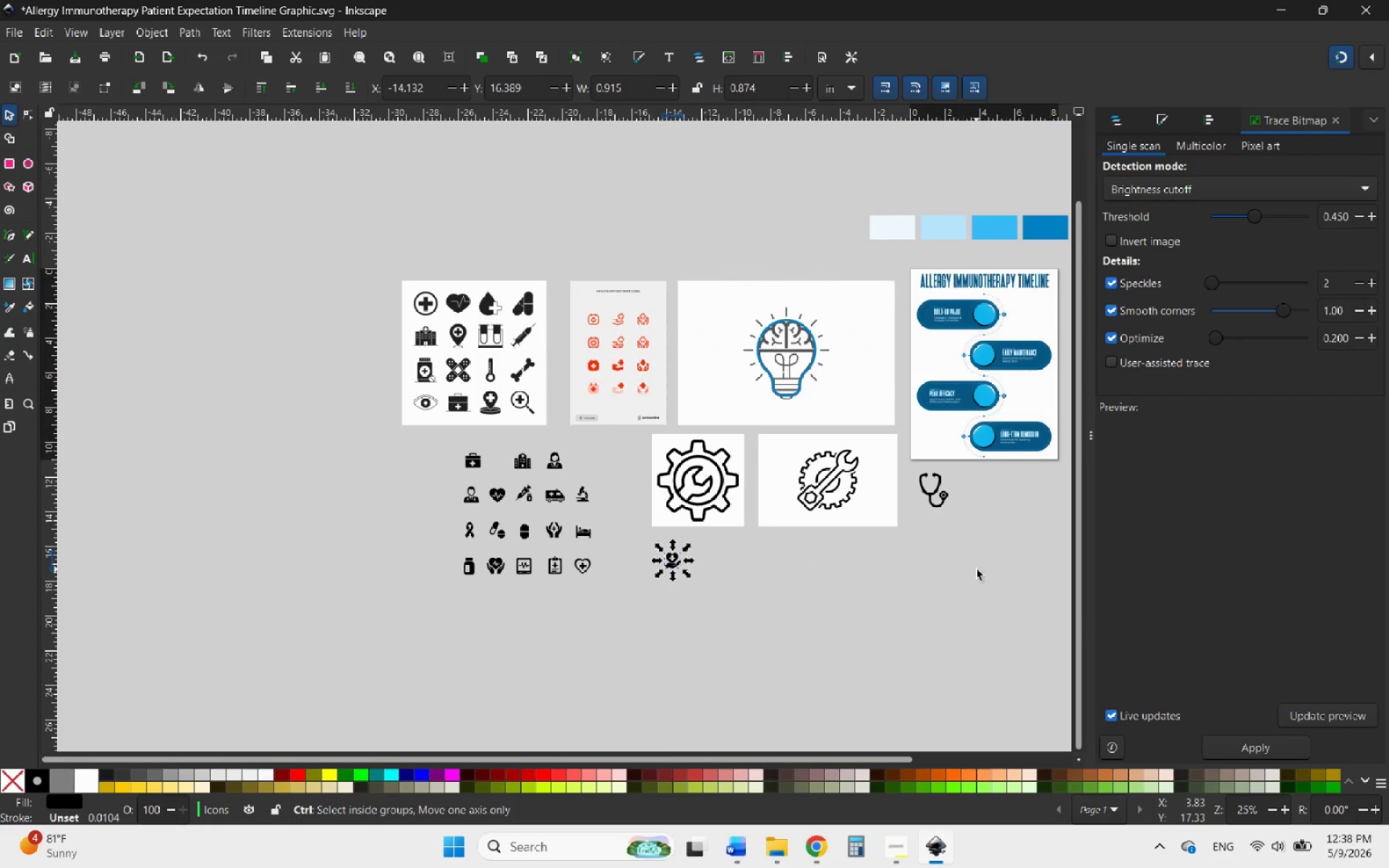 
scroll: coordinate [977, 569], scroll_direction: up, amount: 1.0
 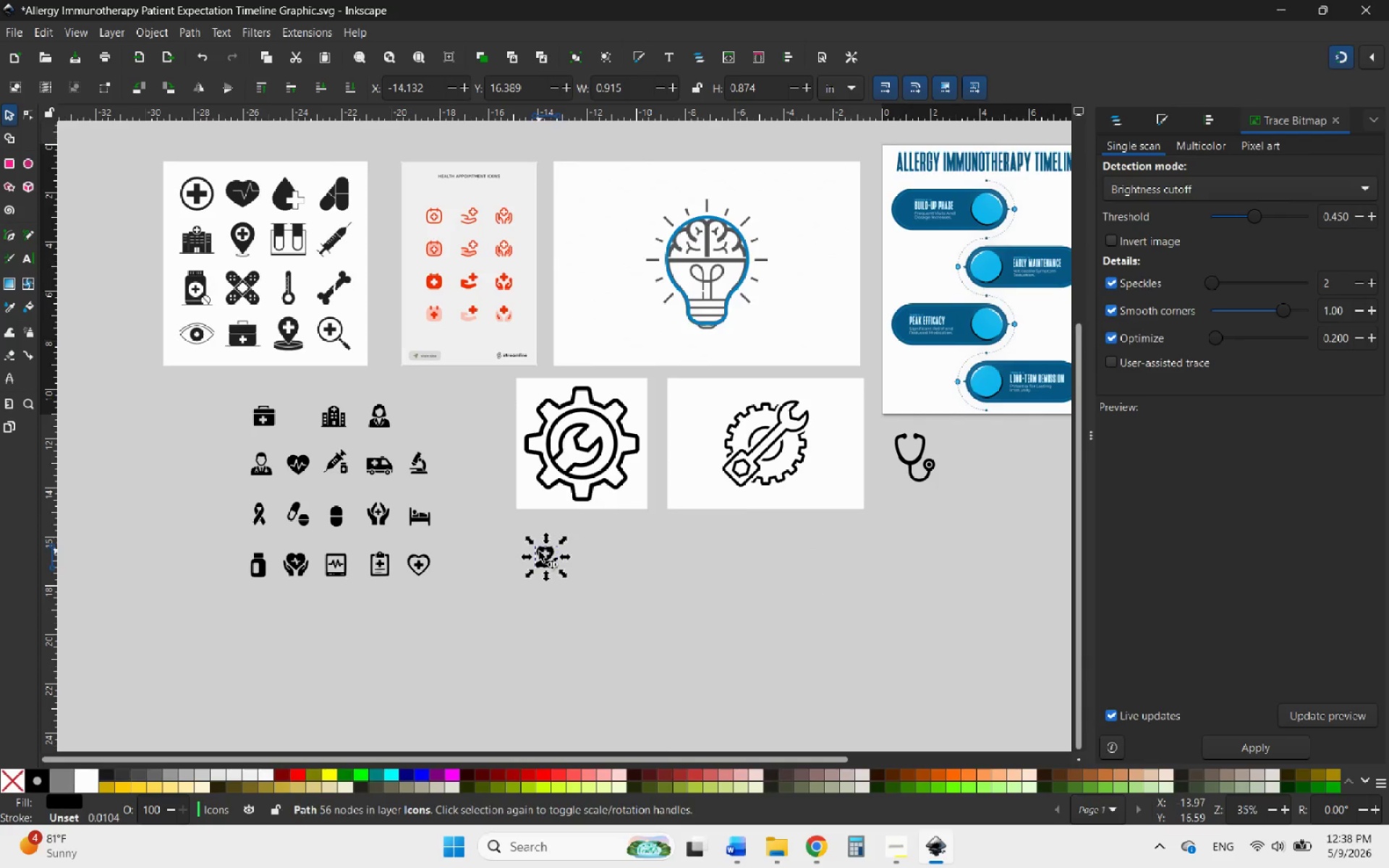 
left_click_drag(start_coordinate=[539, 551], to_coordinate=[980, 444])
 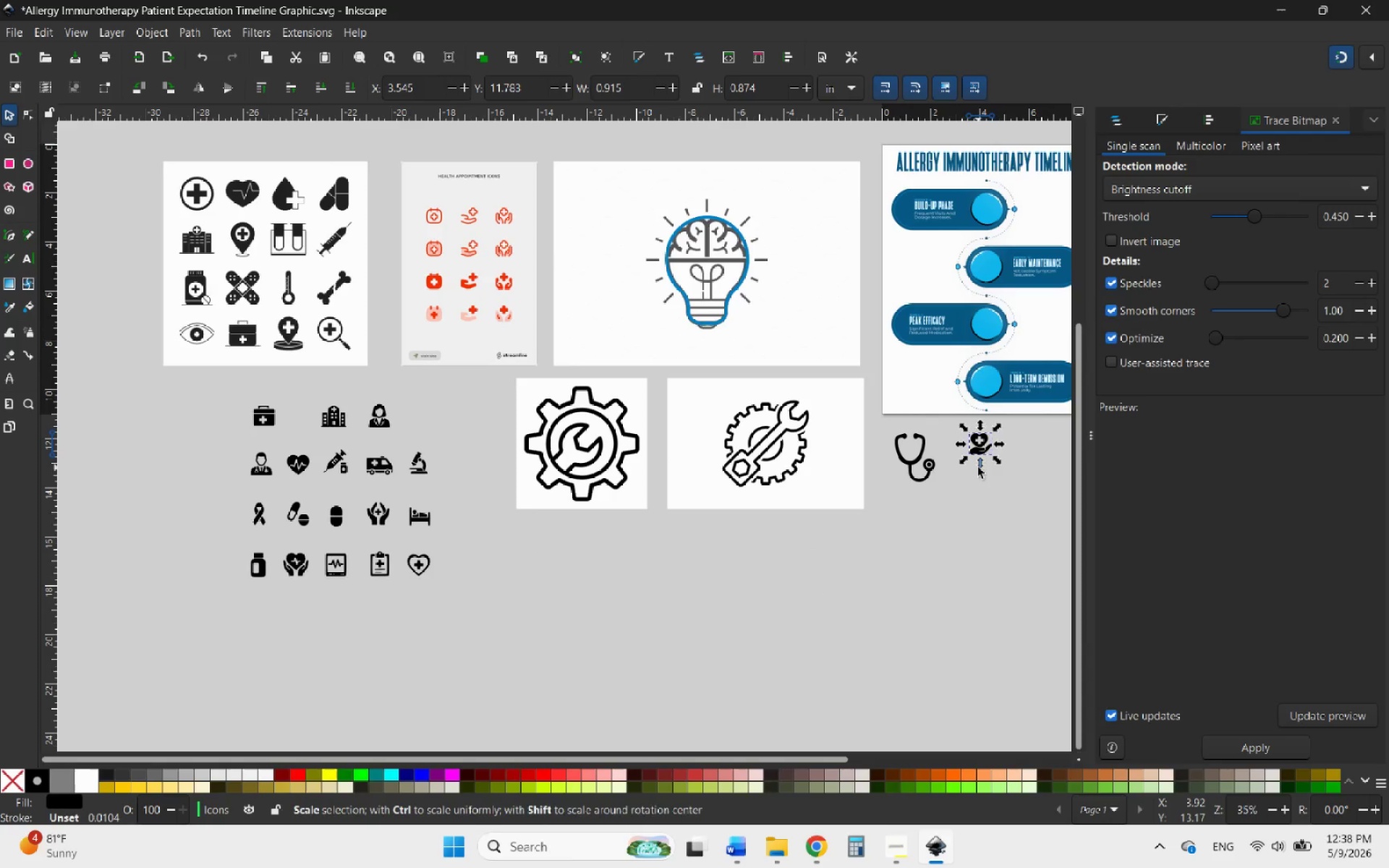 
hold_key(key=ControlLeft, duration=2.56)
left_click_drag(start_coordinate=[978, 467], to_coordinate=[996, 488])
 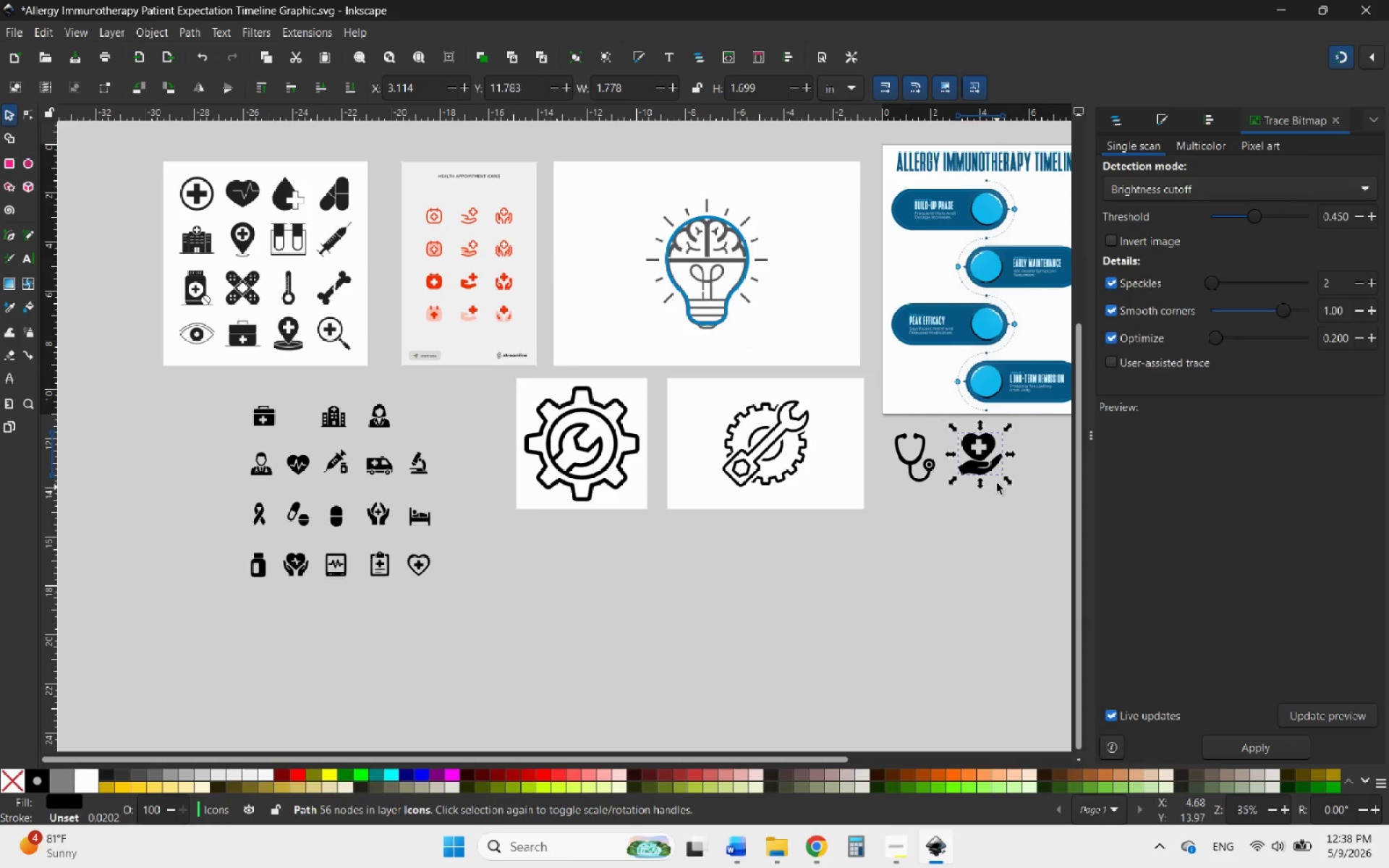 
hold_key(key=ControlLeft, duration=4.31)
scroll: coordinate [982, 396], scroll_direction: up, amount: 7.0
 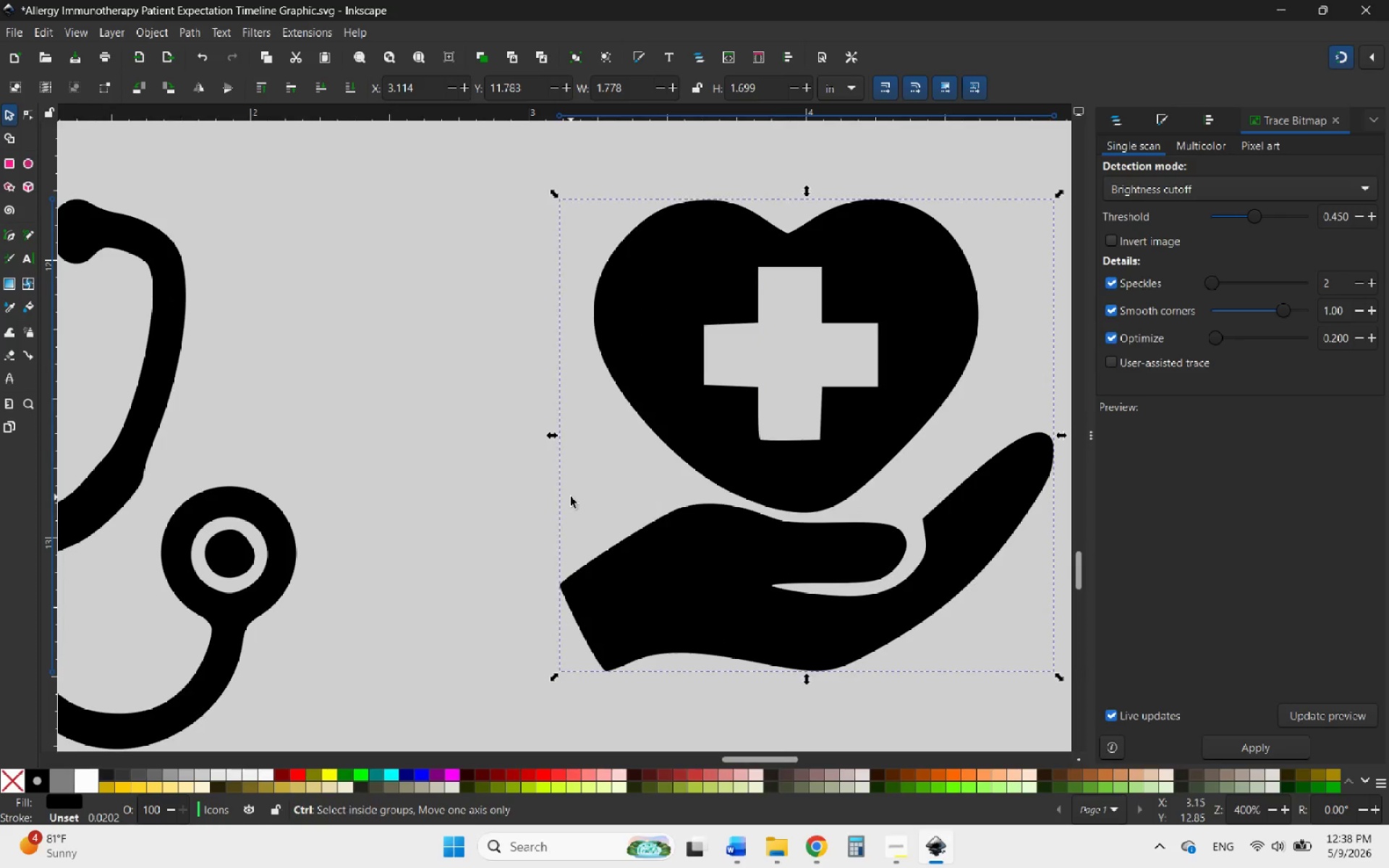 
scroll: coordinate [559, 498], scroll_direction: down, amount: 3.0
 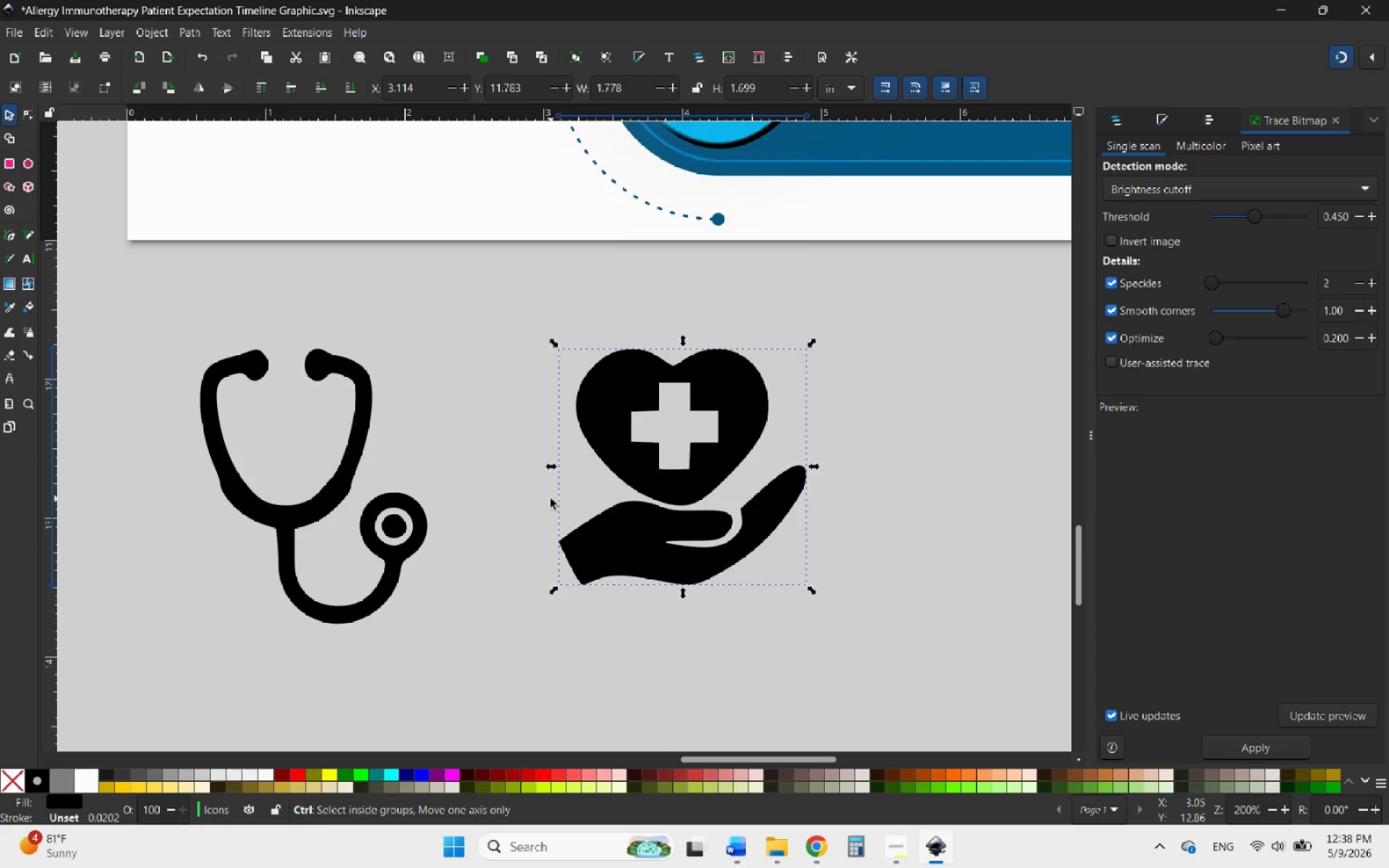 
scroll: coordinate [539, 494], scroll_direction: up, amount: 1.0
 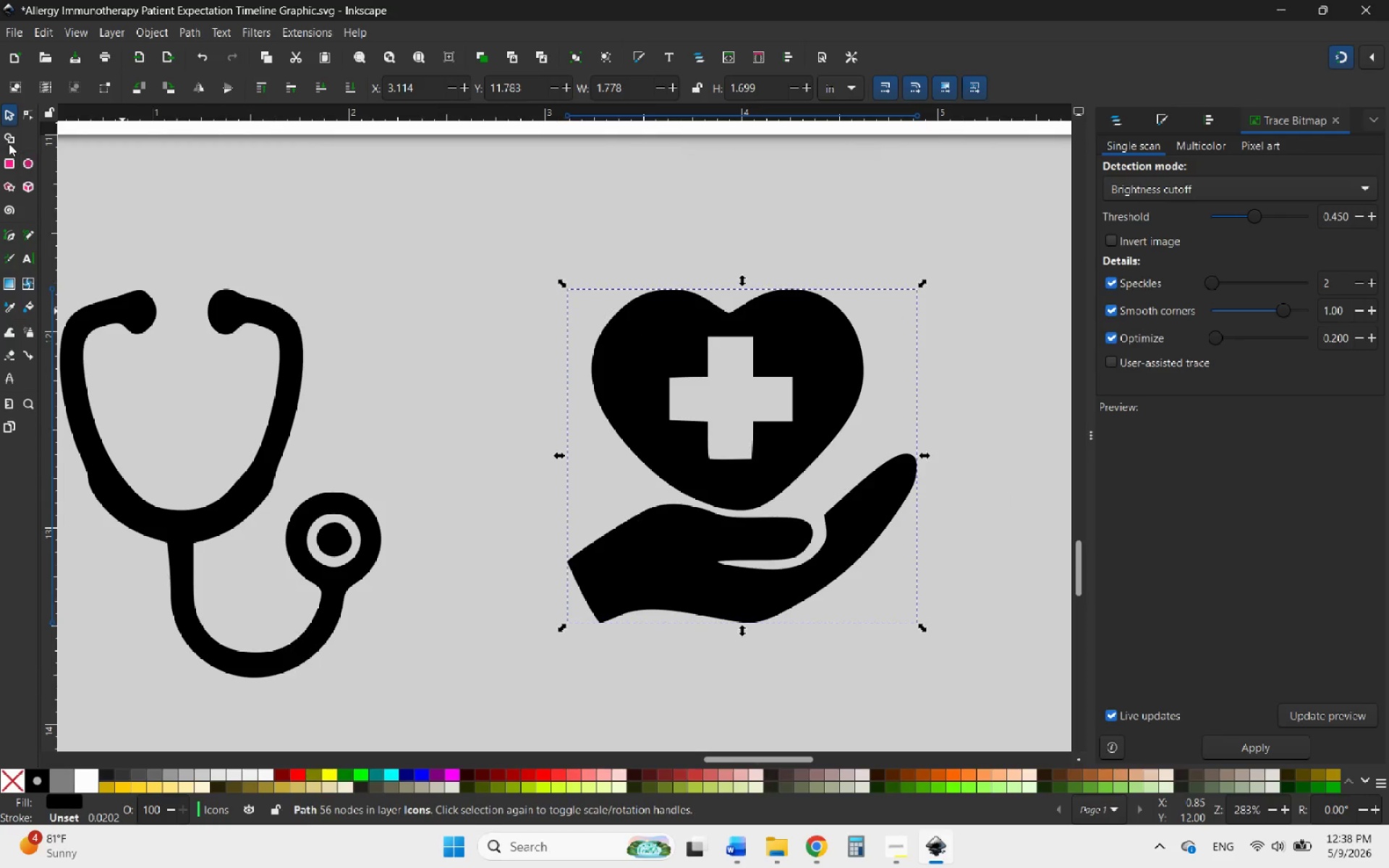 
left_click([9, 141])
 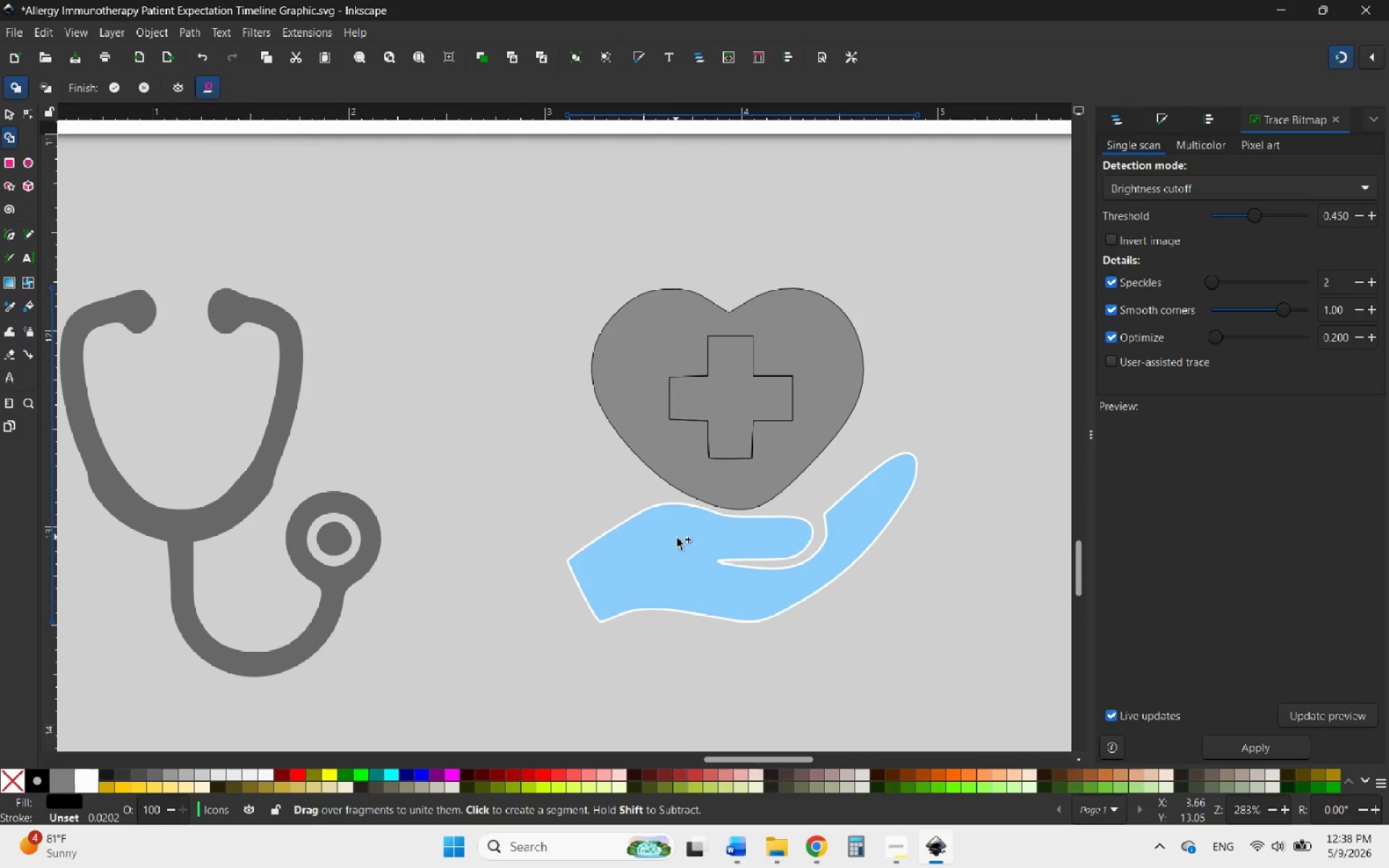 
left_click_drag(start_coordinate=[677, 540], to_coordinate=[647, 550])
 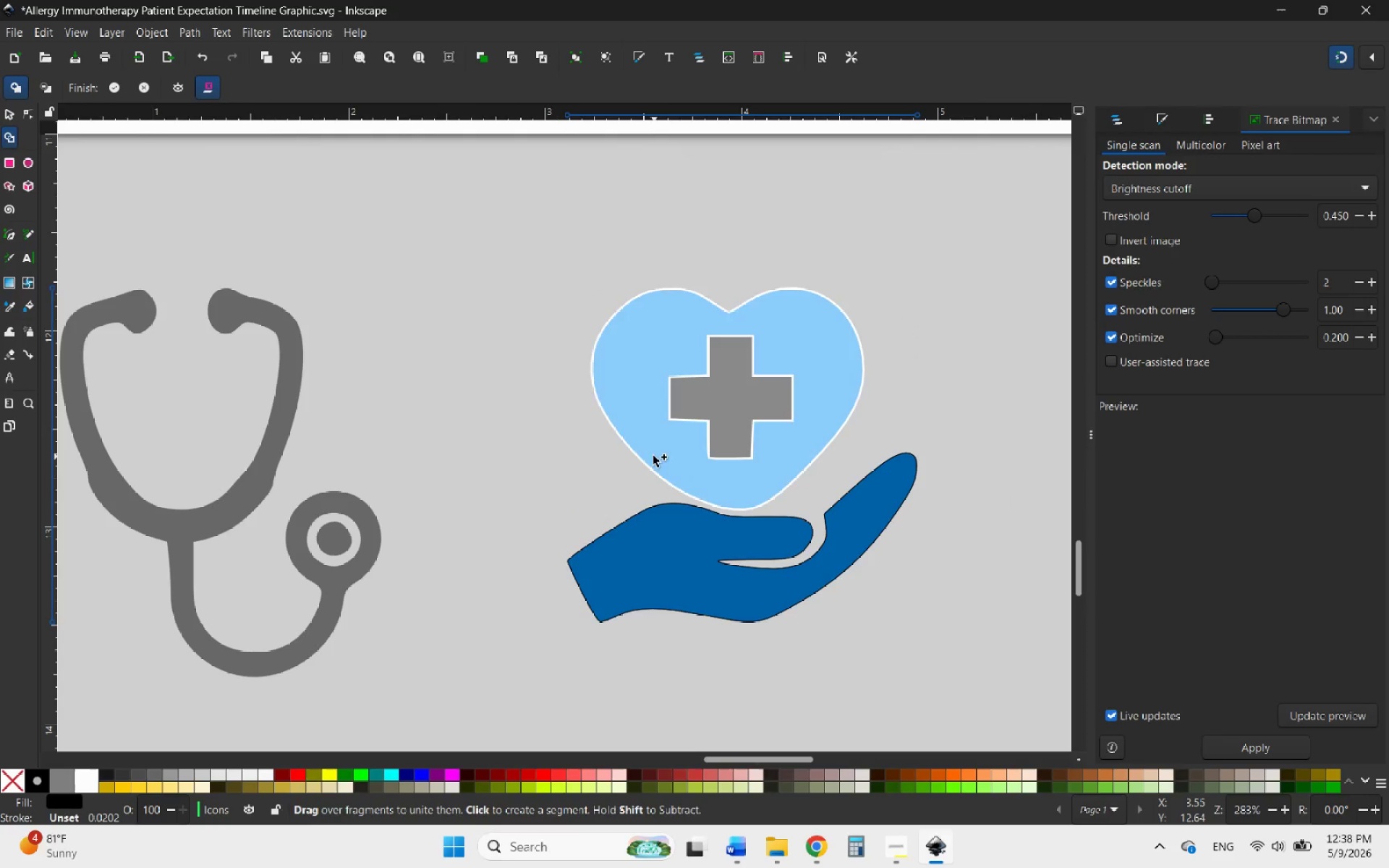 
left_click_drag(start_coordinate=[653, 456], to_coordinate=[641, 445])
 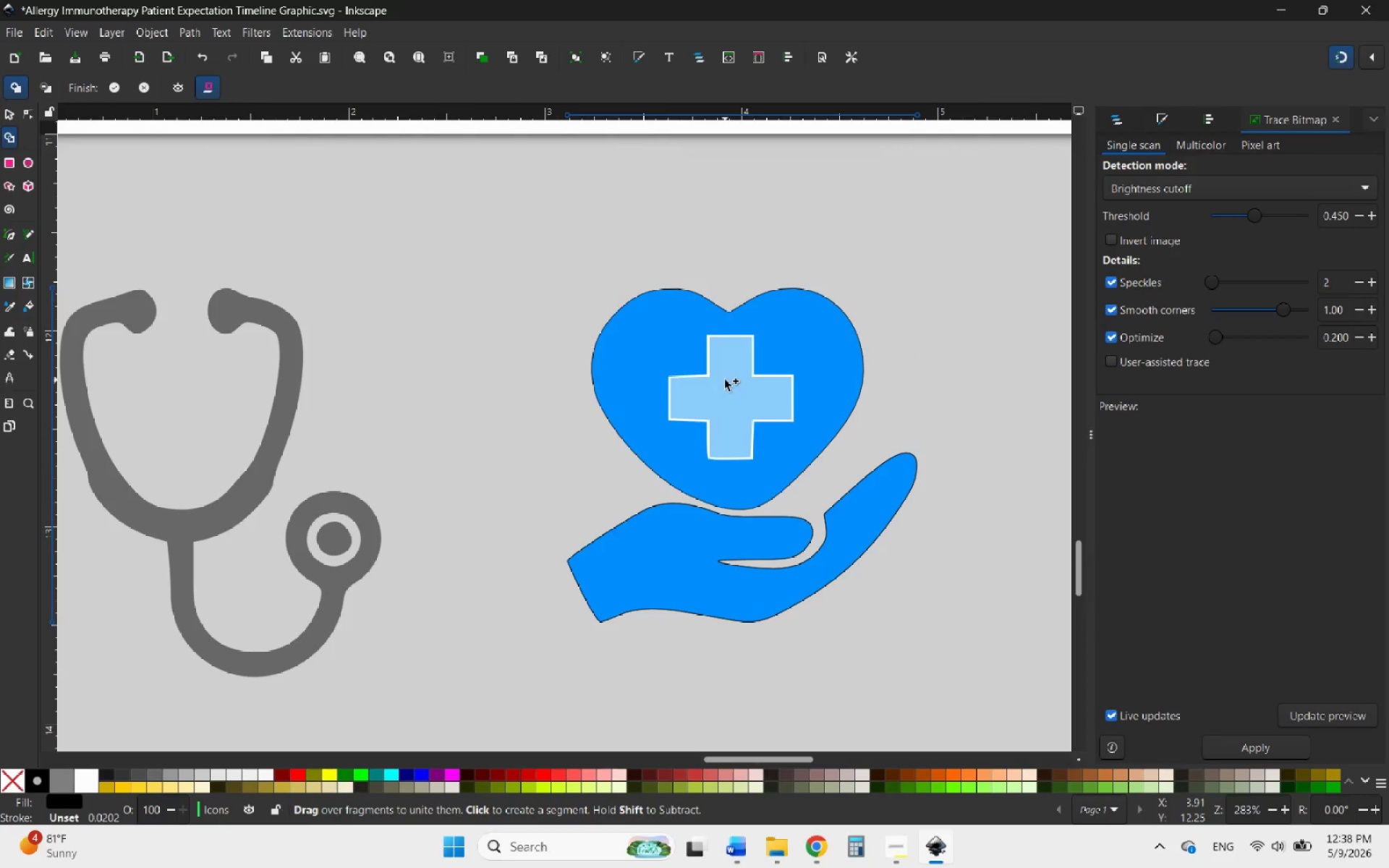 
left_click_drag(start_coordinate=[725, 380], to_coordinate=[735, 379])
 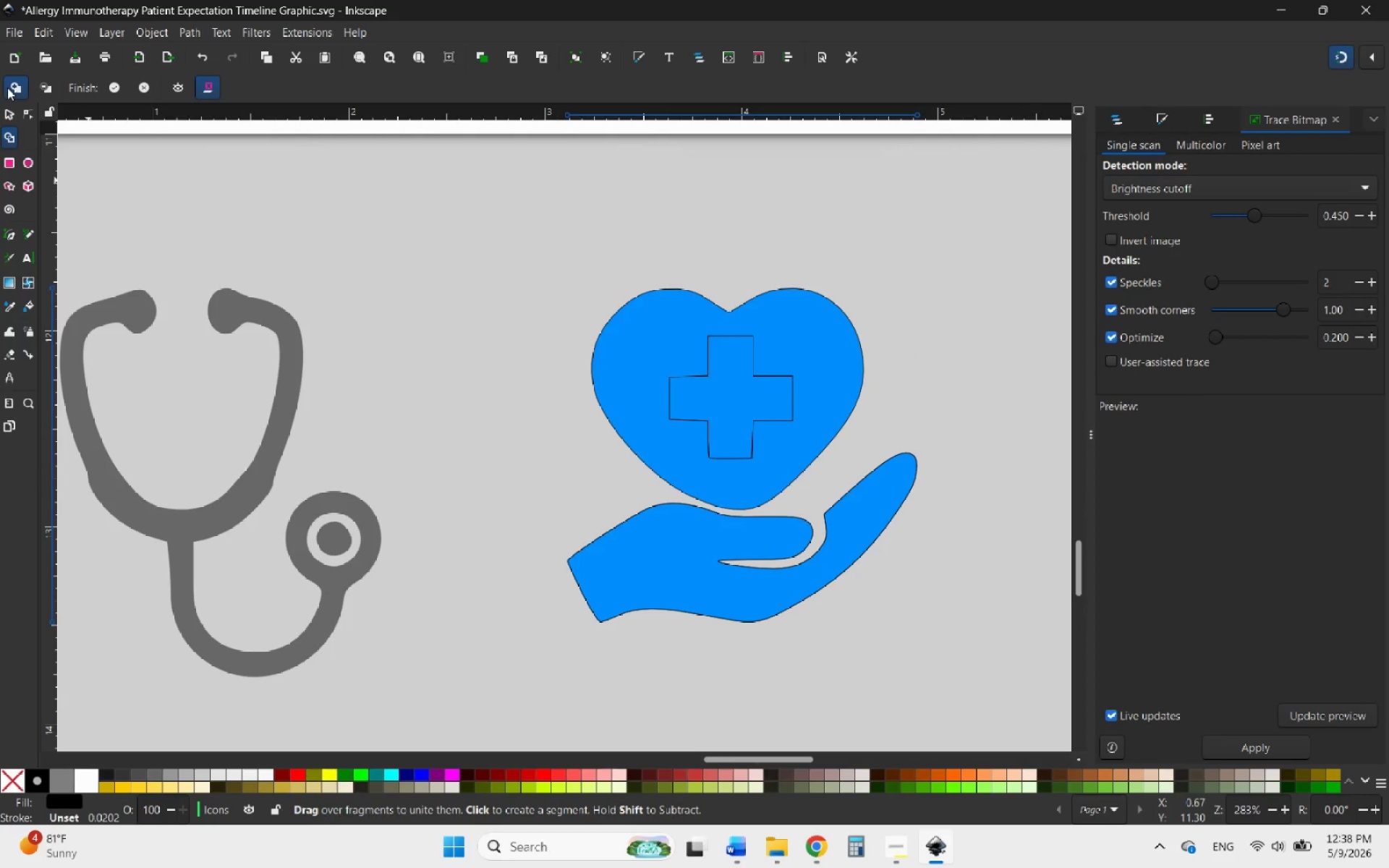 
left_click([7, 109])
 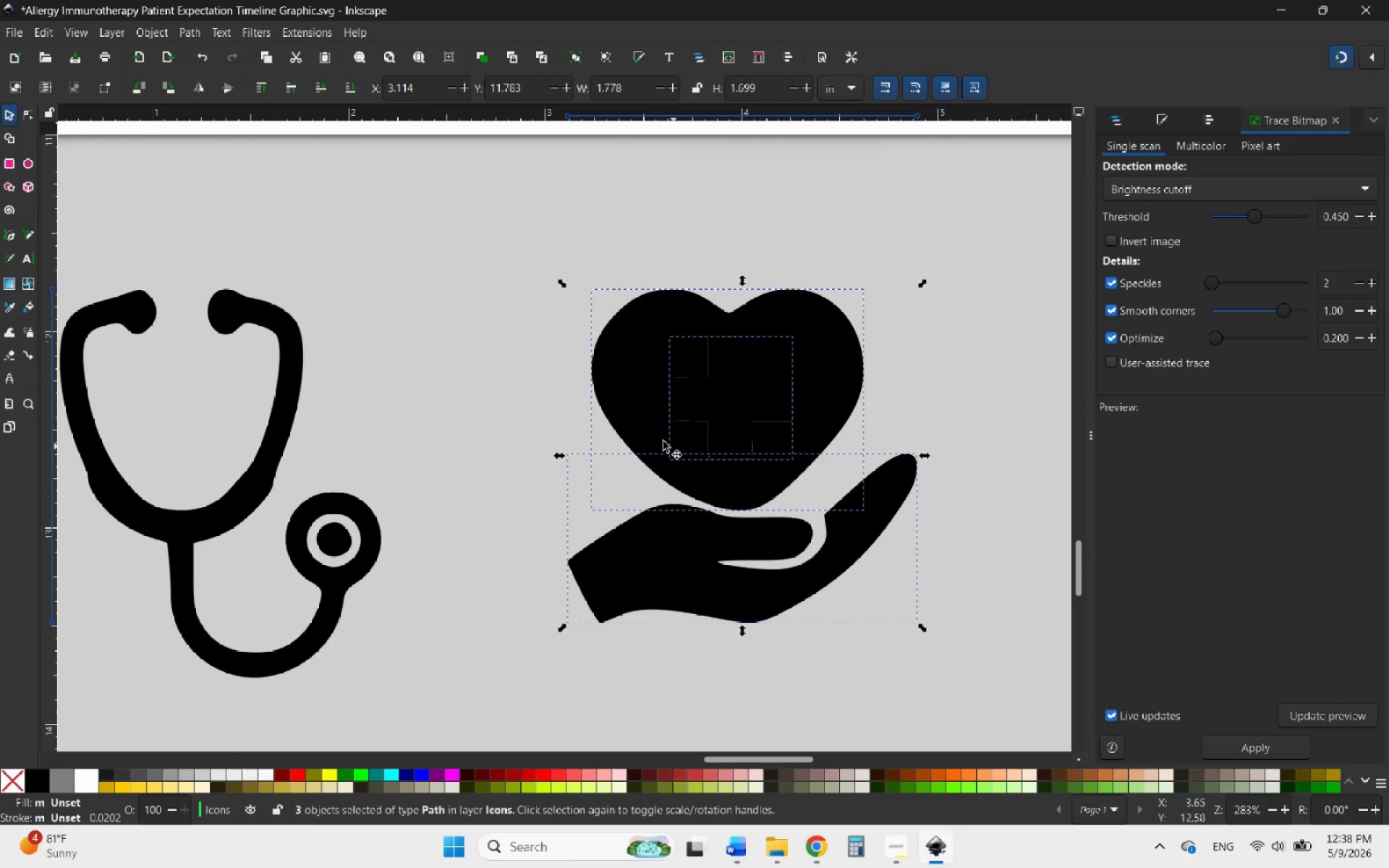 
left_click([493, 354])
 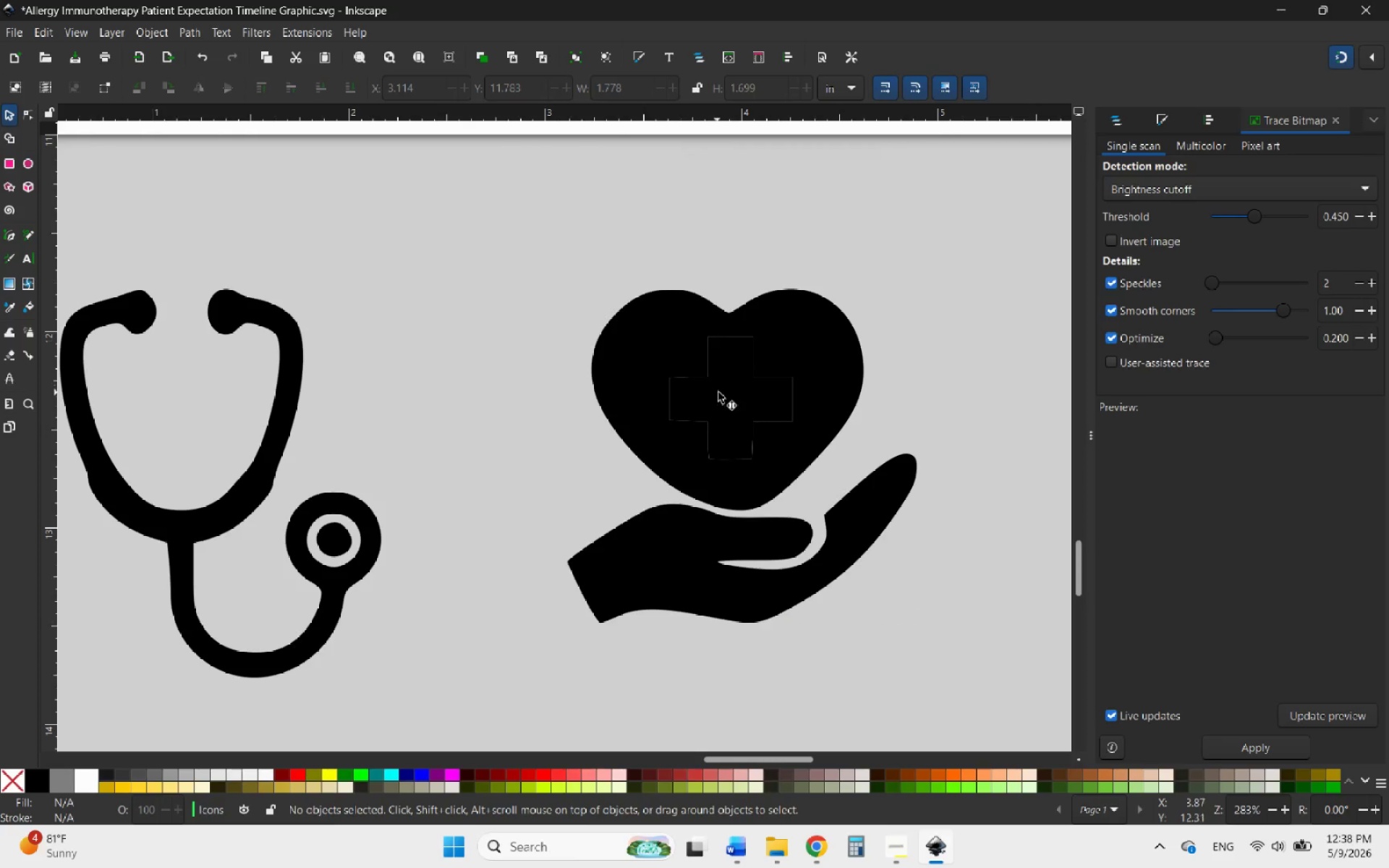 
left_click([718, 392])
 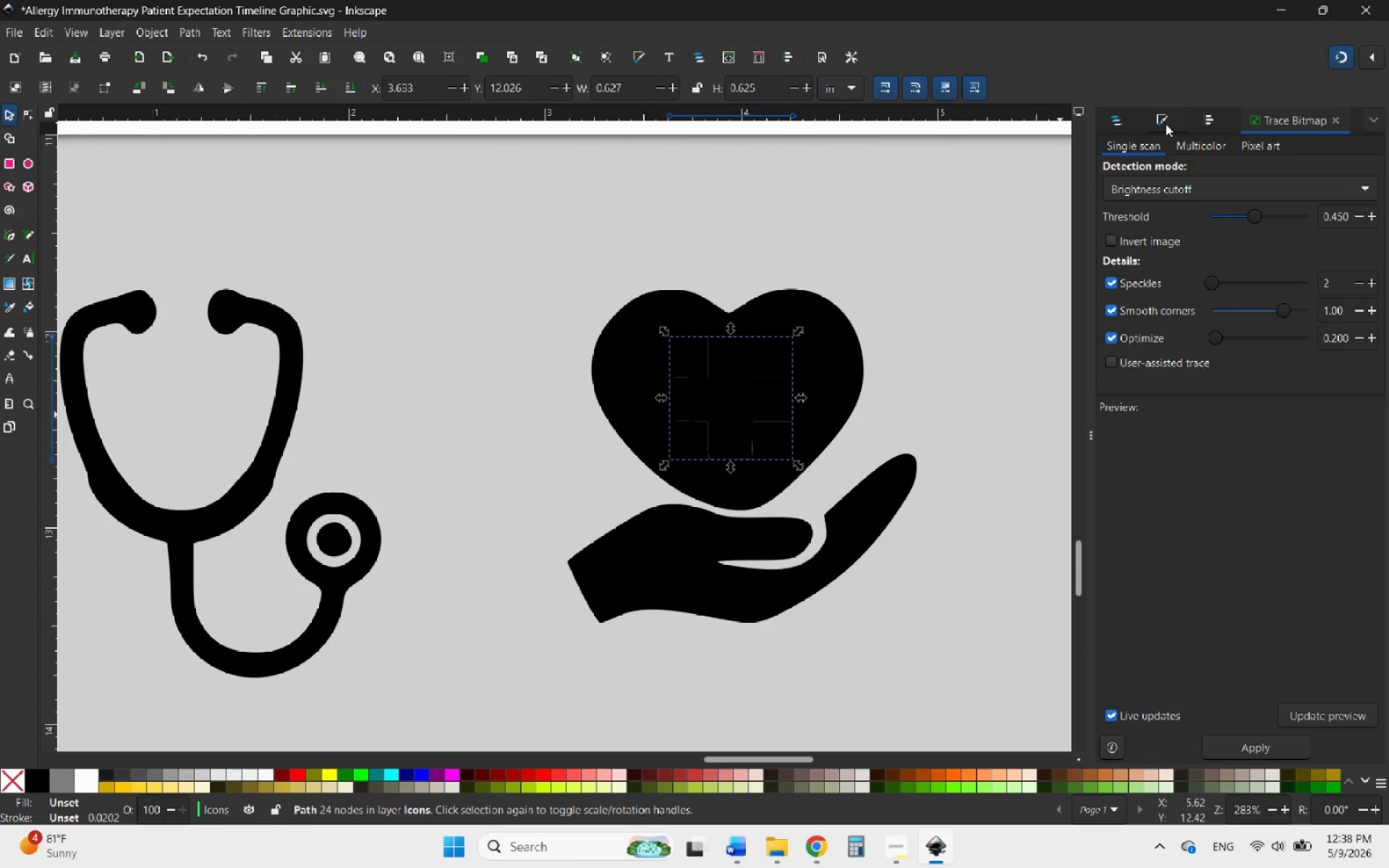 
left_click([1165, 122])
 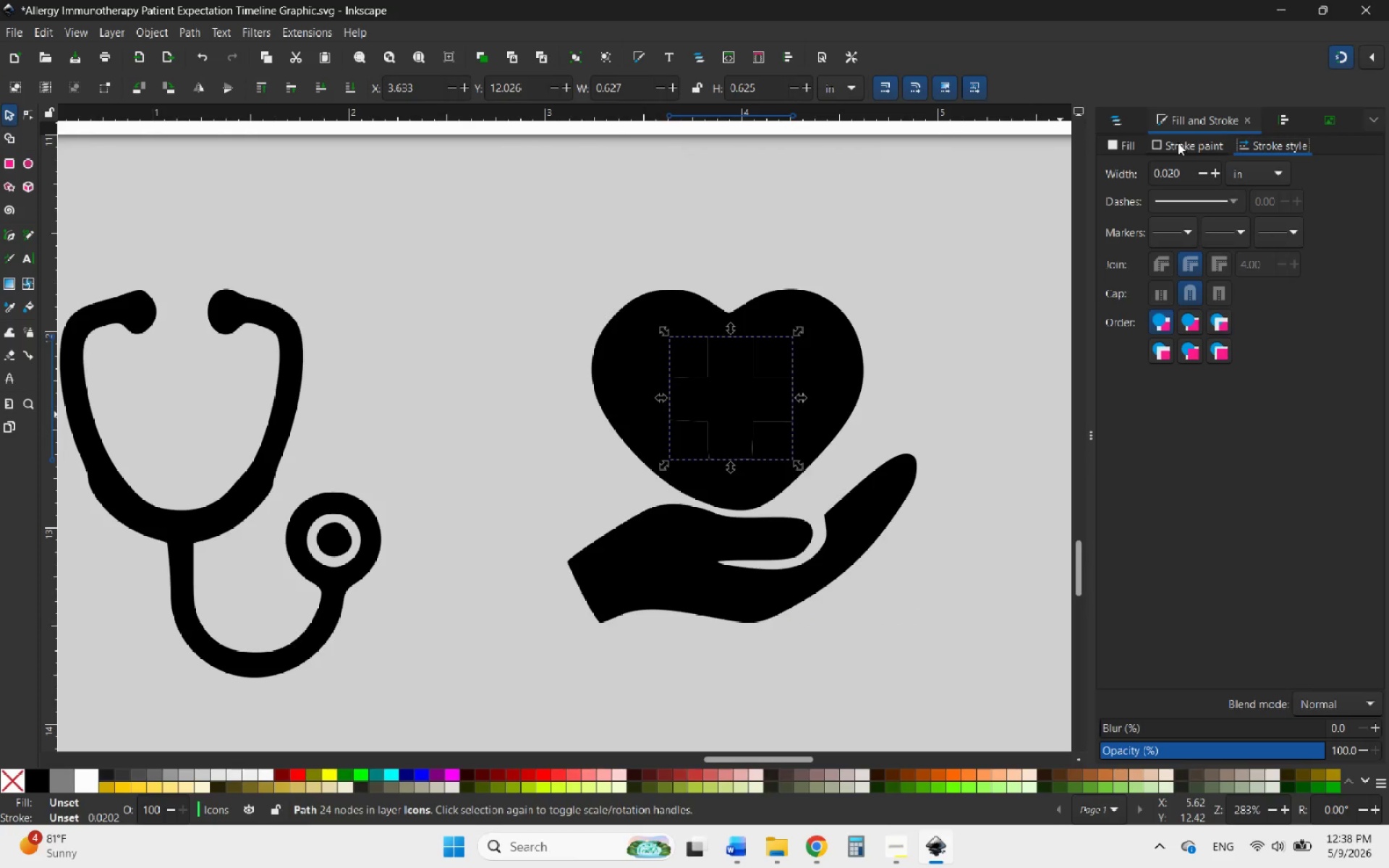 
mouse_move([1194, 152])
 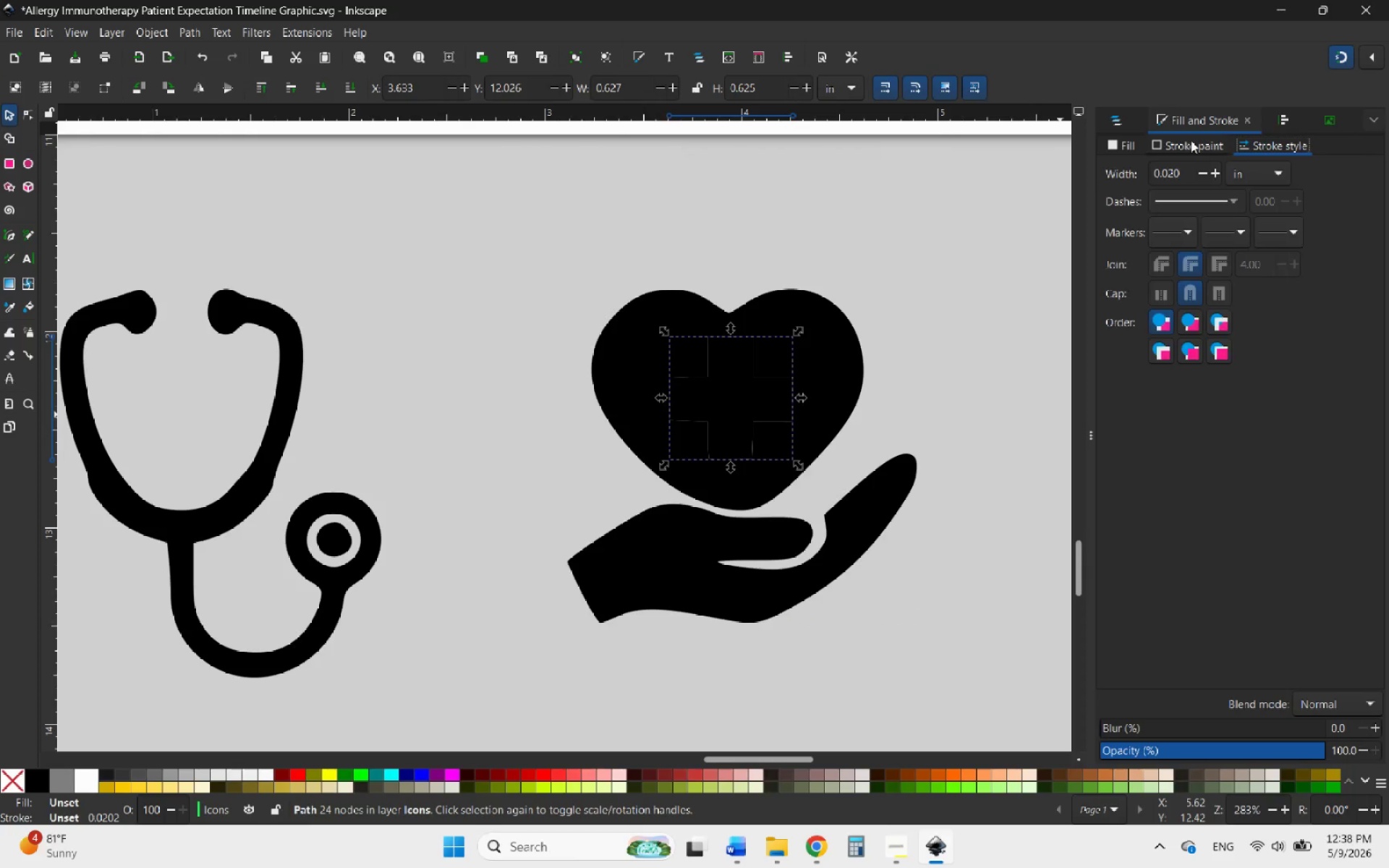 
left_click([1191, 140])
 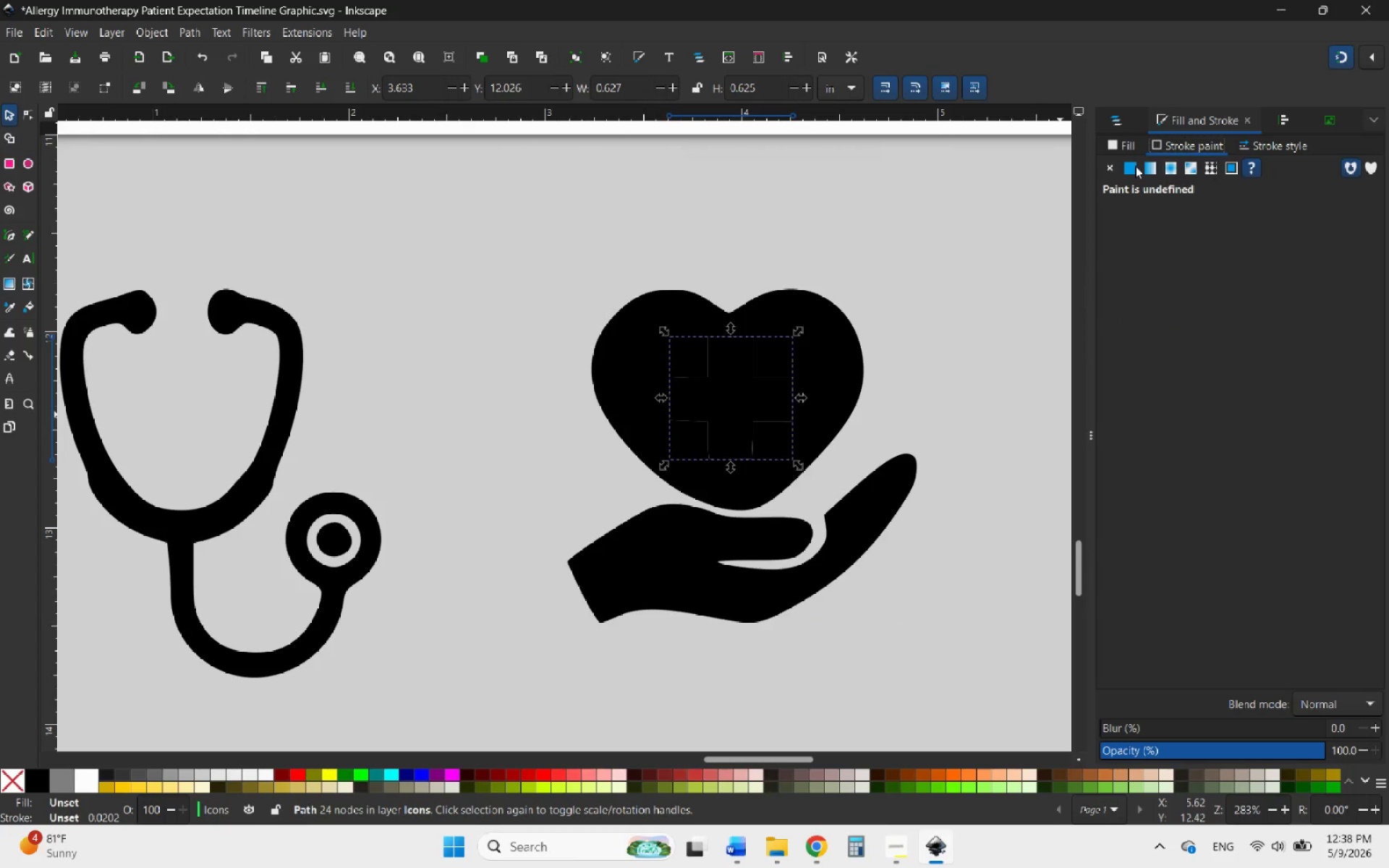 
left_click([1131, 166])
 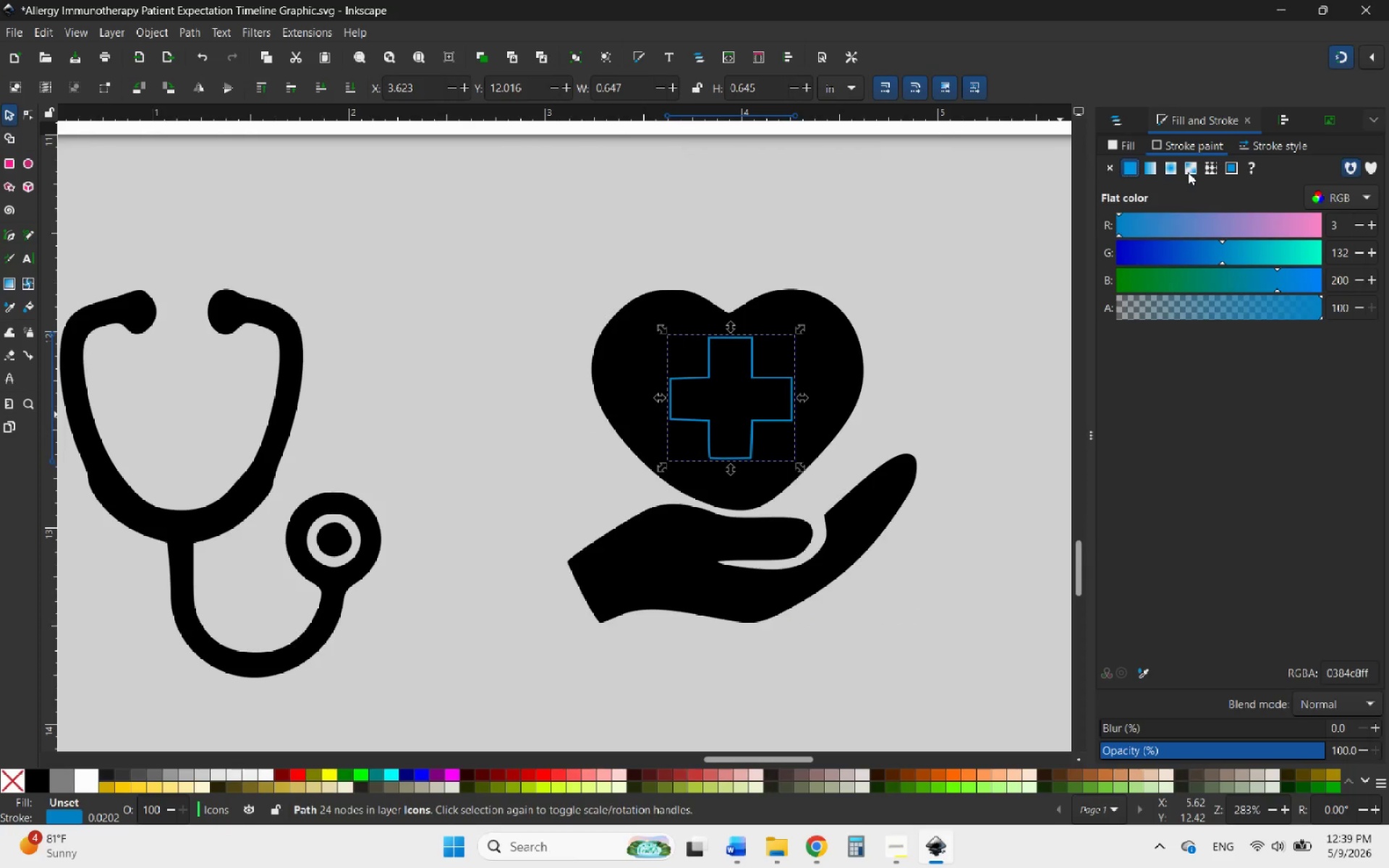 
left_click([1266, 143])
 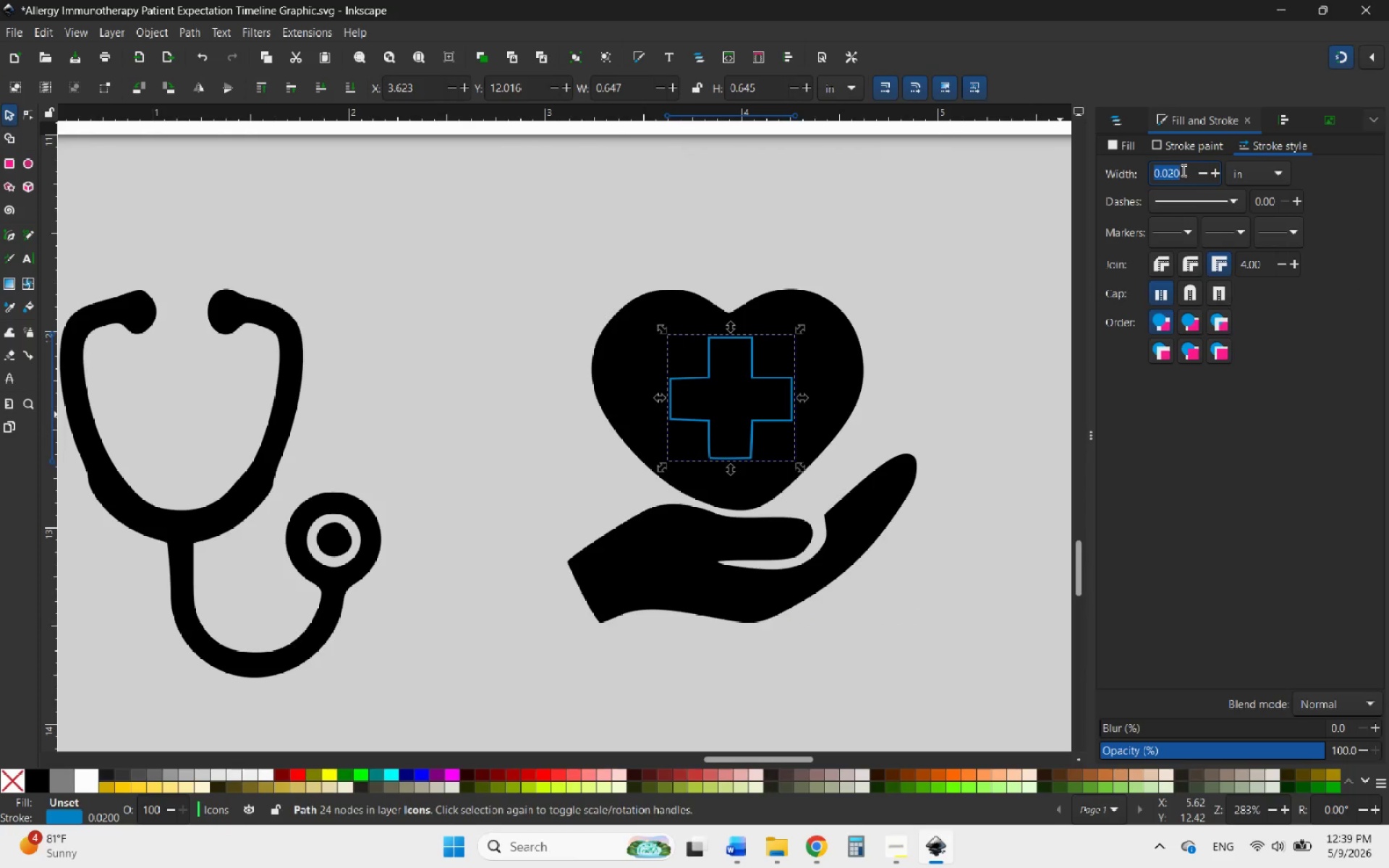 
left_click_drag(start_coordinate=[1179, 171], to_coordinate=[1168, 172])
 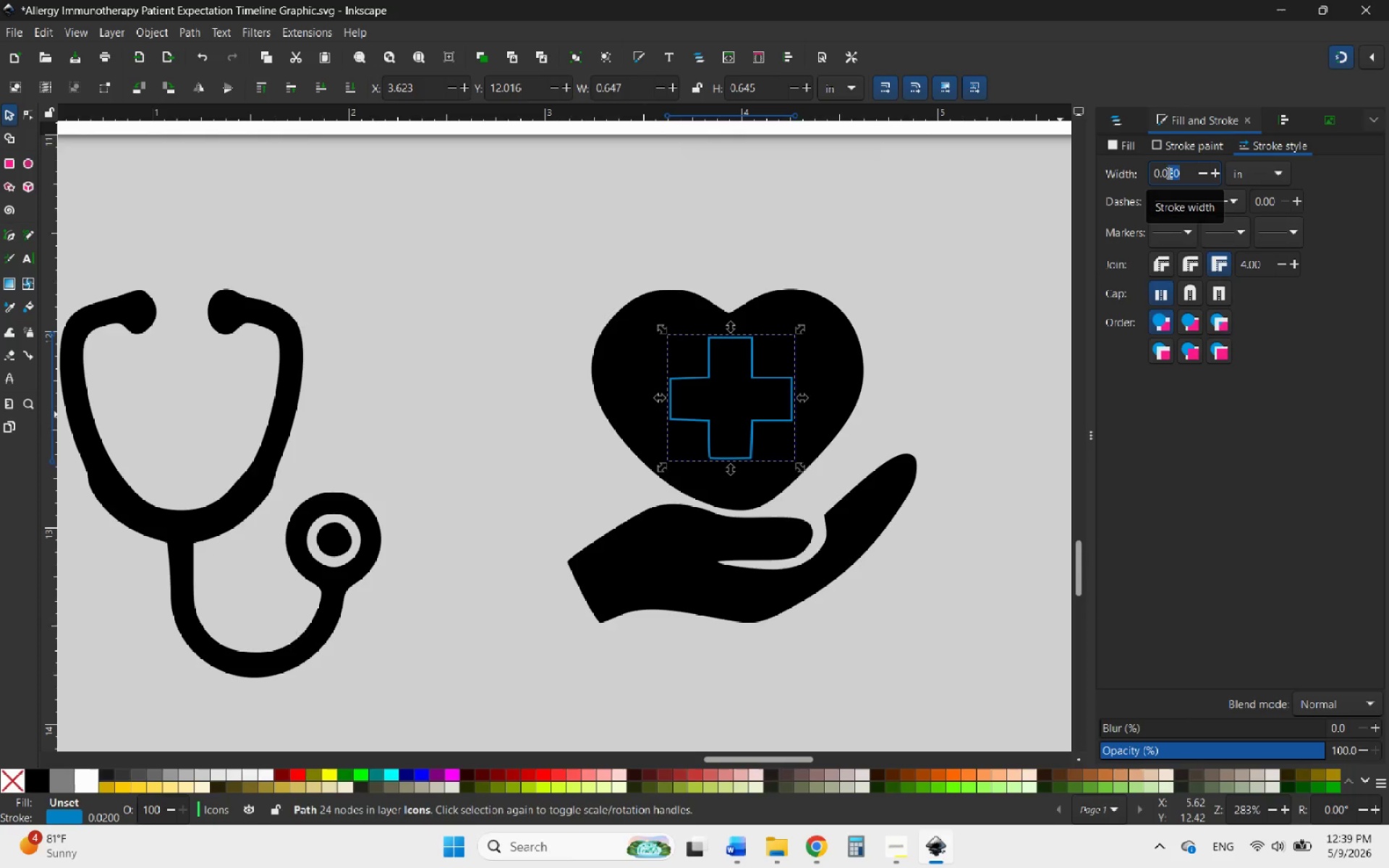 
key(5)
 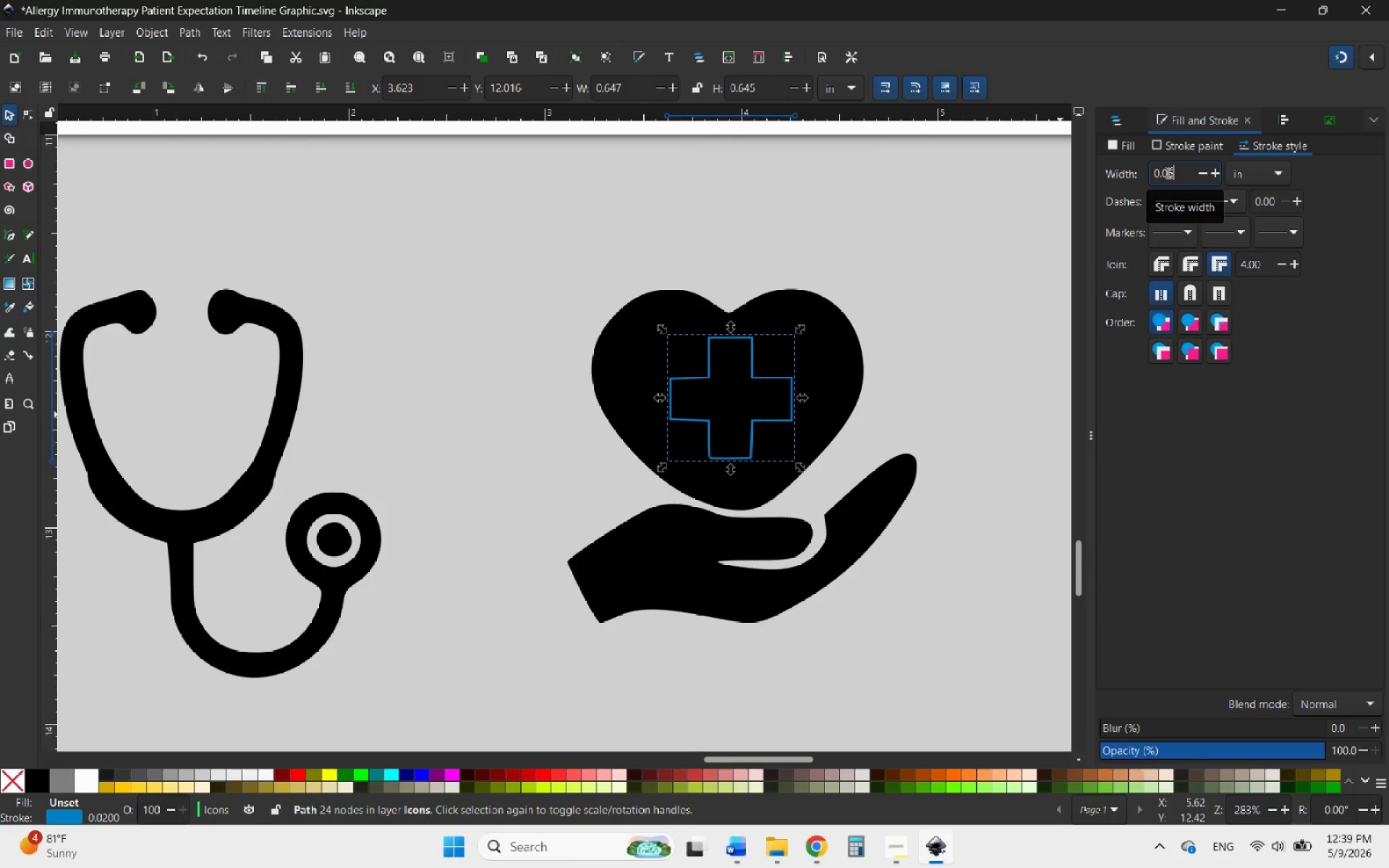 
key(Enter)
 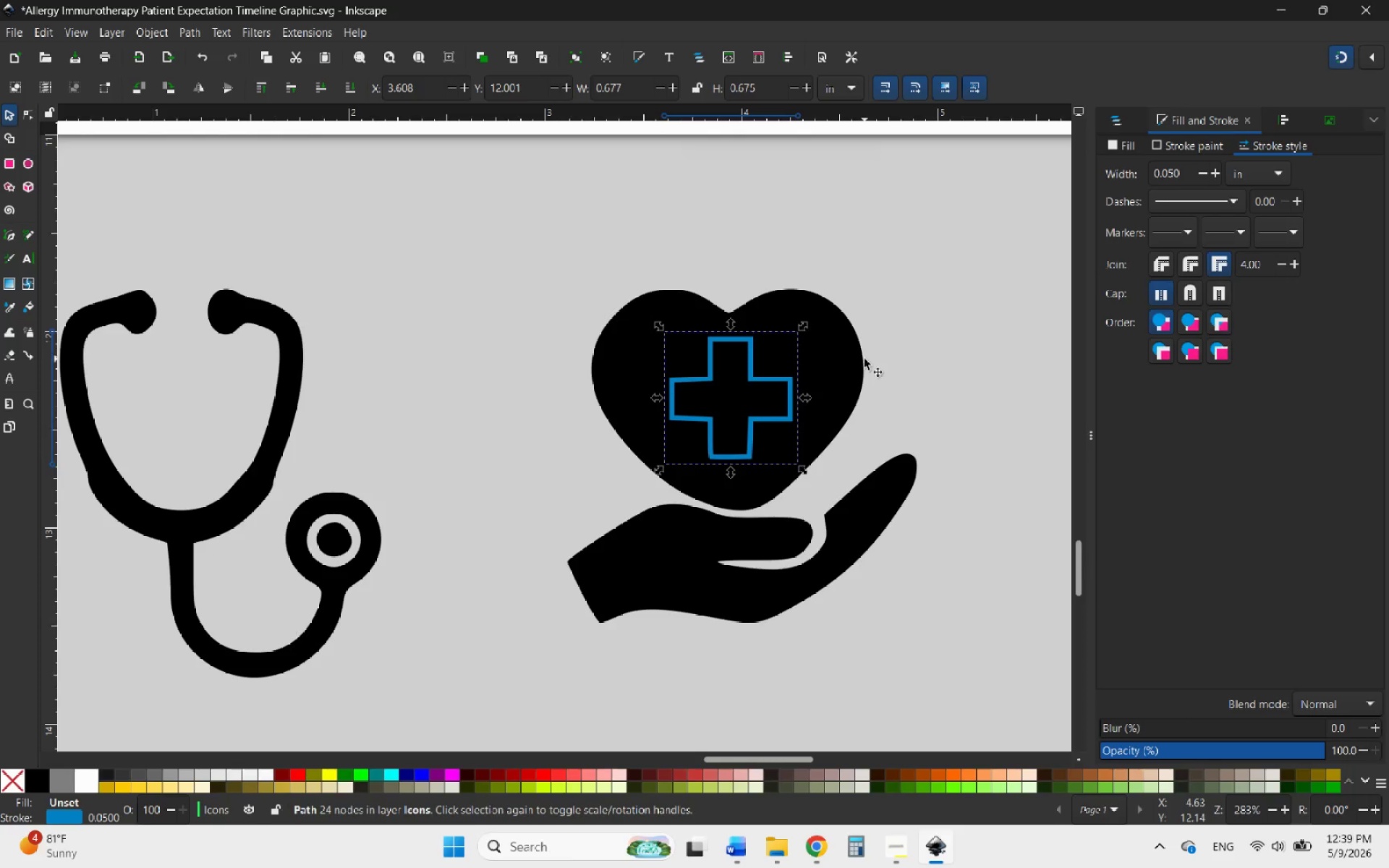 
left_click([825, 375])
 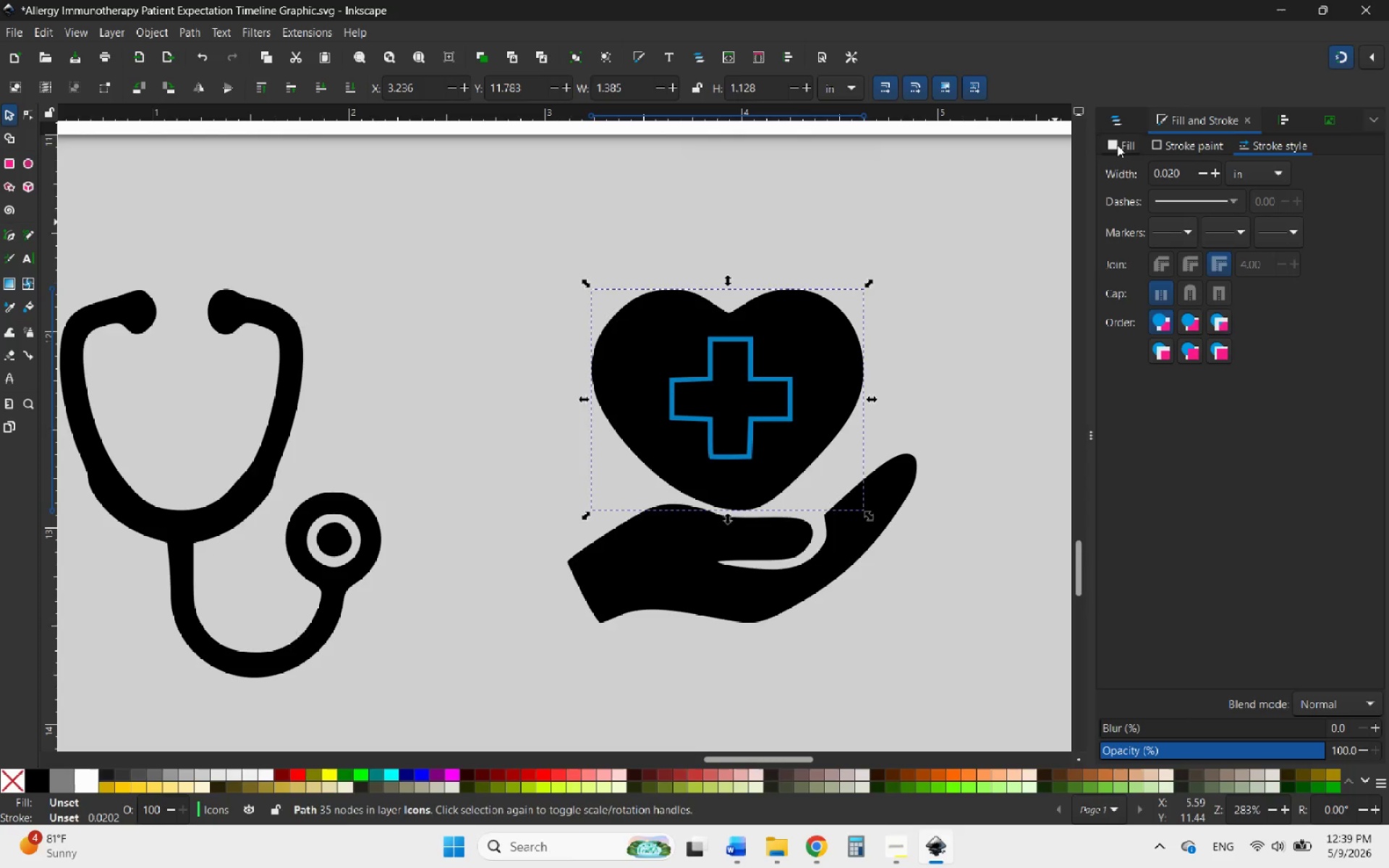 
left_click([1123, 144])
 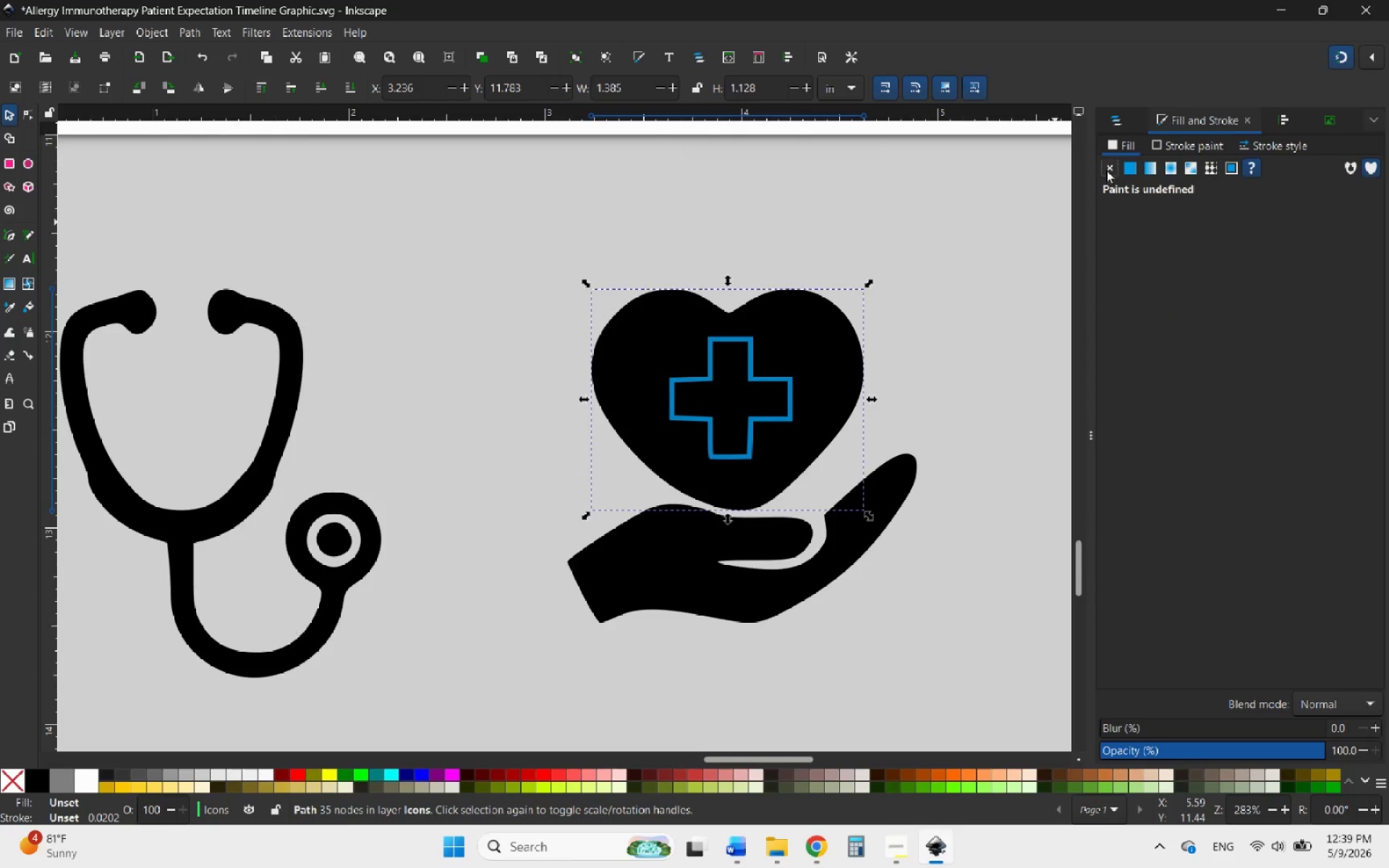 
left_click([1106, 169])
 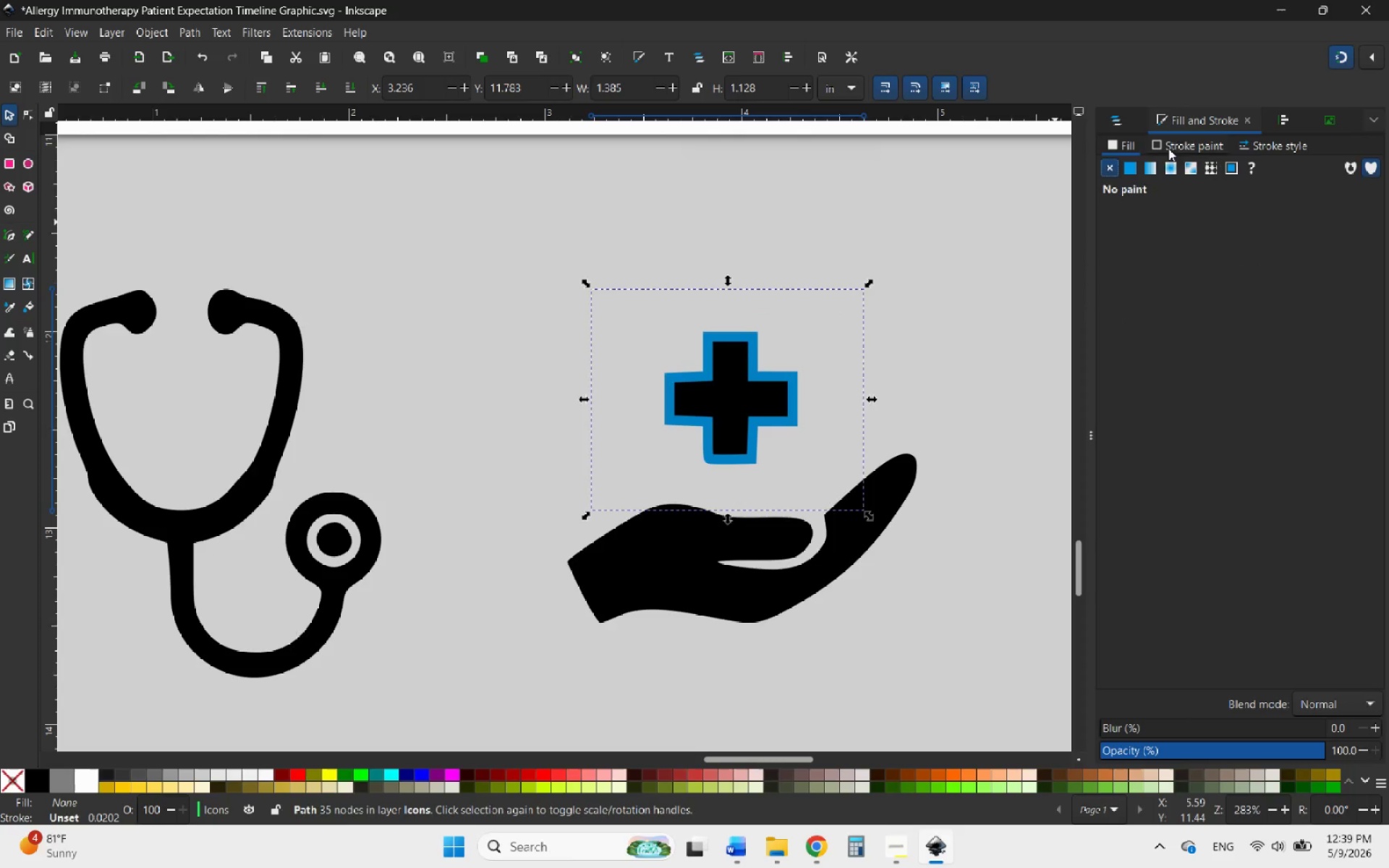 
left_click([1175, 147])
 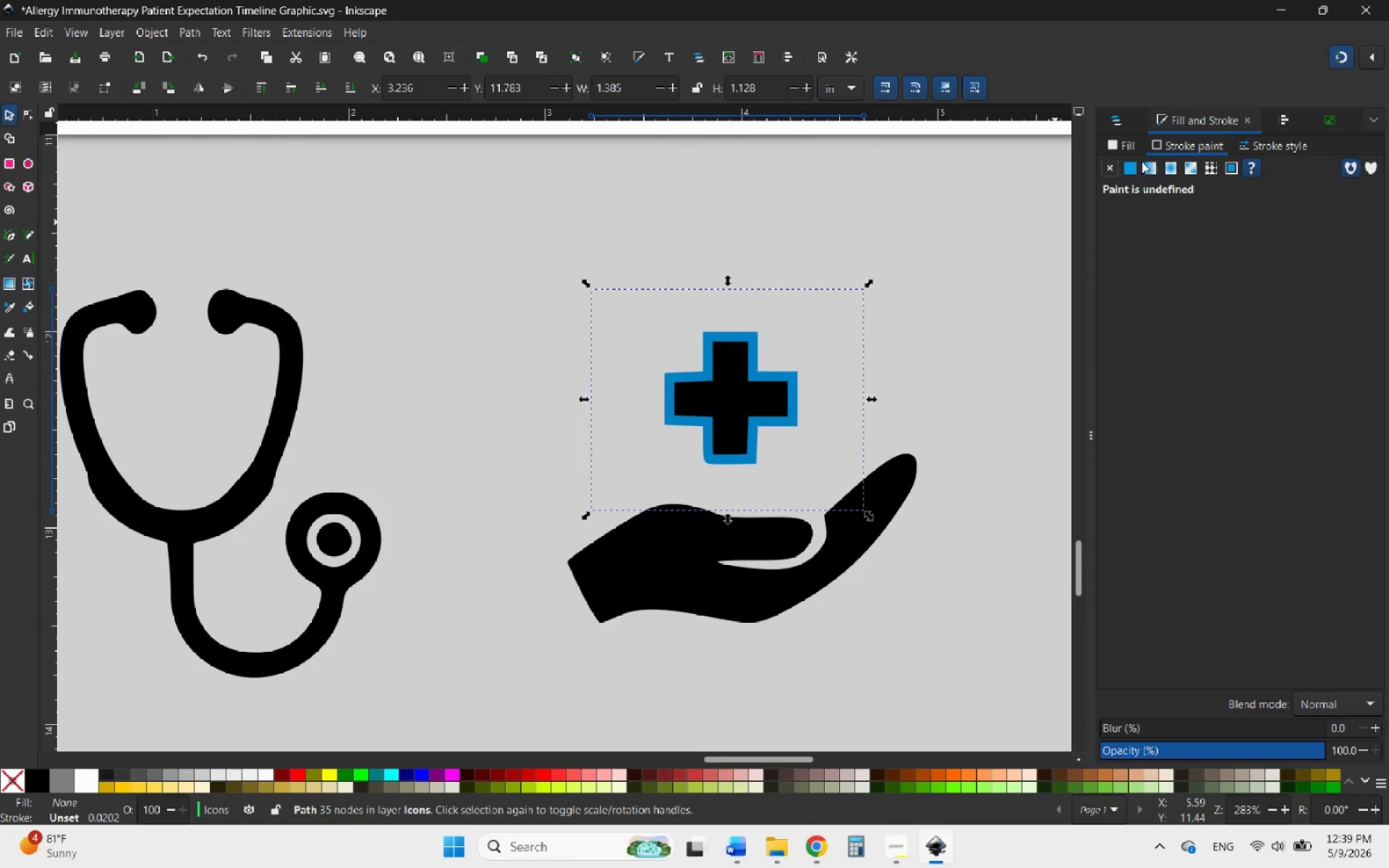 
left_click([1127, 166])
 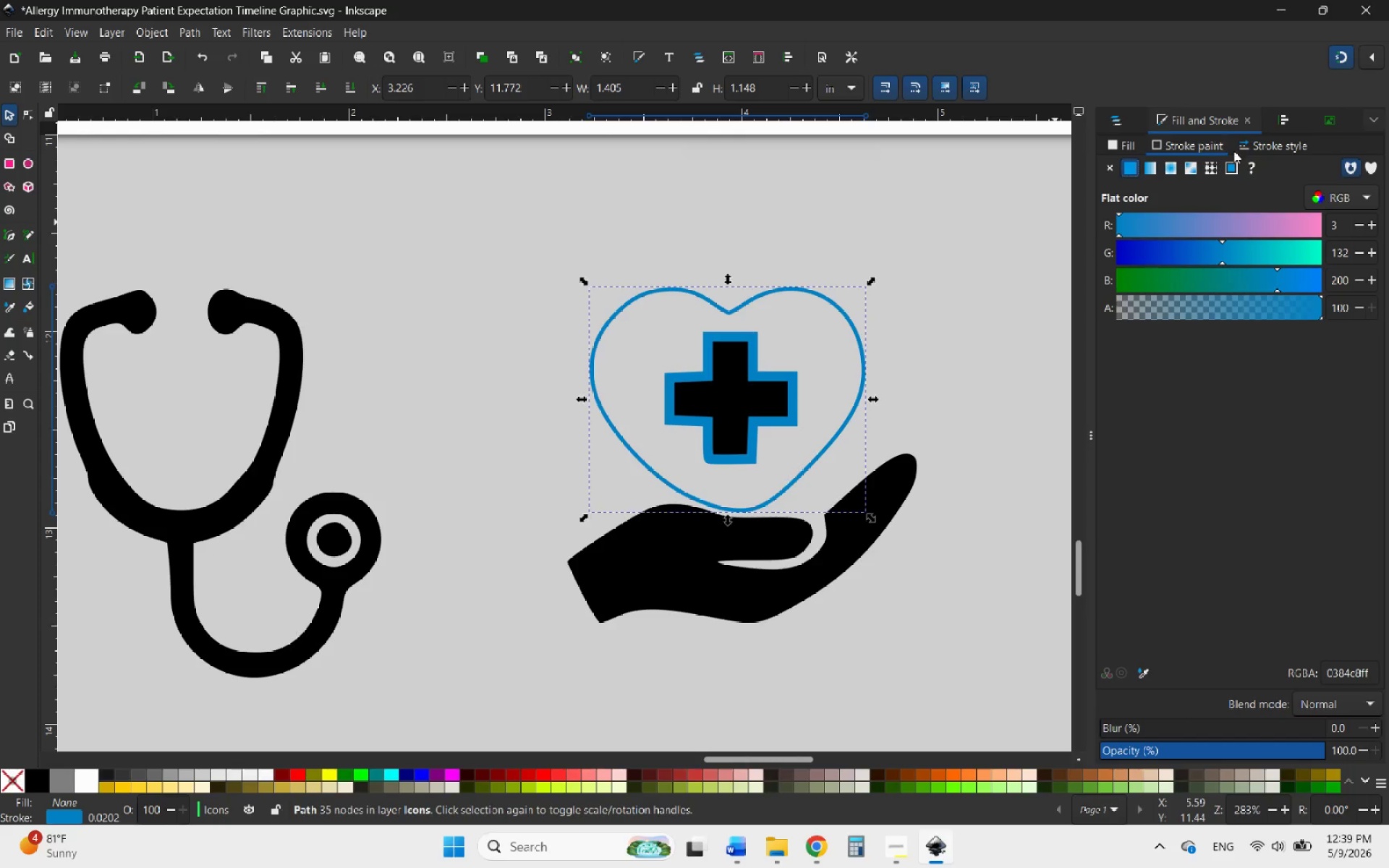 
left_click([1275, 142])
 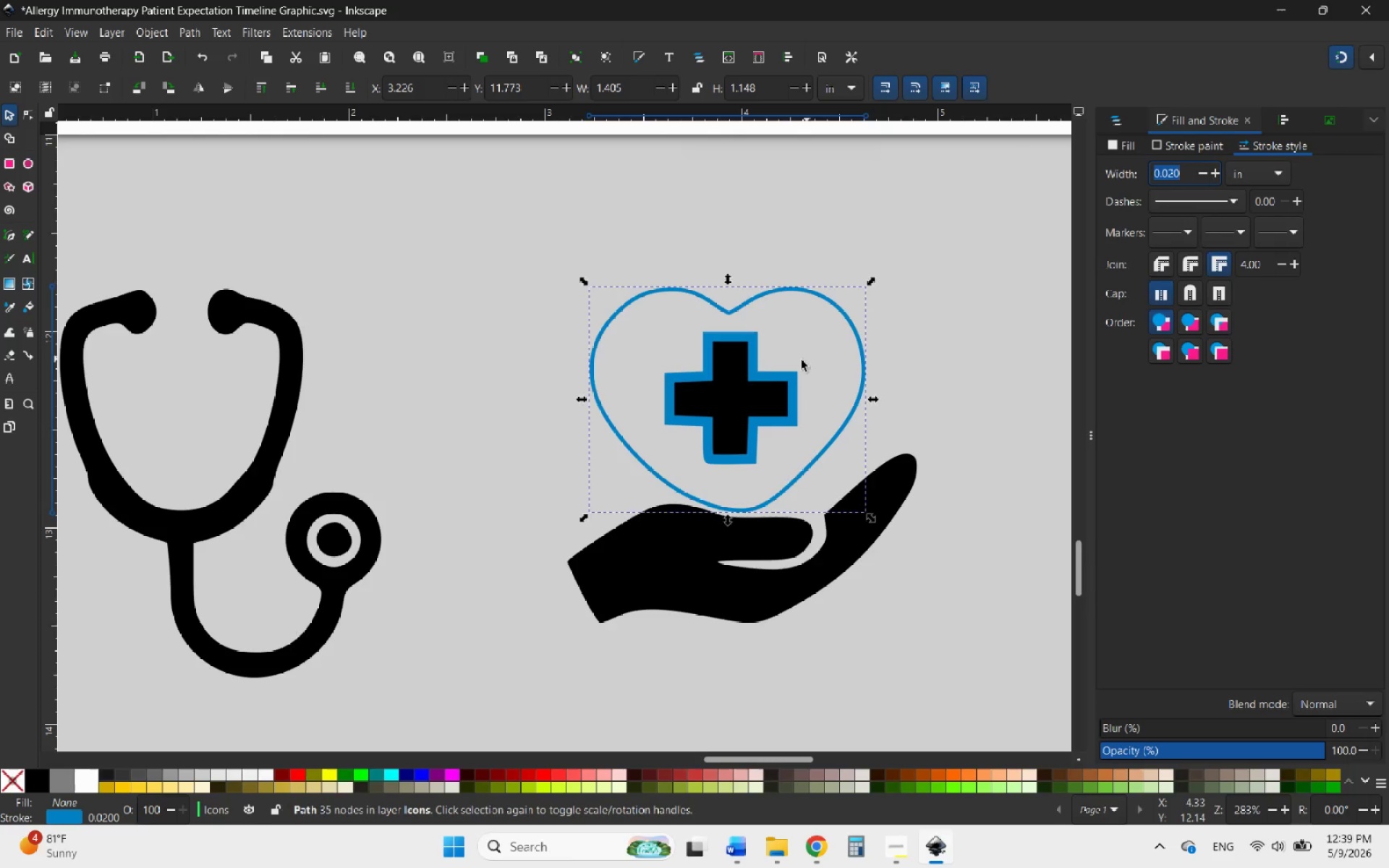 
left_click([739, 404])
 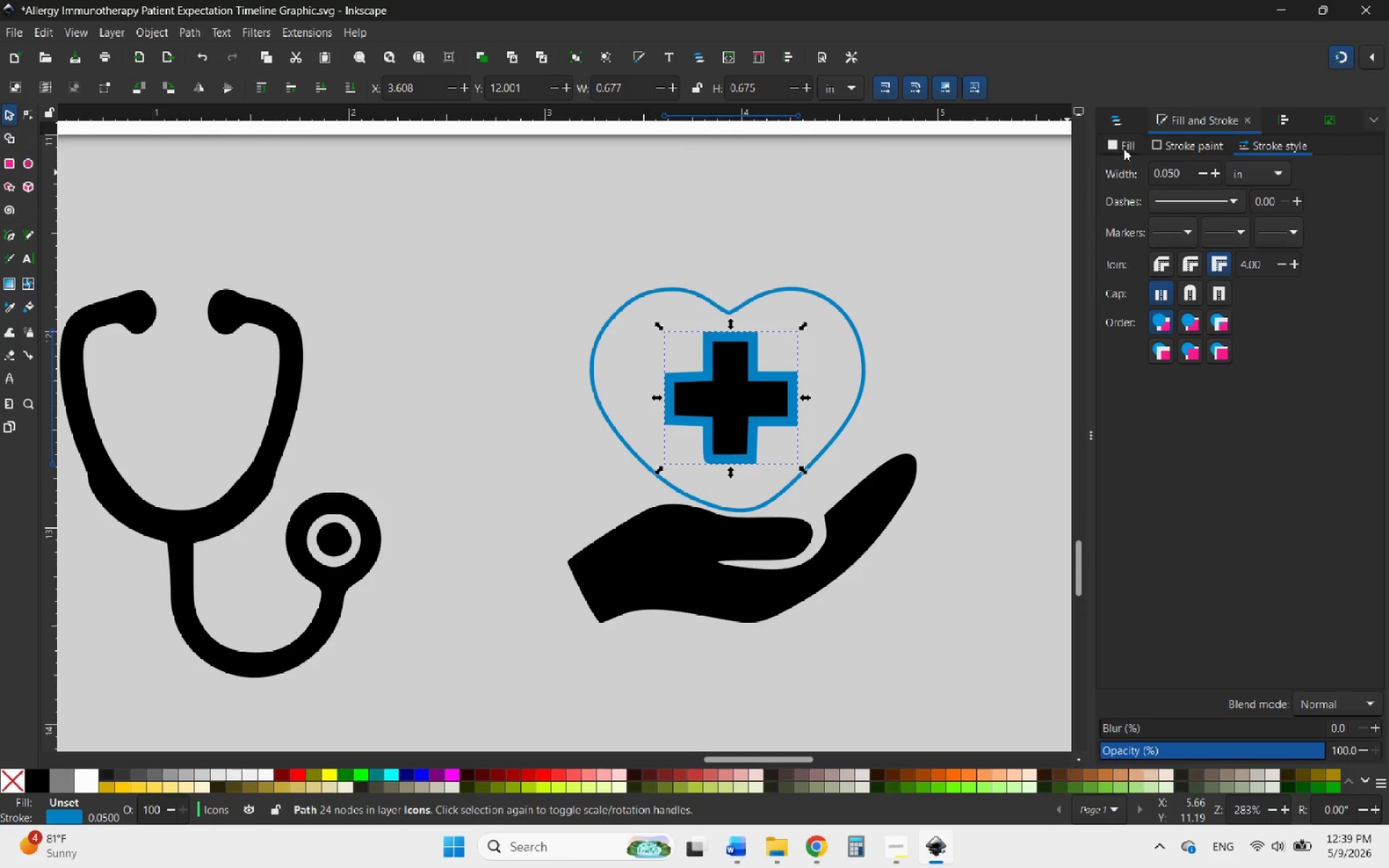 
left_click([1127, 147])
 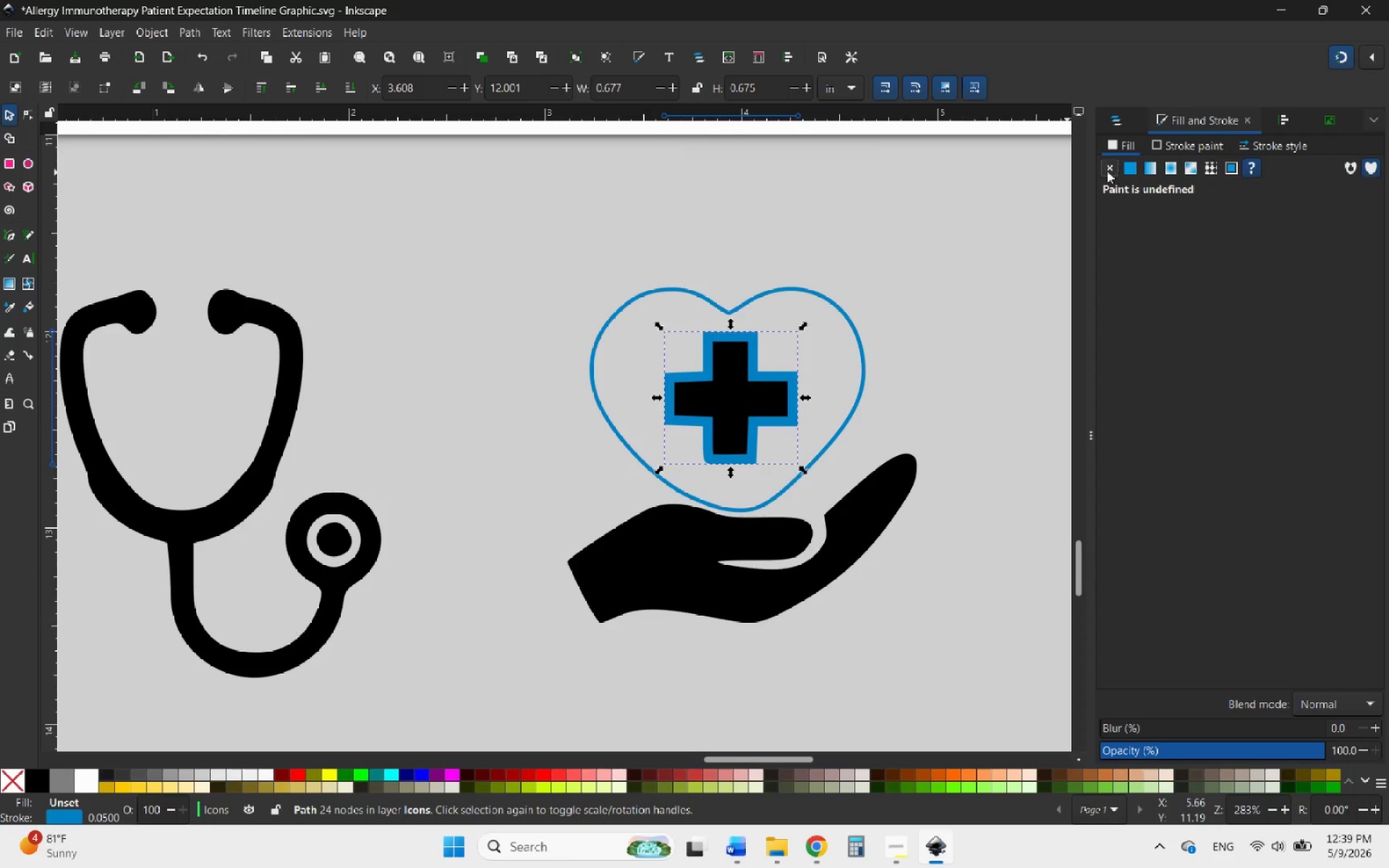 
left_click([1105, 171])
 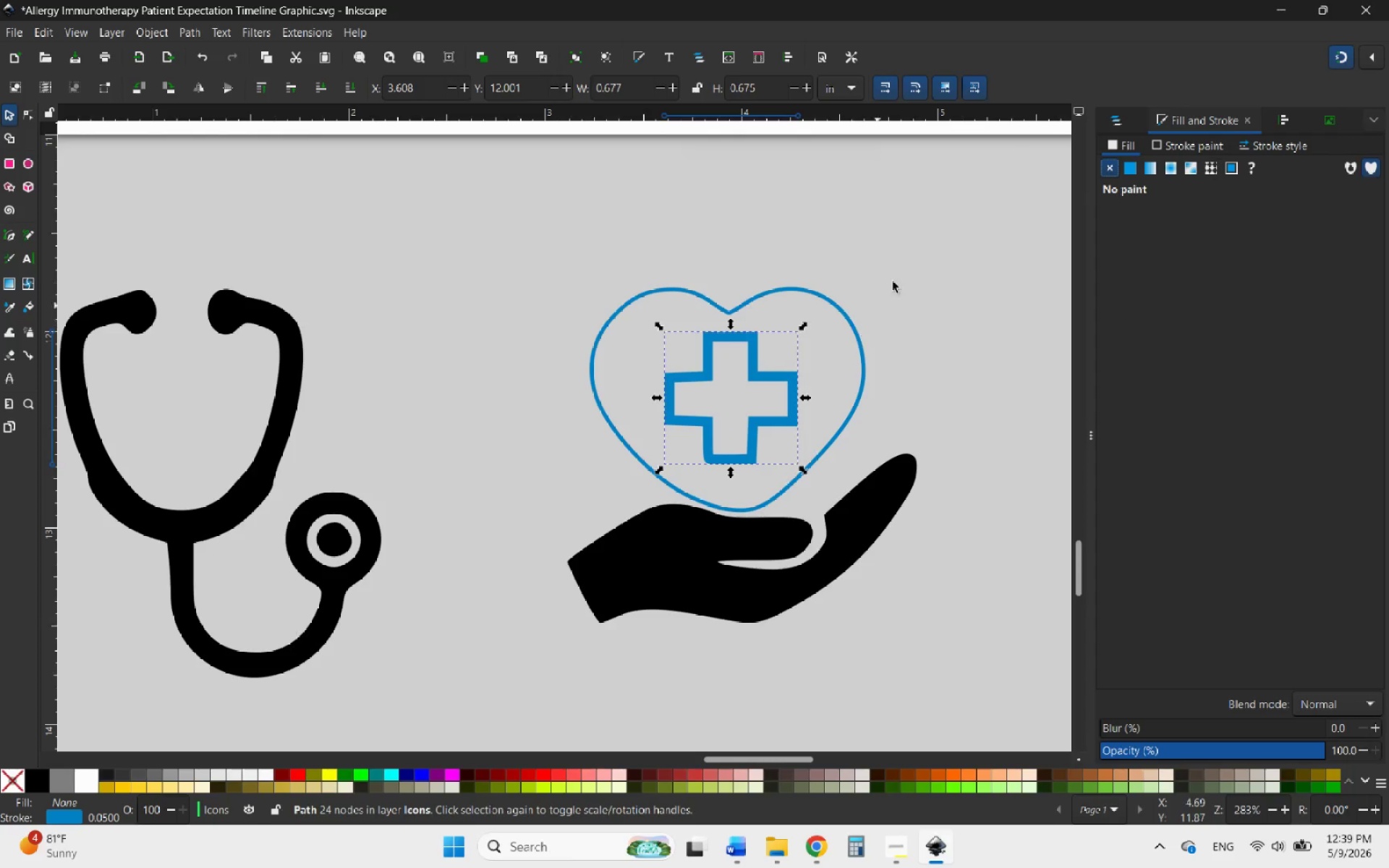 
left_click([1257, 140])
 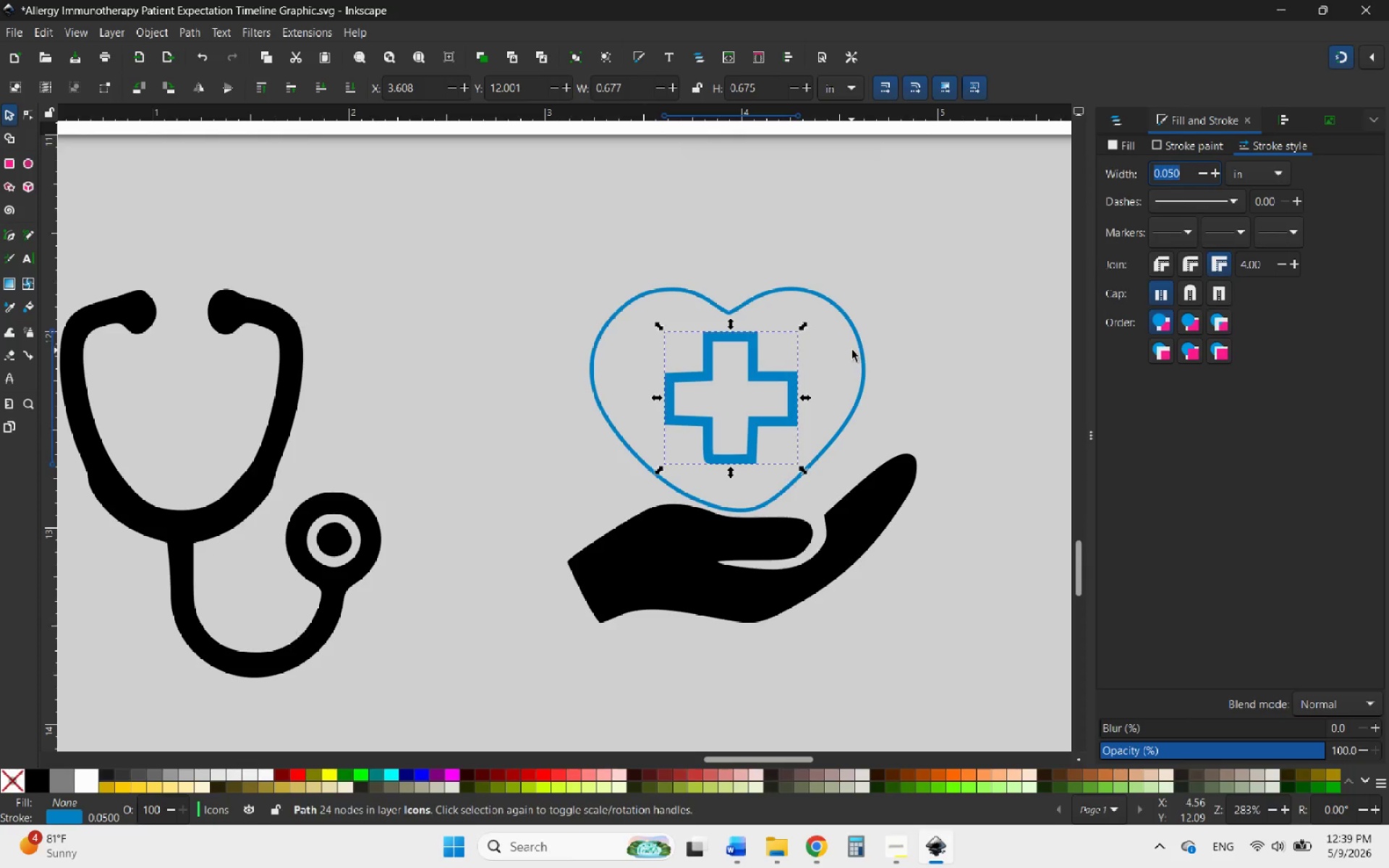 
left_click([860, 346])
 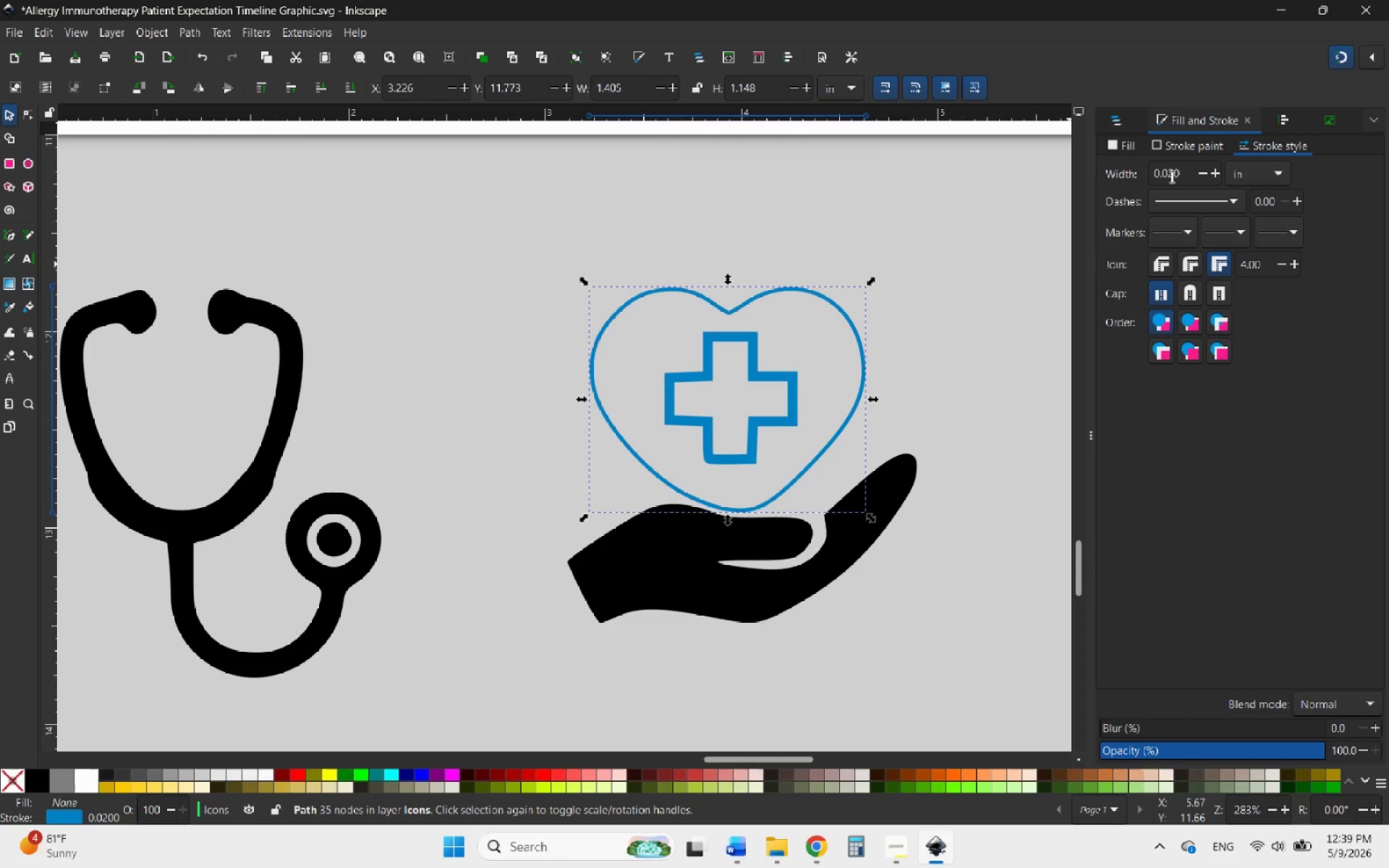 
left_click_drag(start_coordinate=[1168, 174], to_coordinate=[1175, 171])
 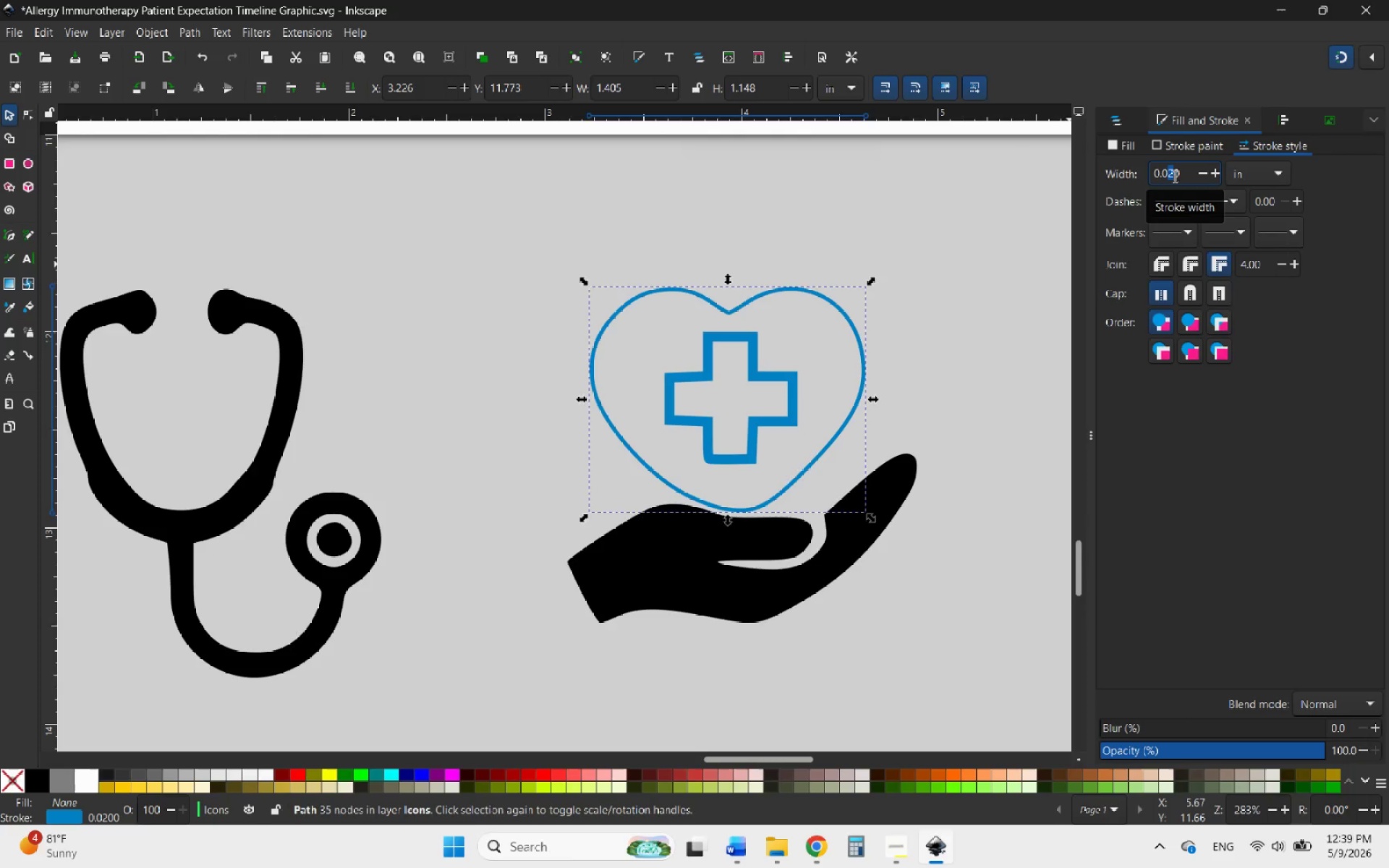 
key(5)
 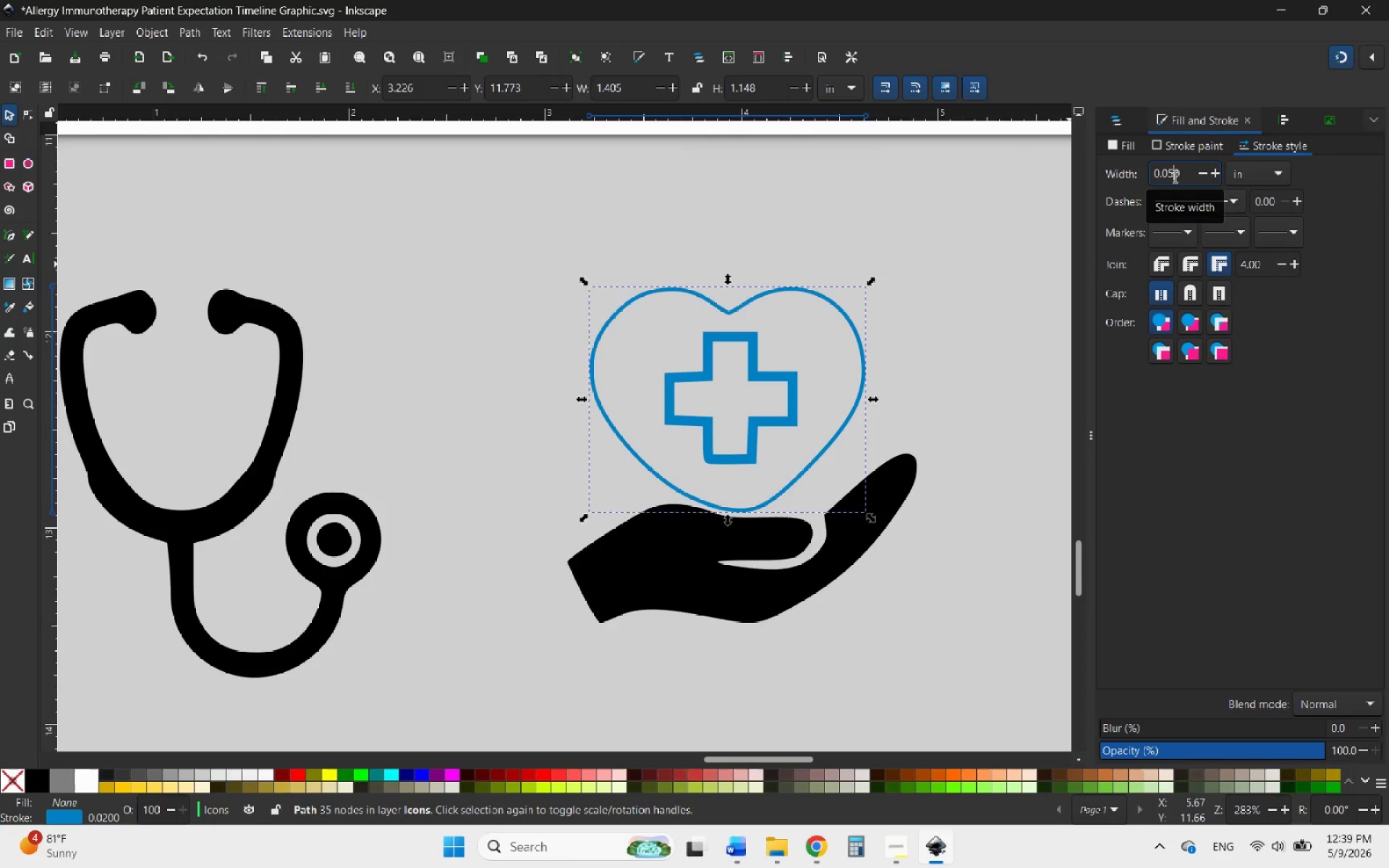 
key(Enter)
 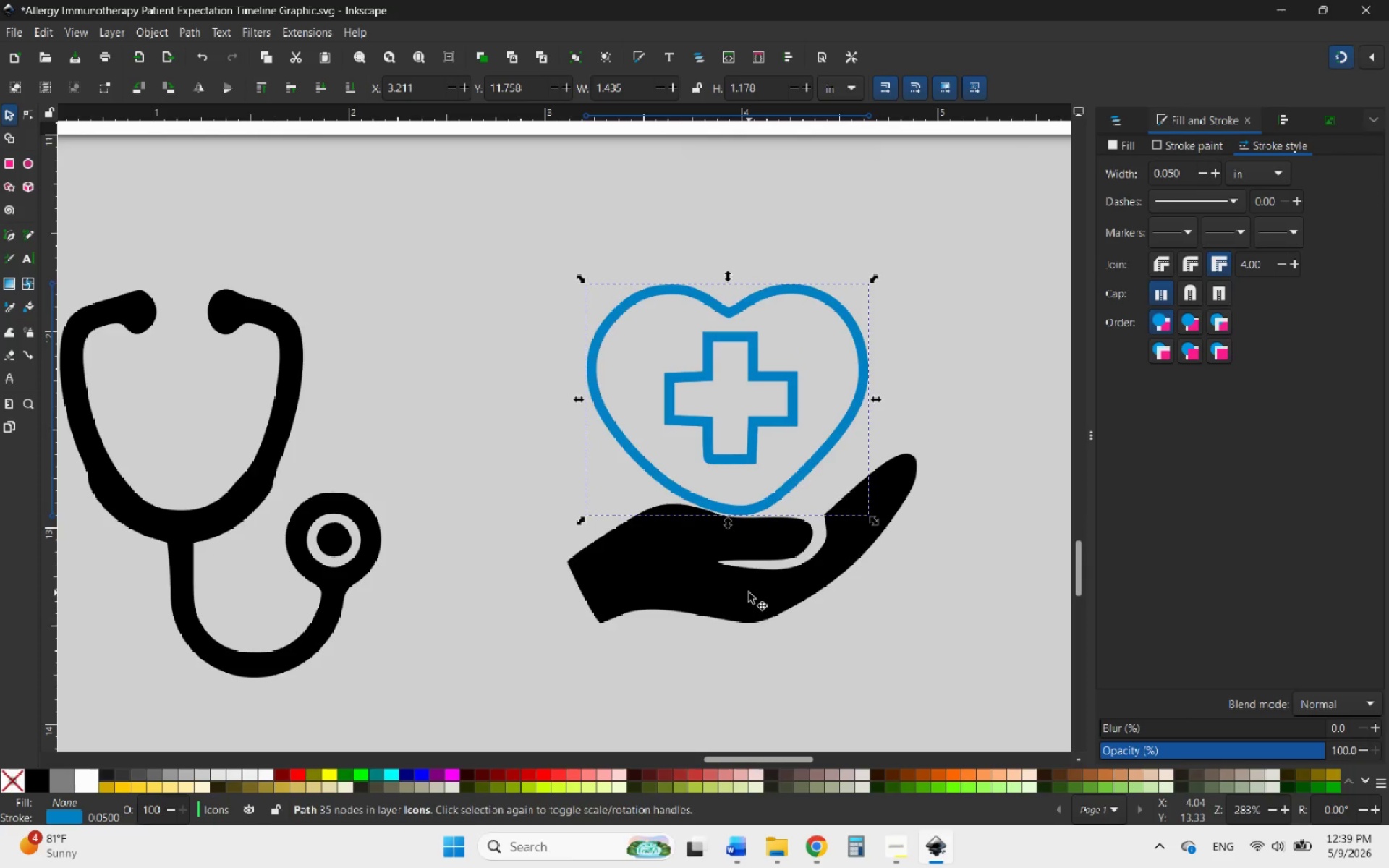 
left_click([747, 594])
 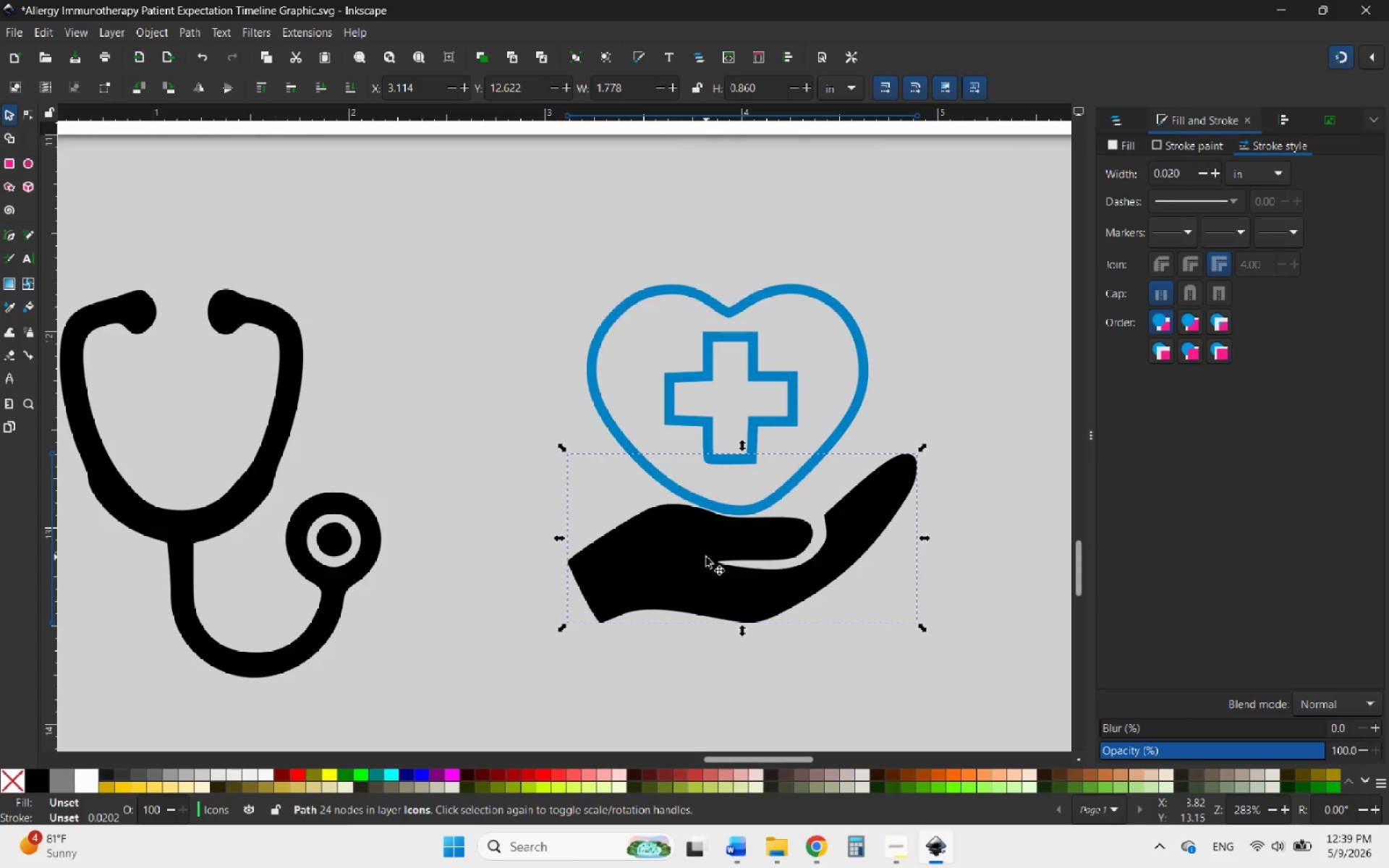 
left_click_drag(start_coordinate=[706, 557], to_coordinate=[699, 574])
 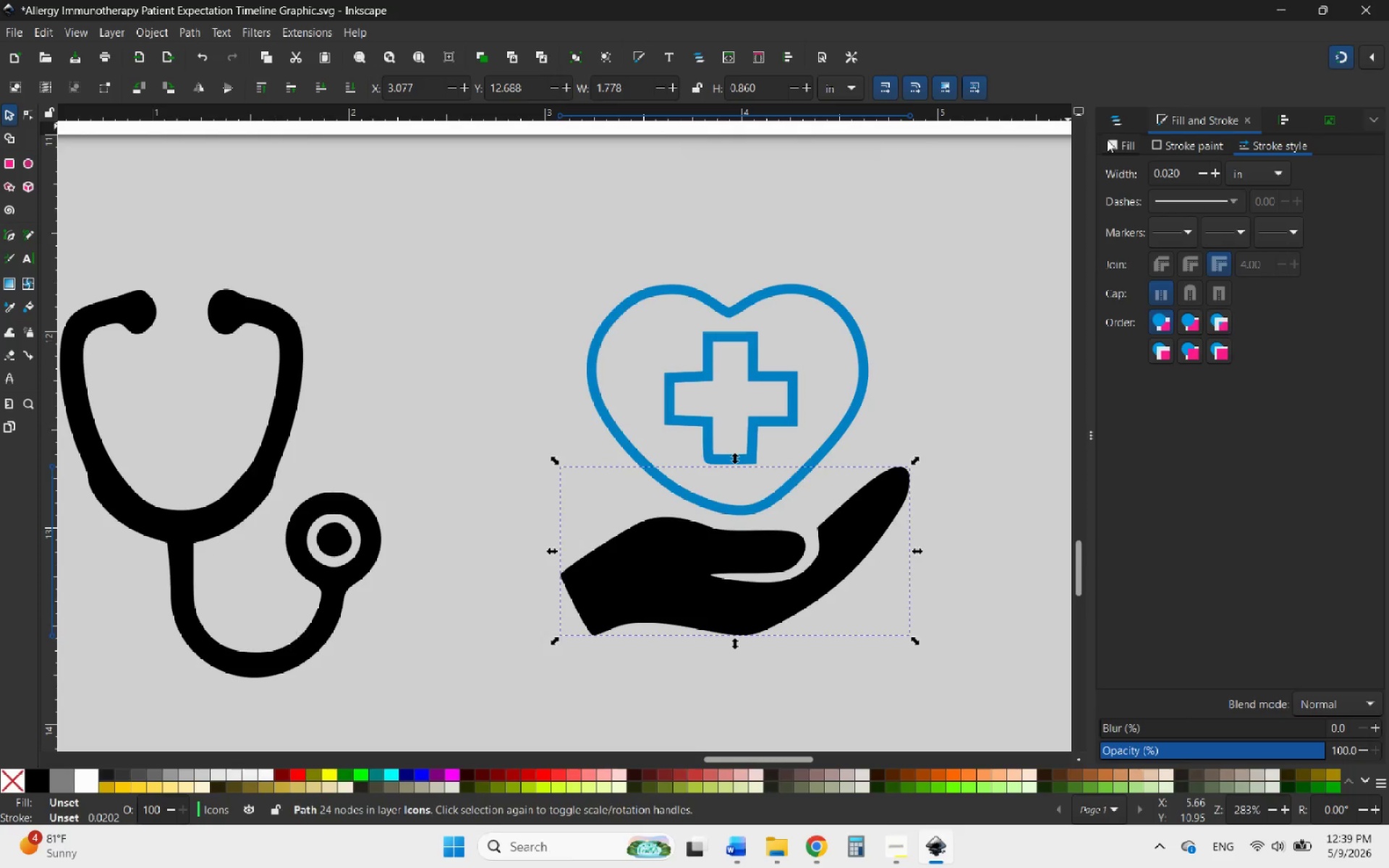 
wait(5.06)
 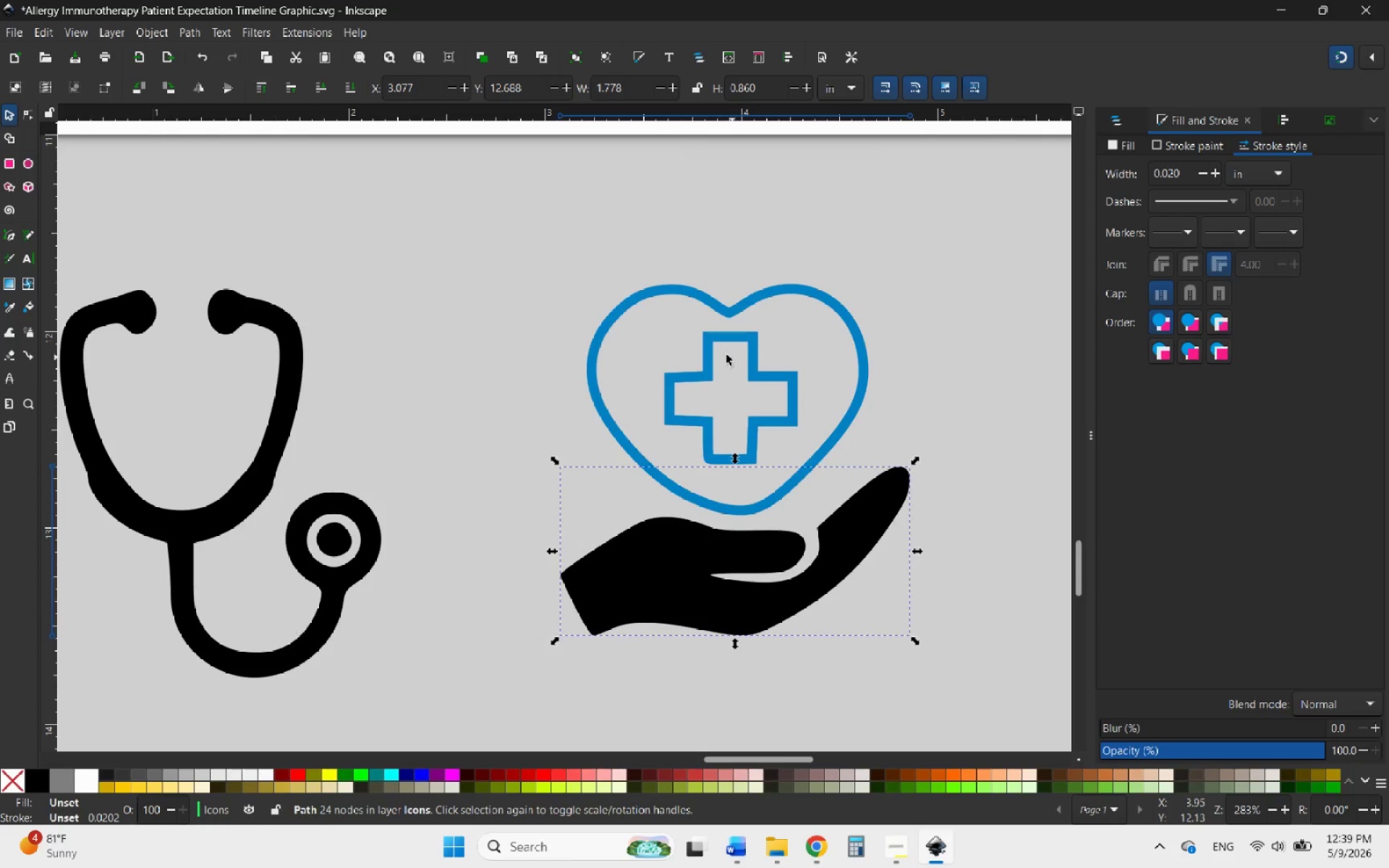 
left_click([1170, 148])
 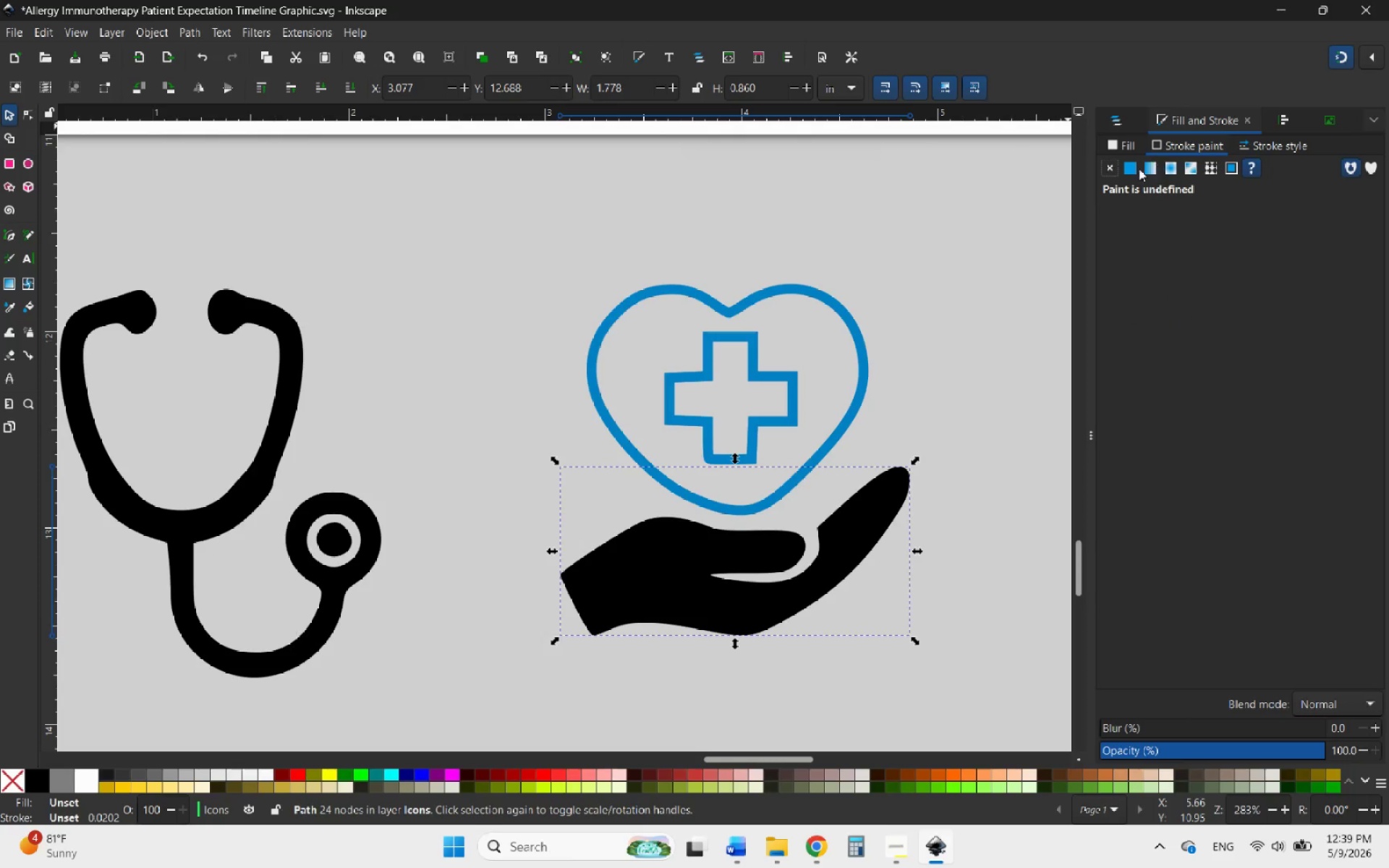 
left_click([1129, 171])
 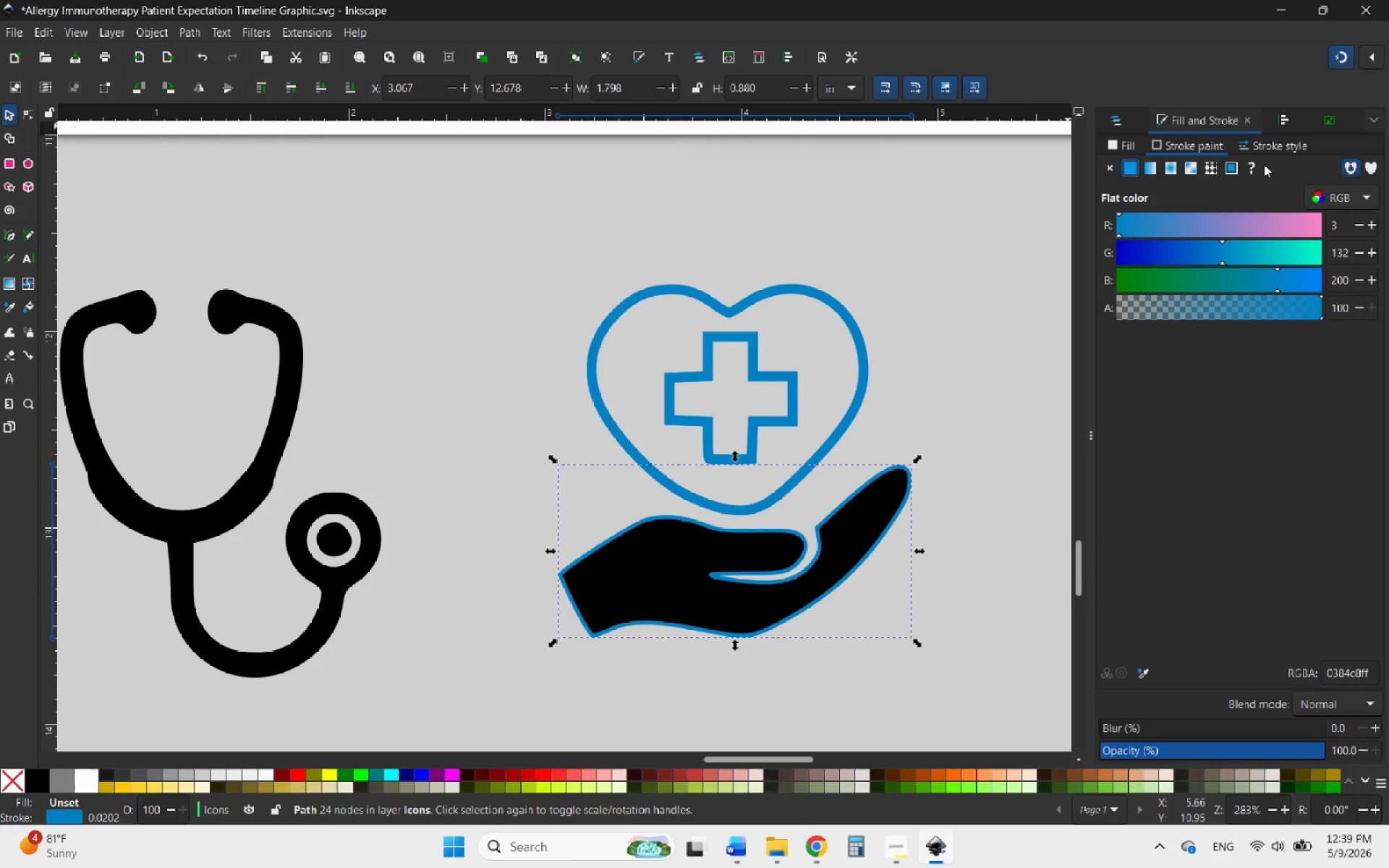 
left_click([1267, 145])
 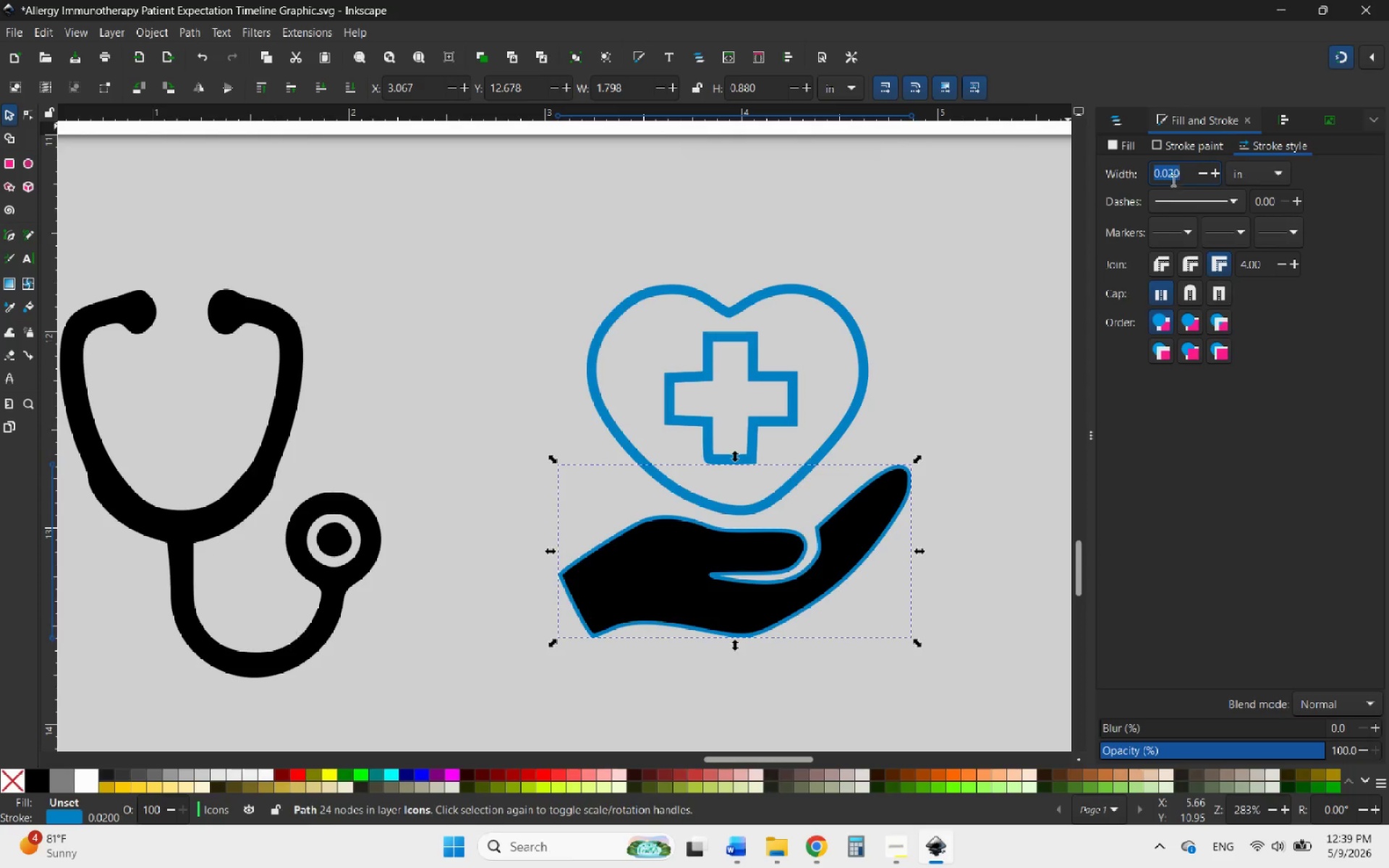 
left_click([1169, 176])
 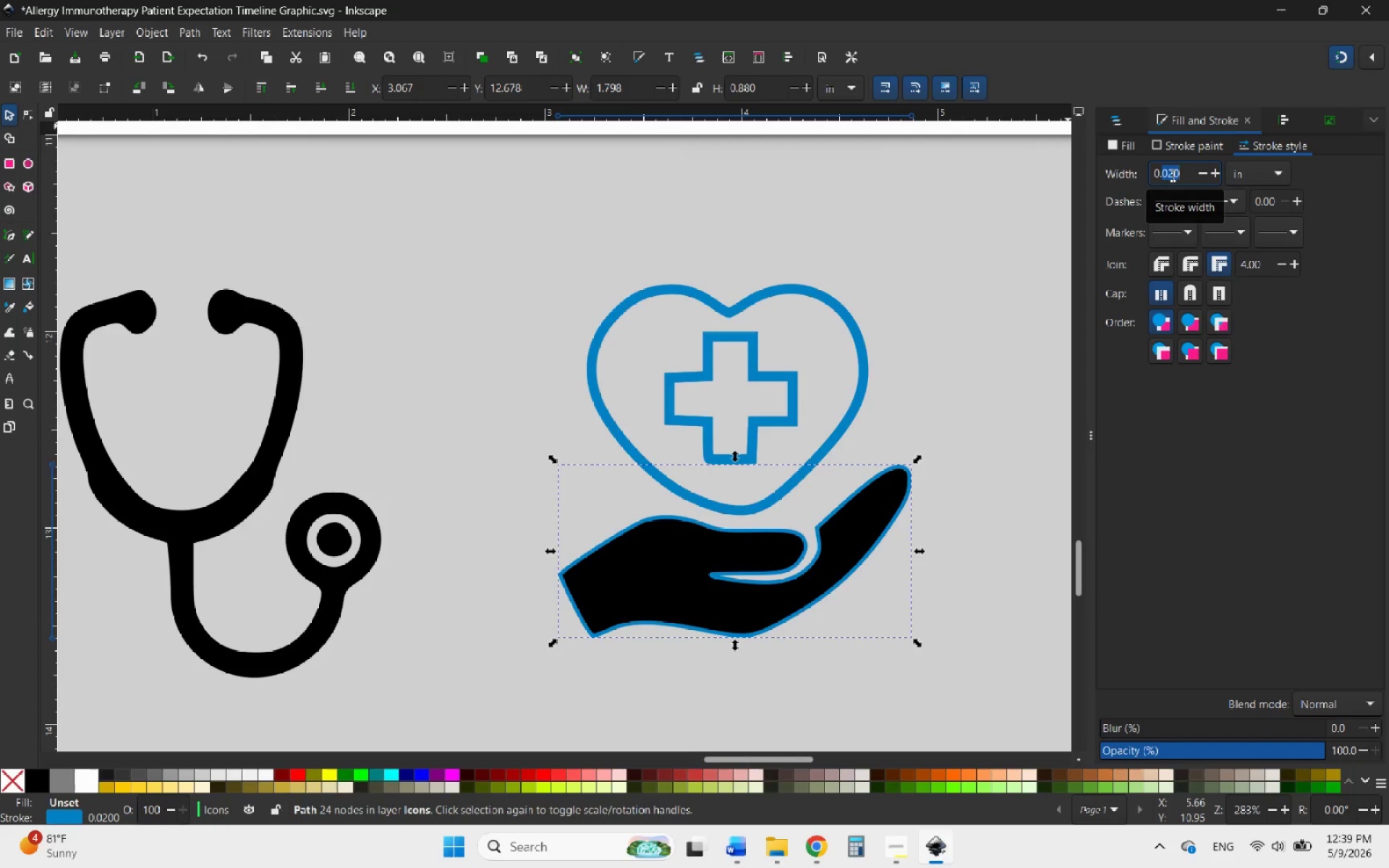 
left_click([1179, 172])
 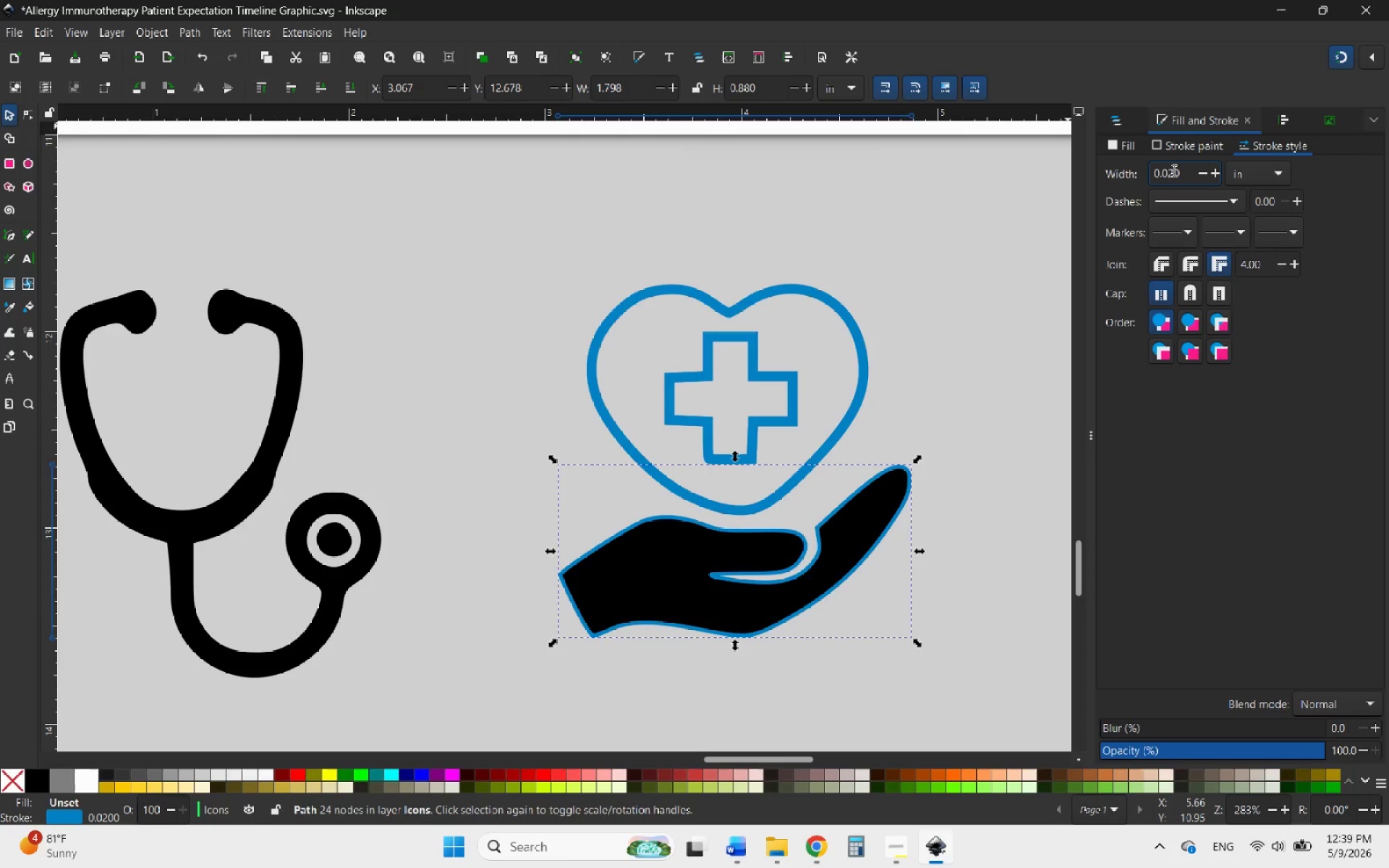 
left_click([1173, 170])
 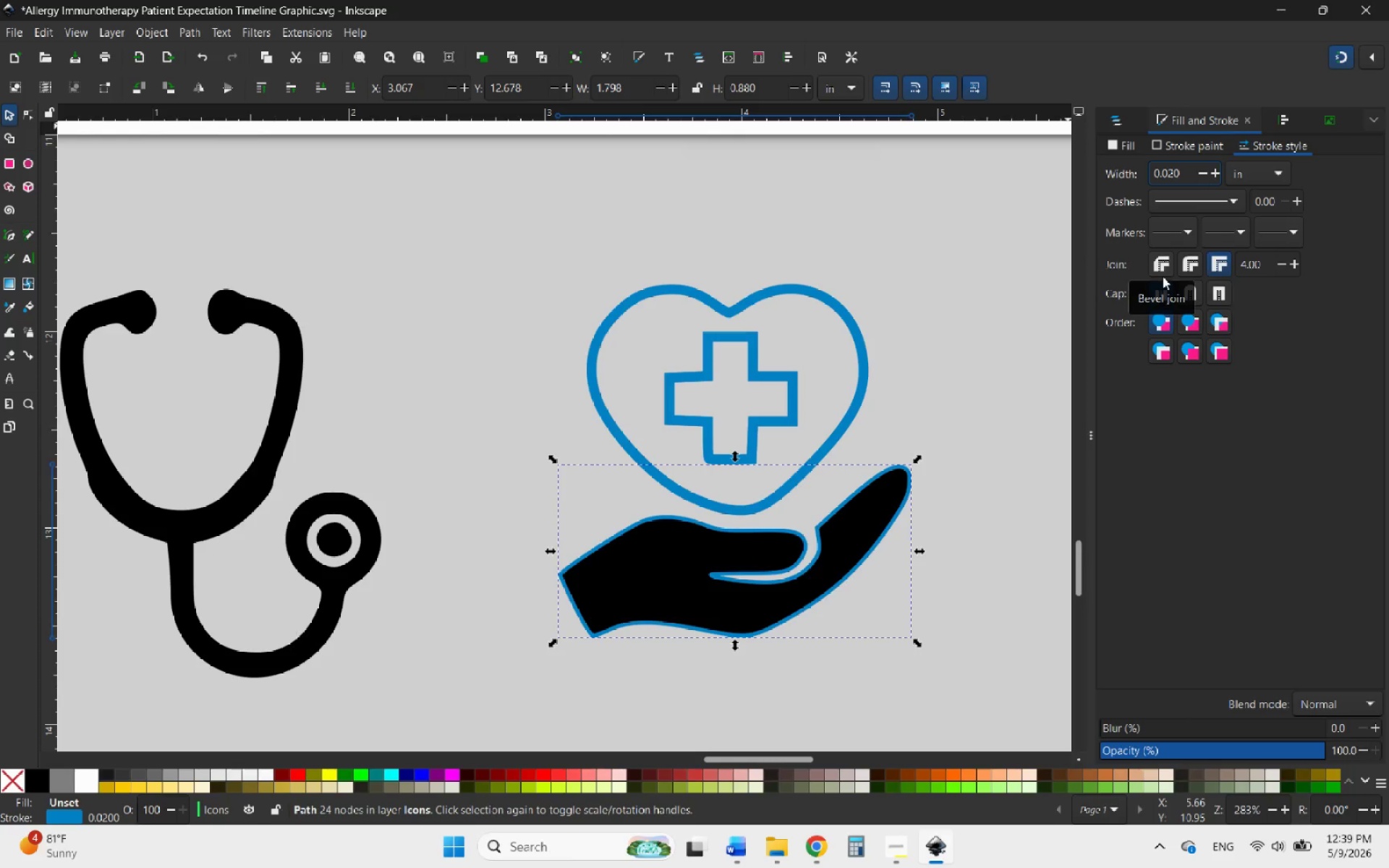 
key(Backspace)
 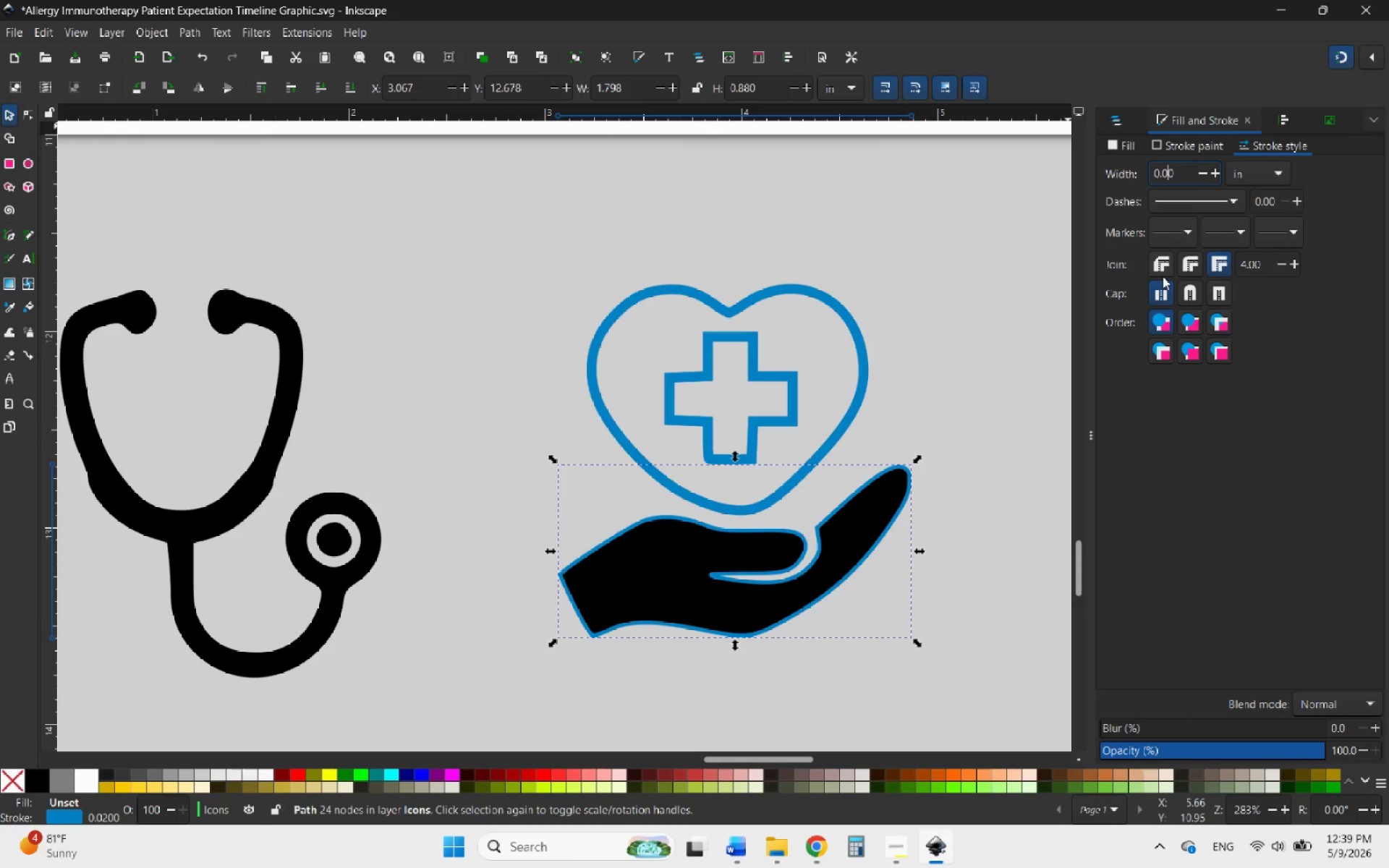 
key(5)
 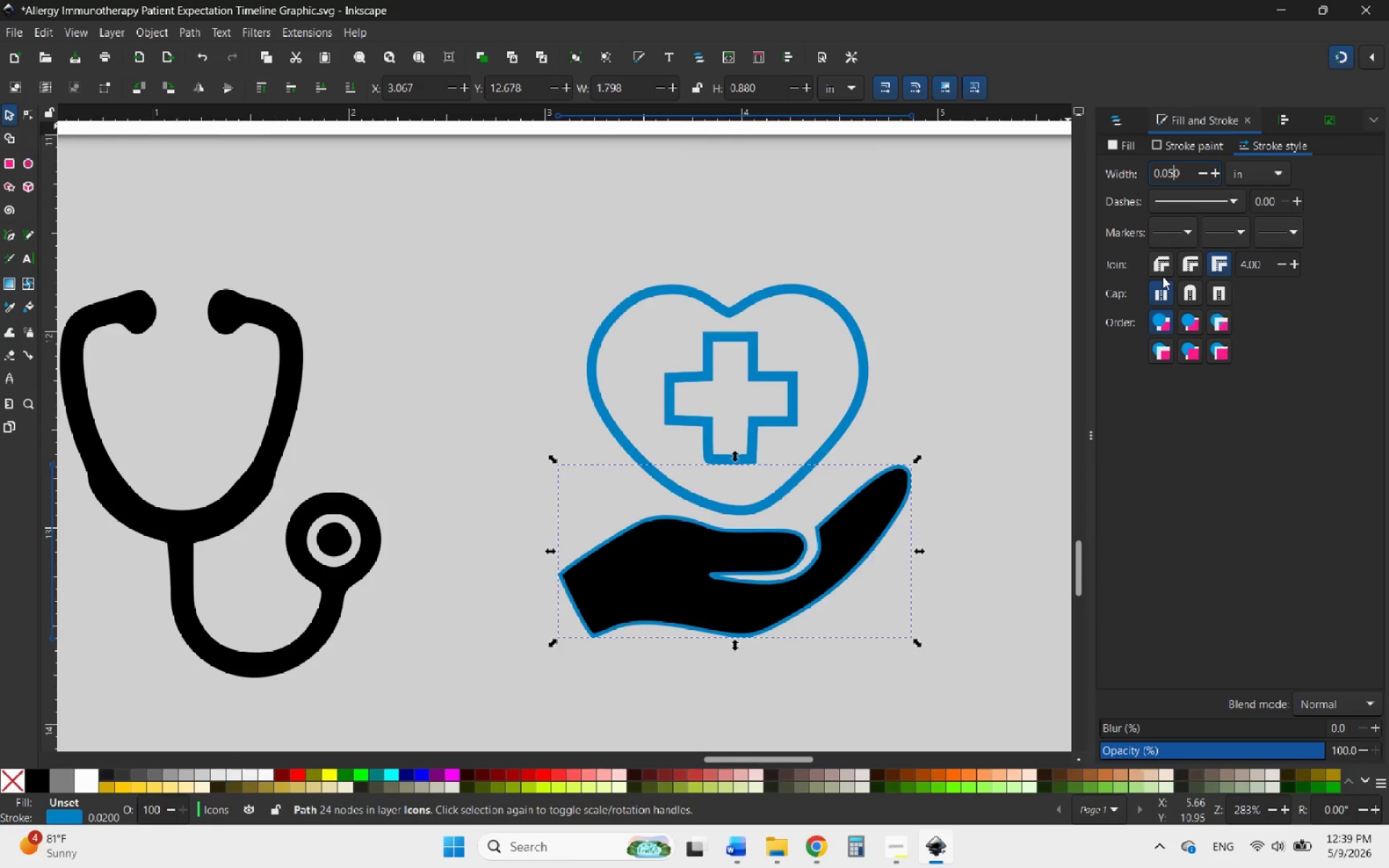 
key(Enter)
 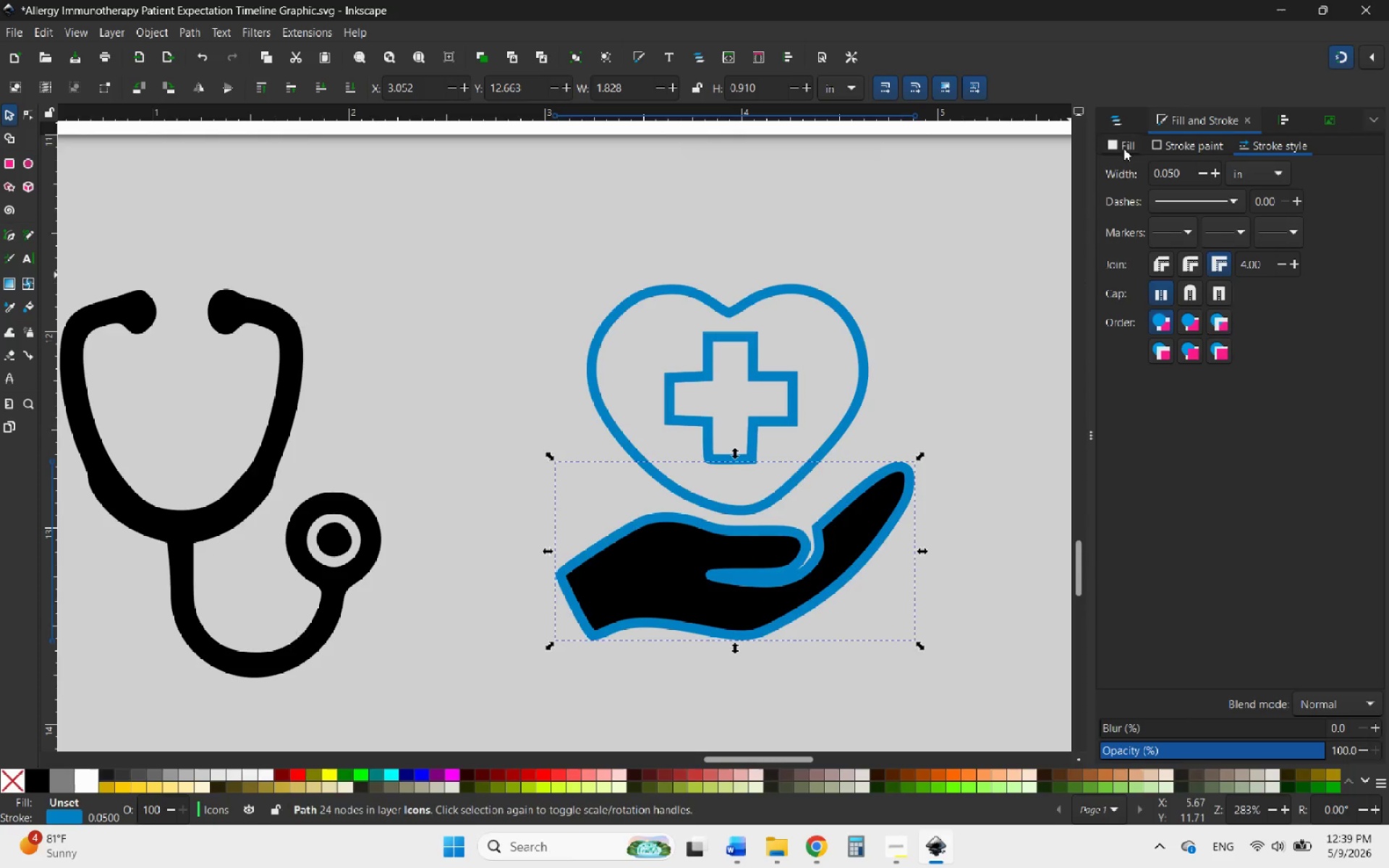 
left_click([1126, 140])
 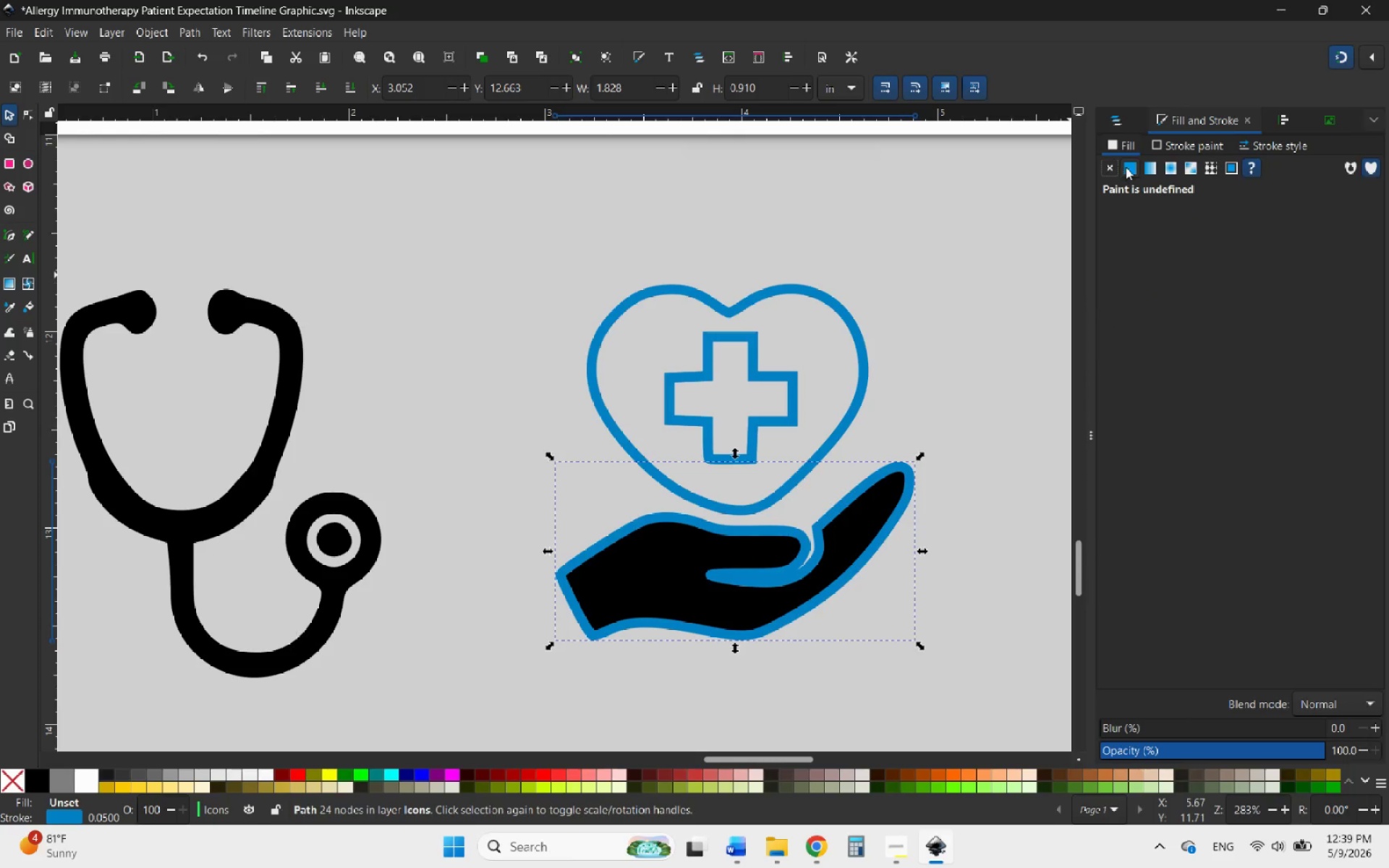 
left_click([1110, 167])
 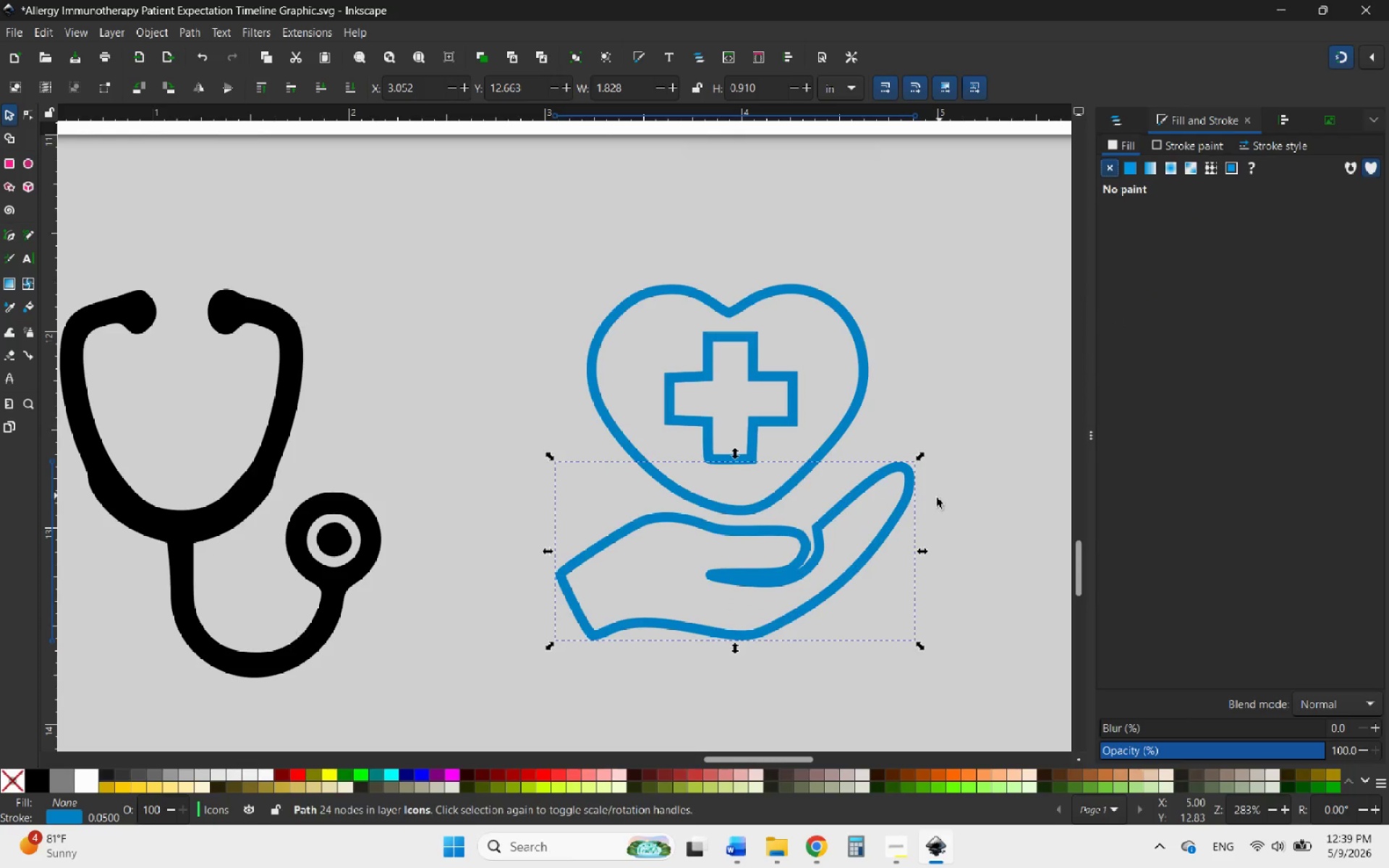 
hold_key(key=ControlLeft, duration=0.66)
scroll: coordinate [925, 501], scroll_direction: down, amount: 3.0
 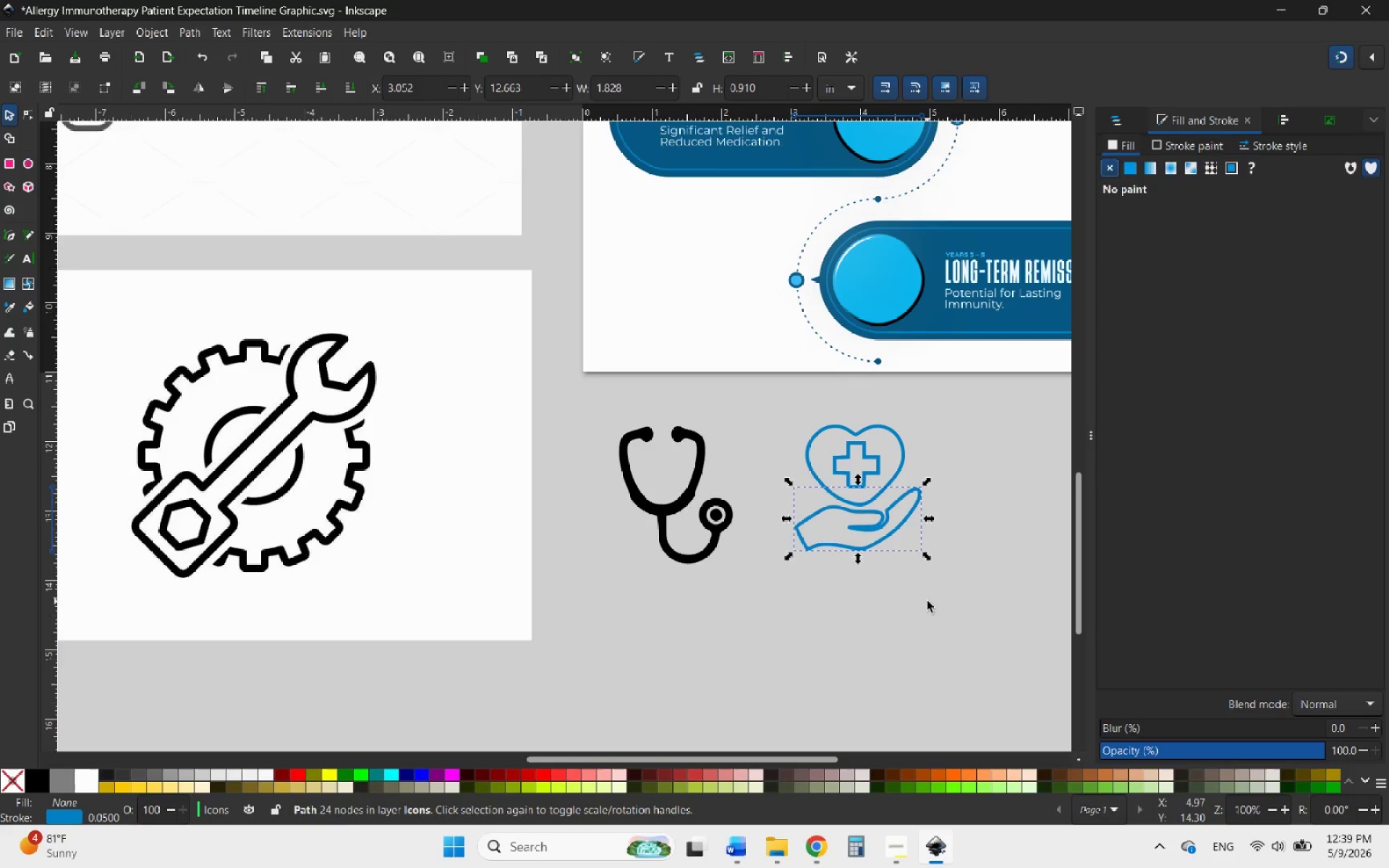 
double_click([927, 601])
 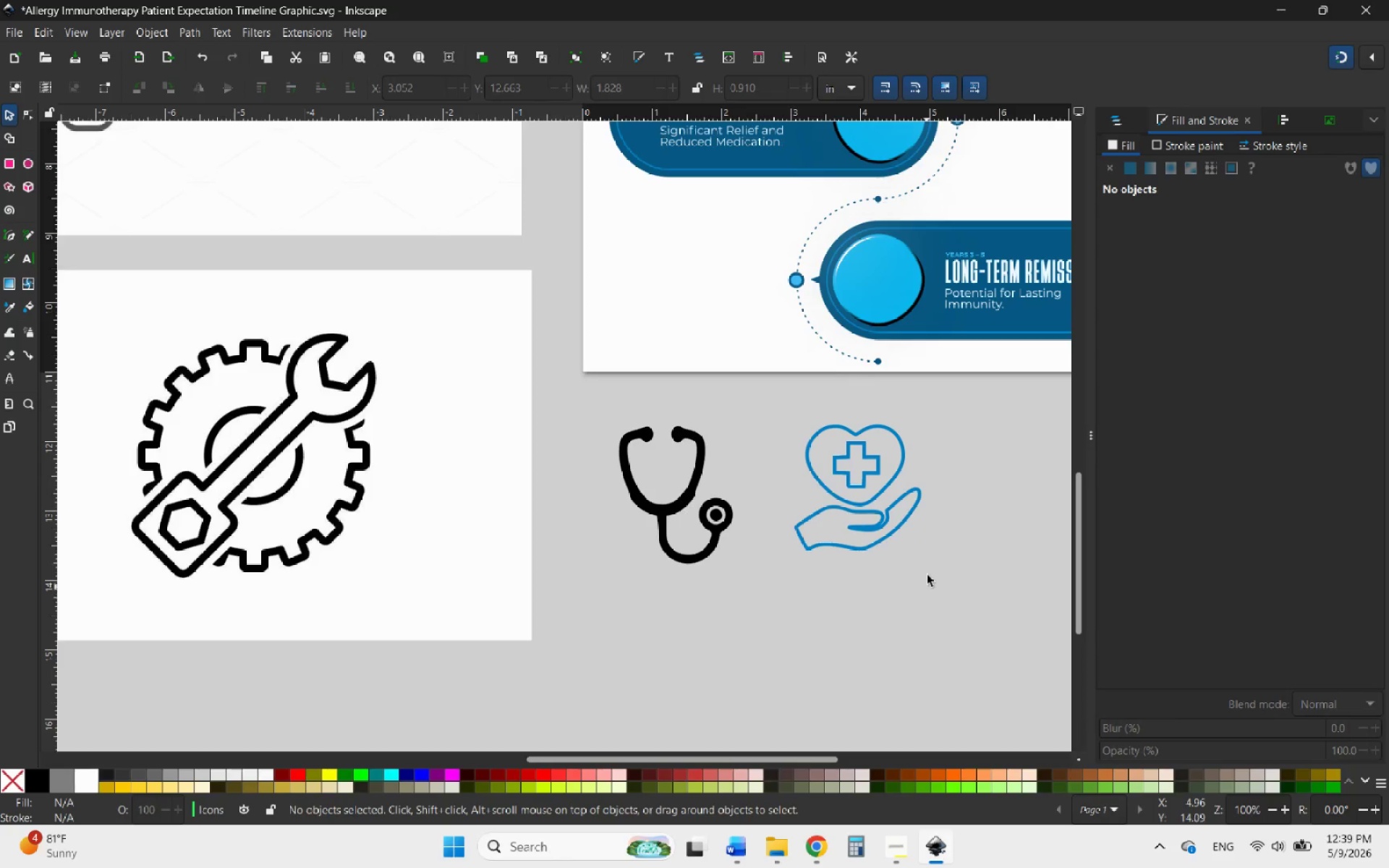 
hold_key(key=ControlLeft, duration=1.3)
scroll: coordinate [911, 540], scroll_direction: none, amount: 0.0
 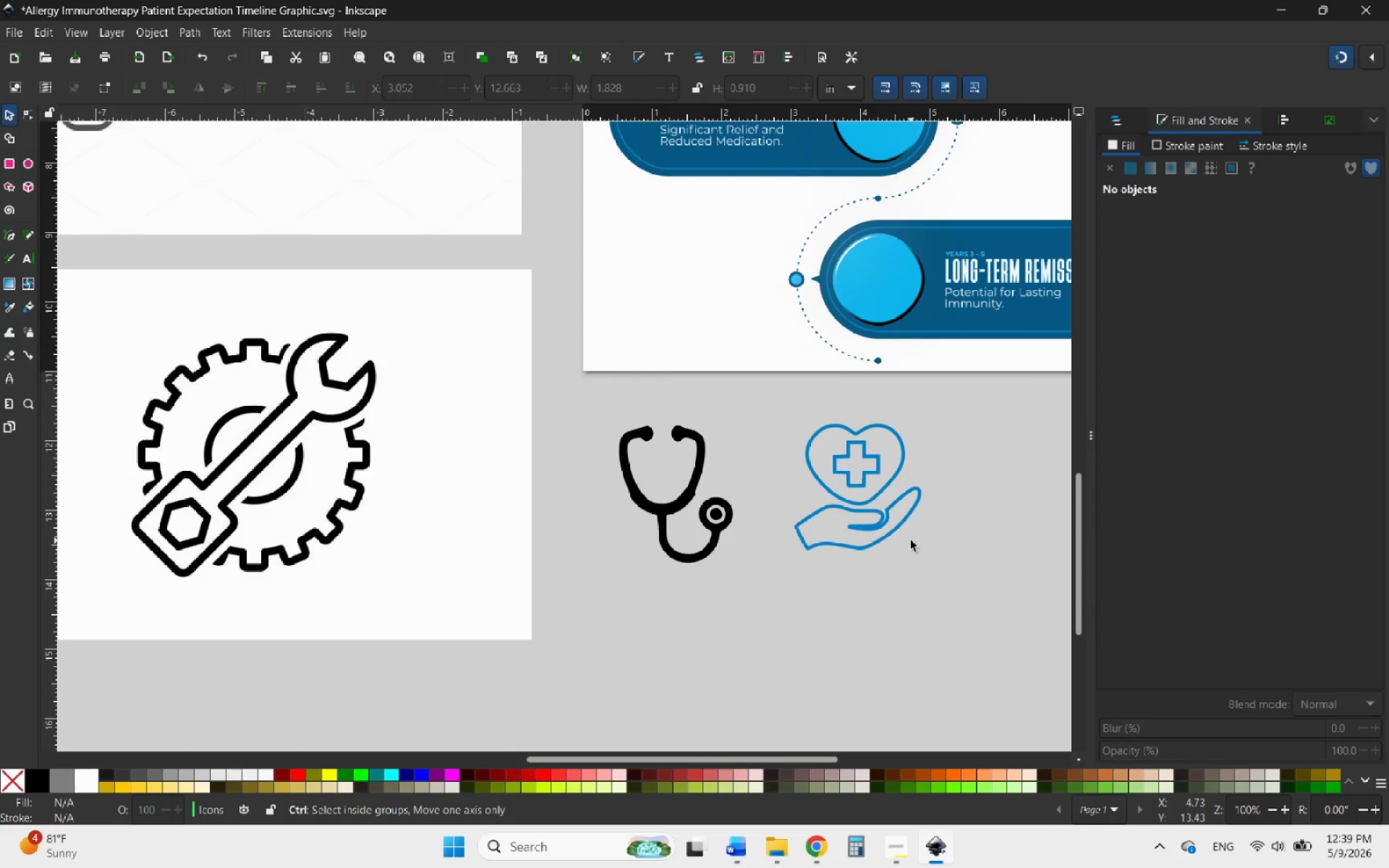 
left_click([925, 540])
 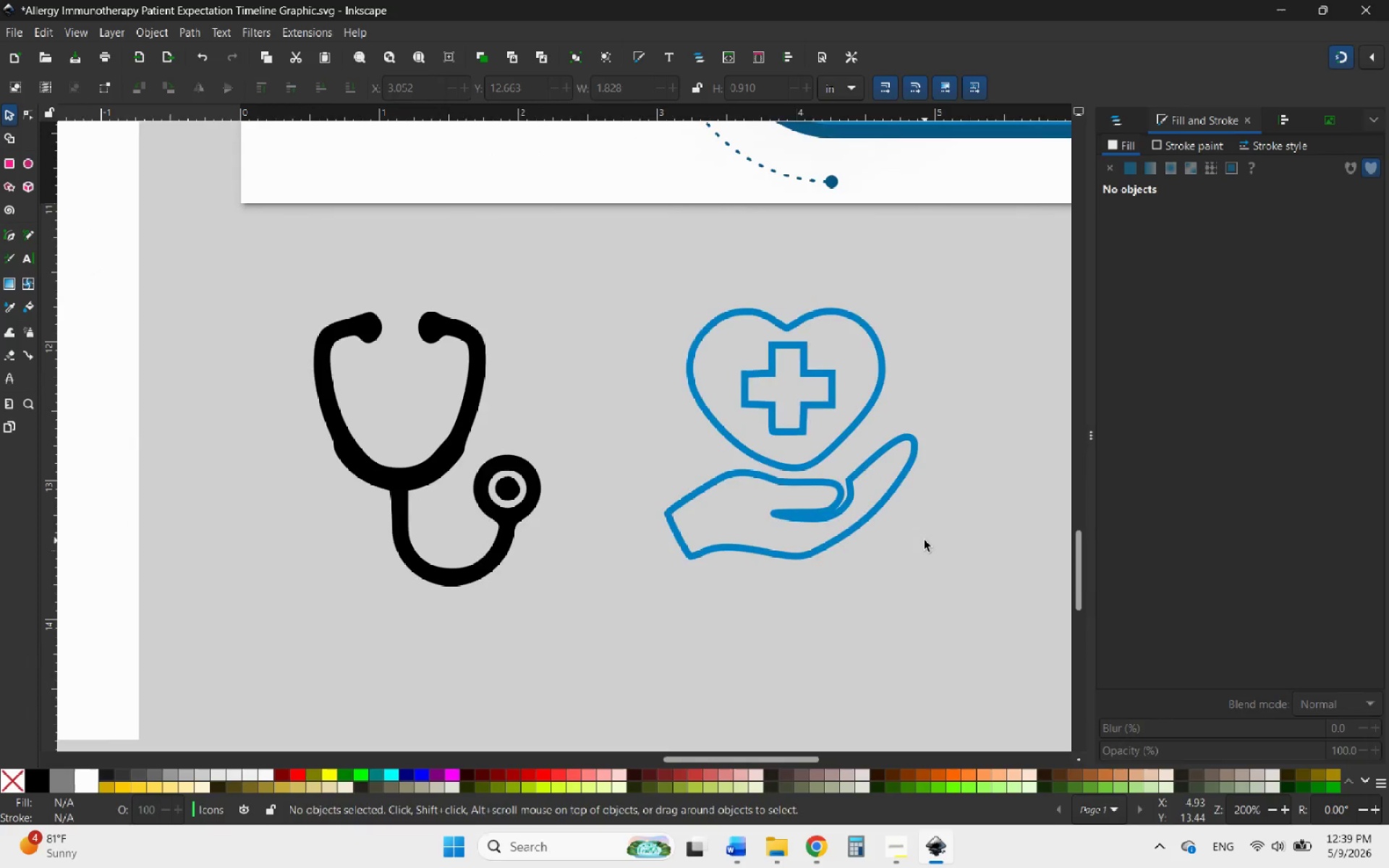 
scroll: coordinate [925, 540], scroll_direction: up, amount: 2.0
 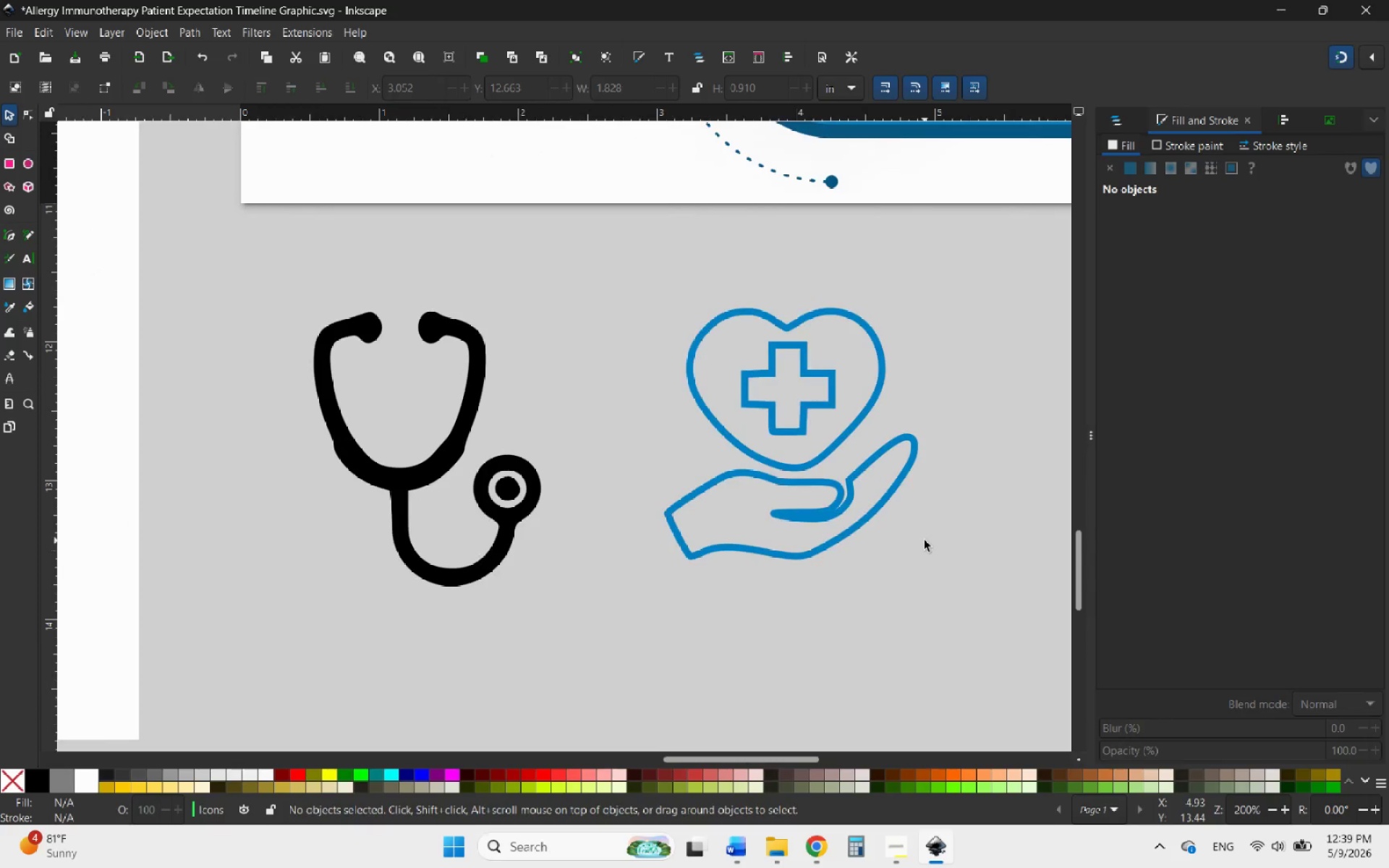 
double_click([925, 540])
 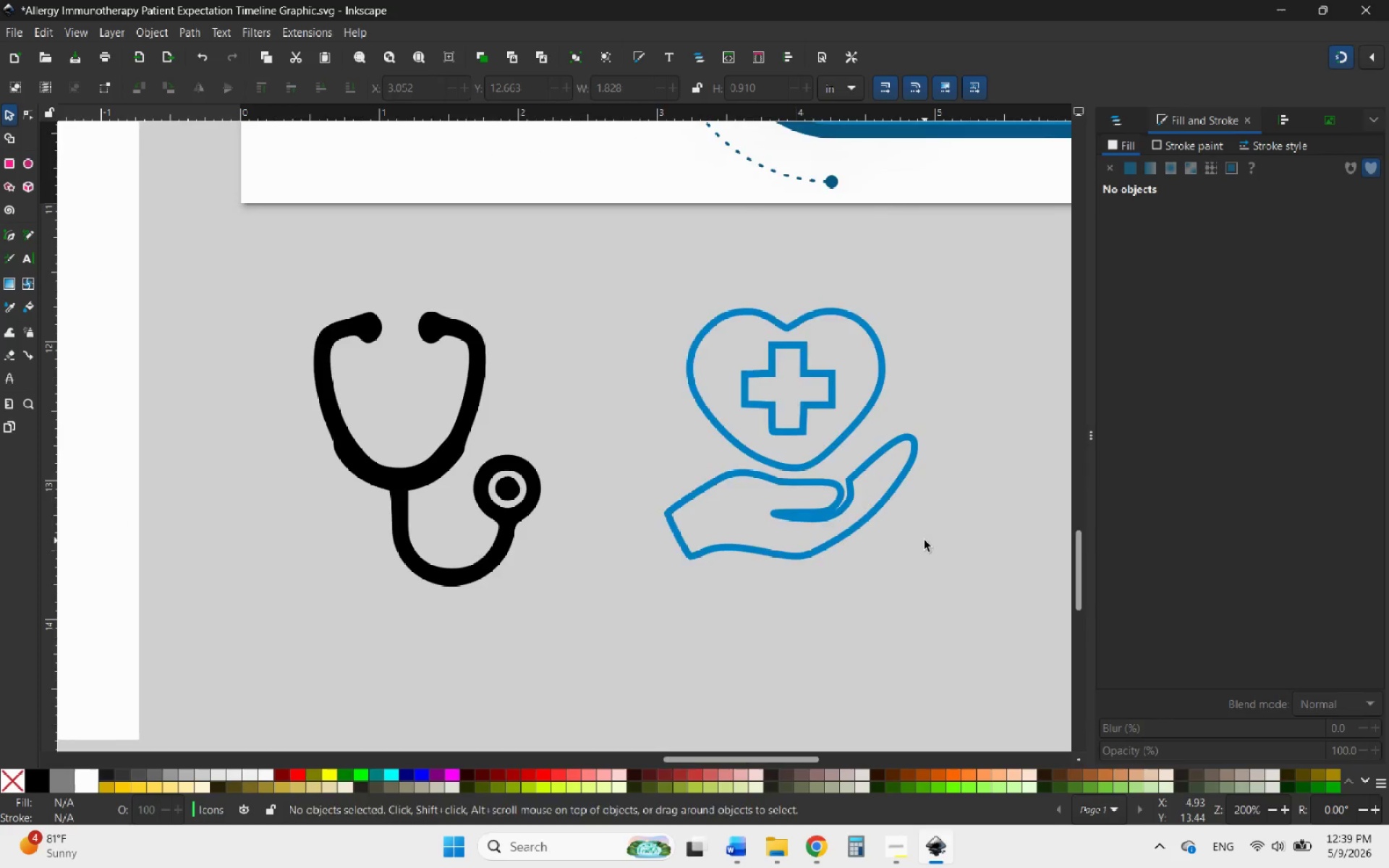 
hold_key(key=ControlLeft, duration=0.66)
scroll: coordinate [925, 544], scroll_direction: down, amount: 6.0
 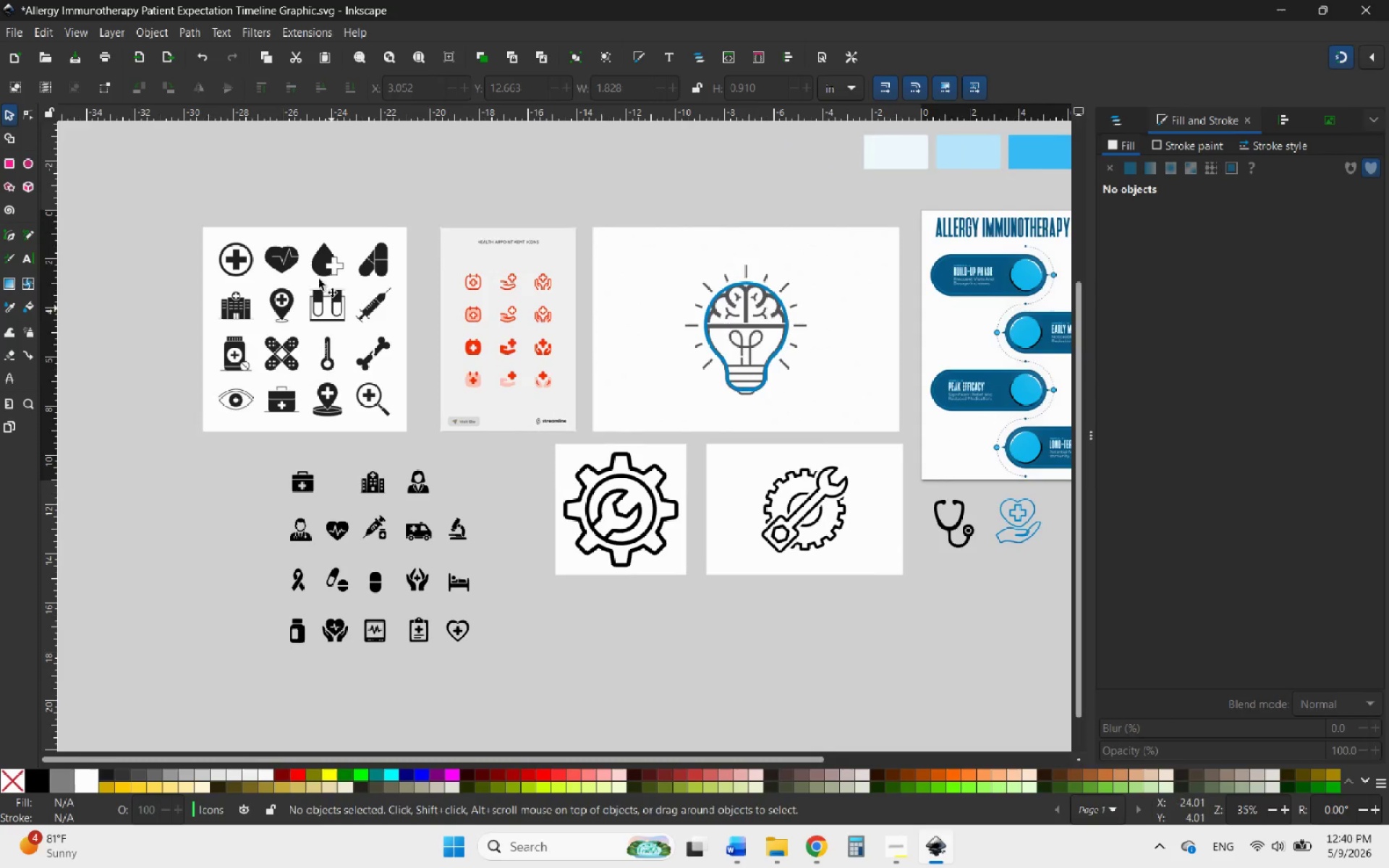 
hold_key(key=ControlLeft, duration=0.72)
scroll: coordinate [137, 339], scroll_direction: up, amount: 3.0
 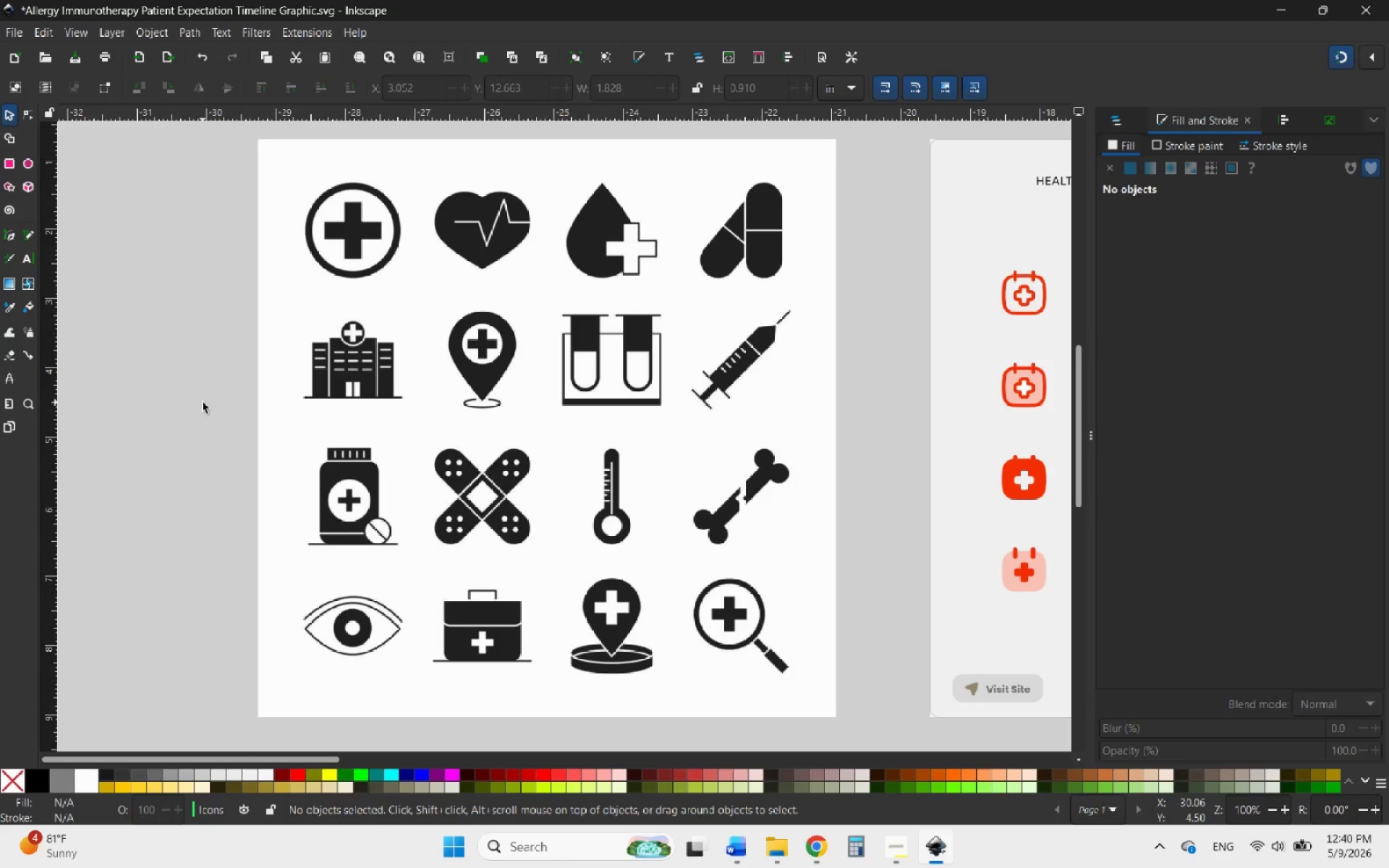 
wait(10.15)
 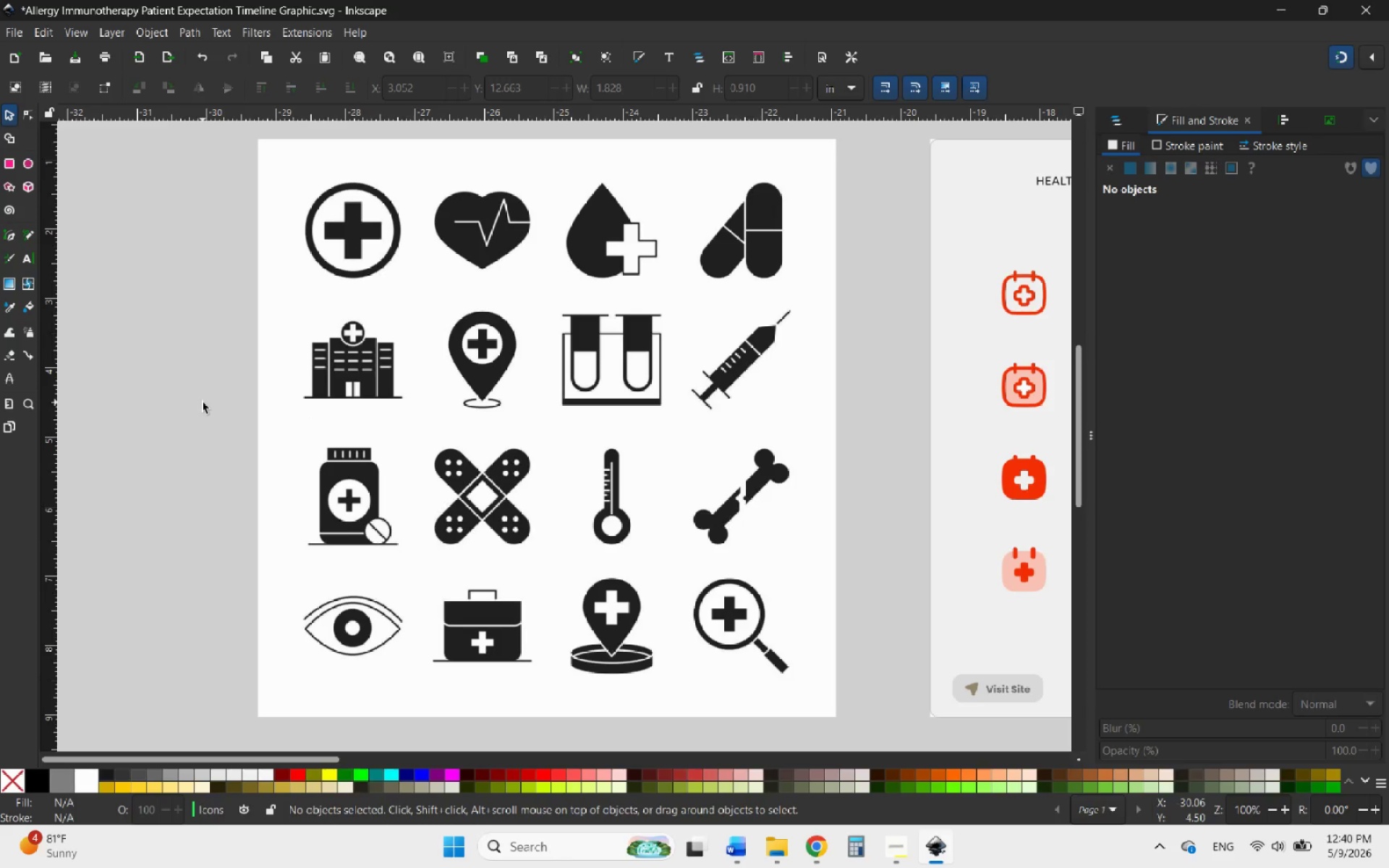 
right_click([550, 454])
 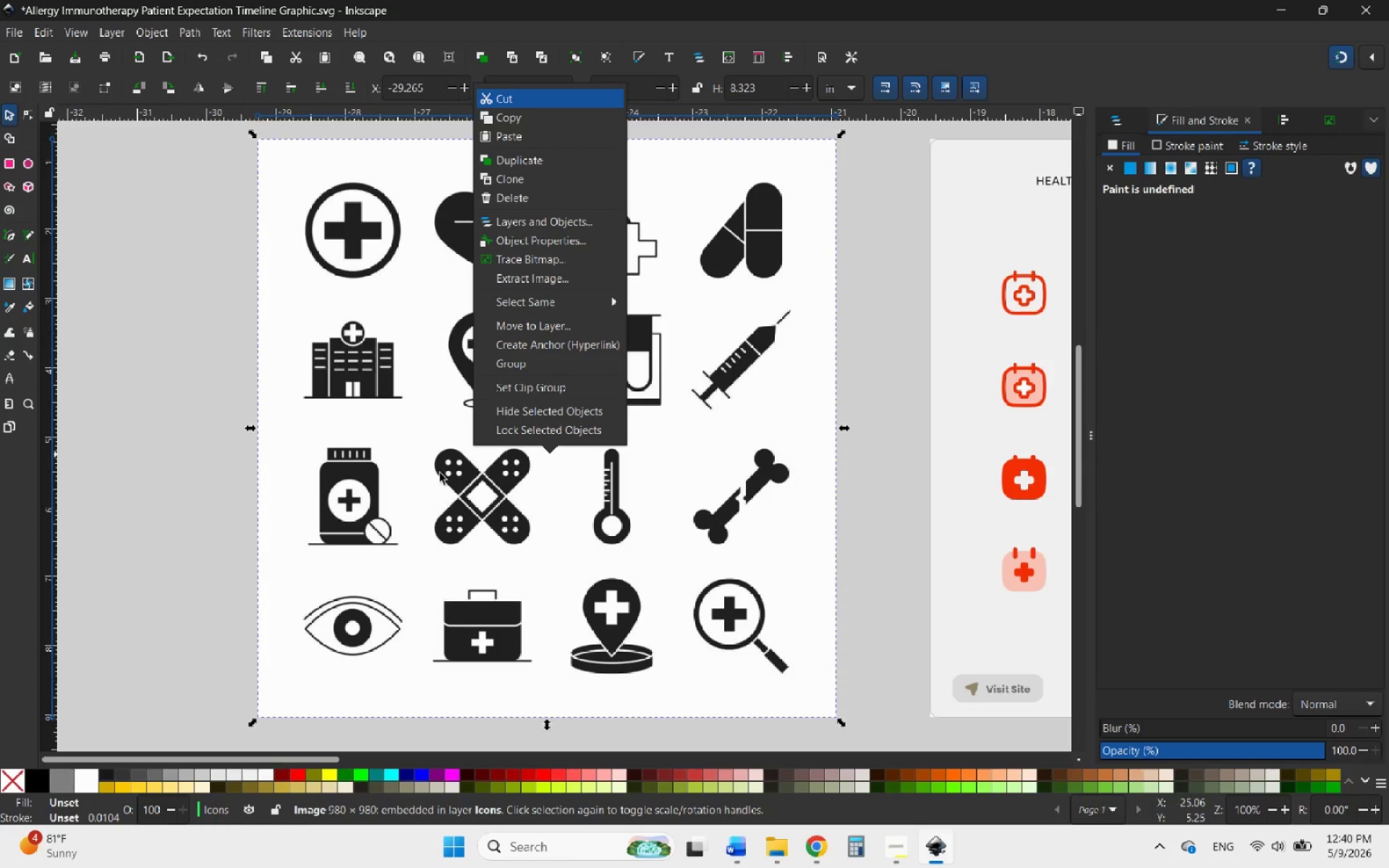 
left_click([439, 474])
 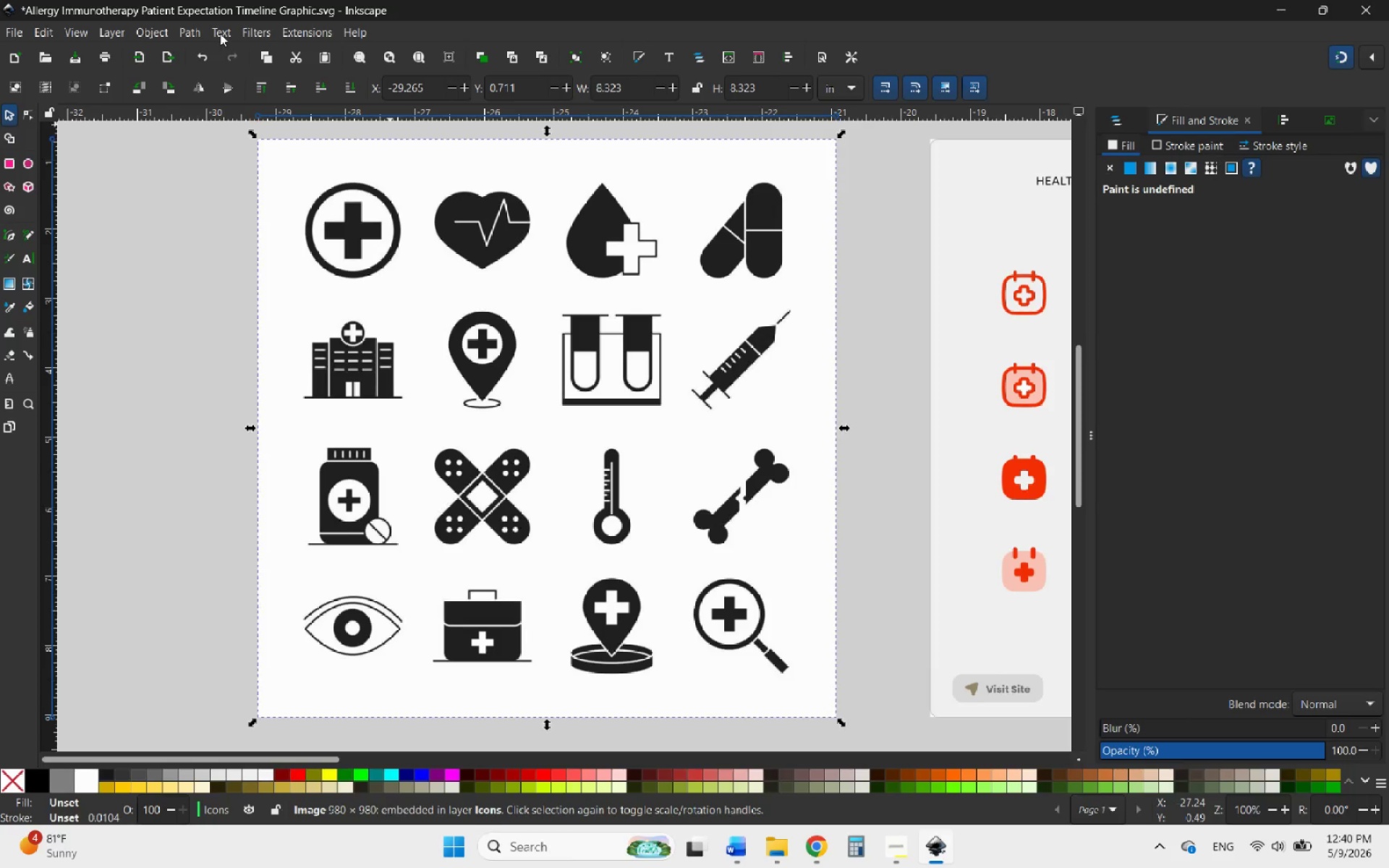 
left_click([197, 30])
 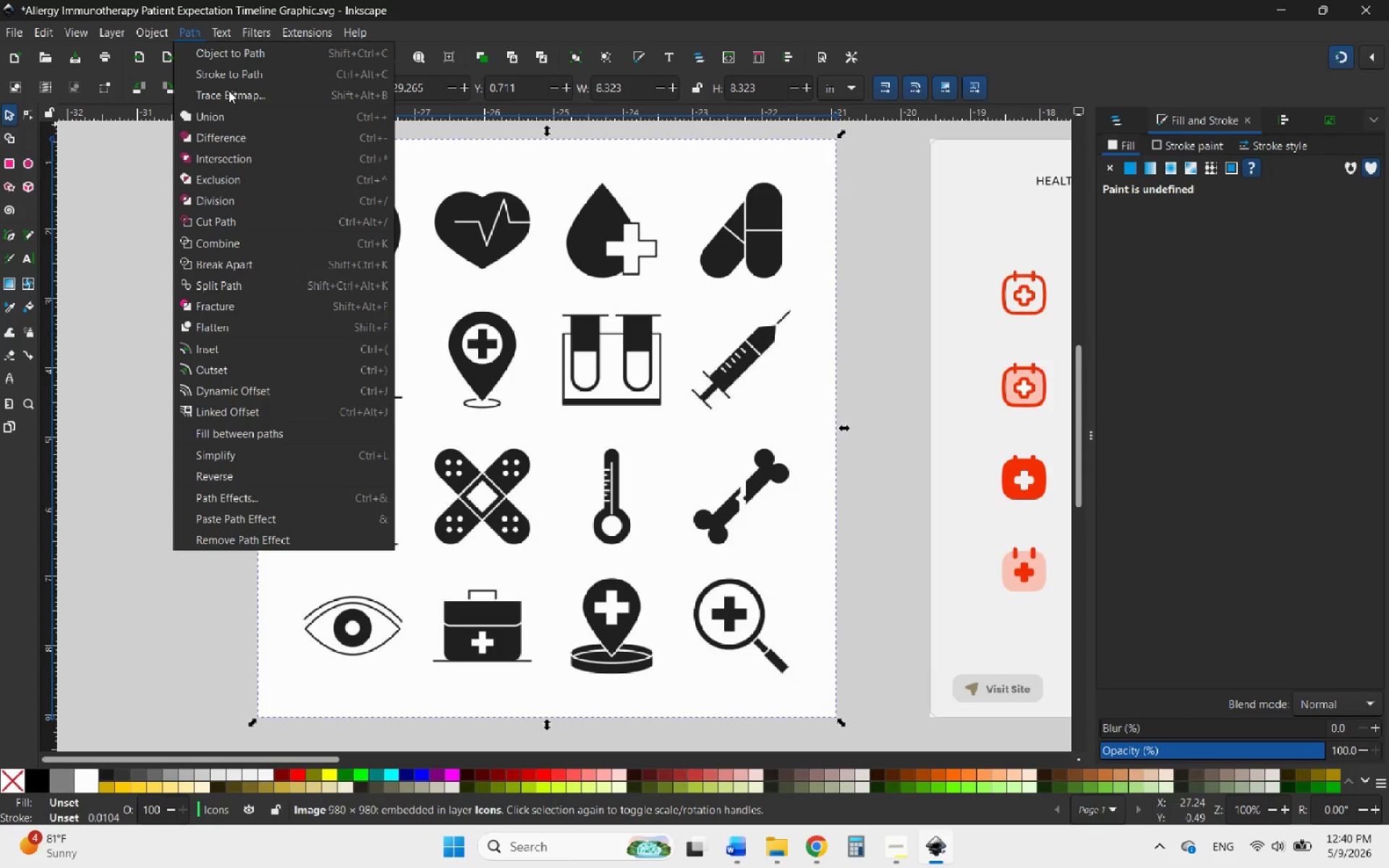 
left_click([229, 95])
 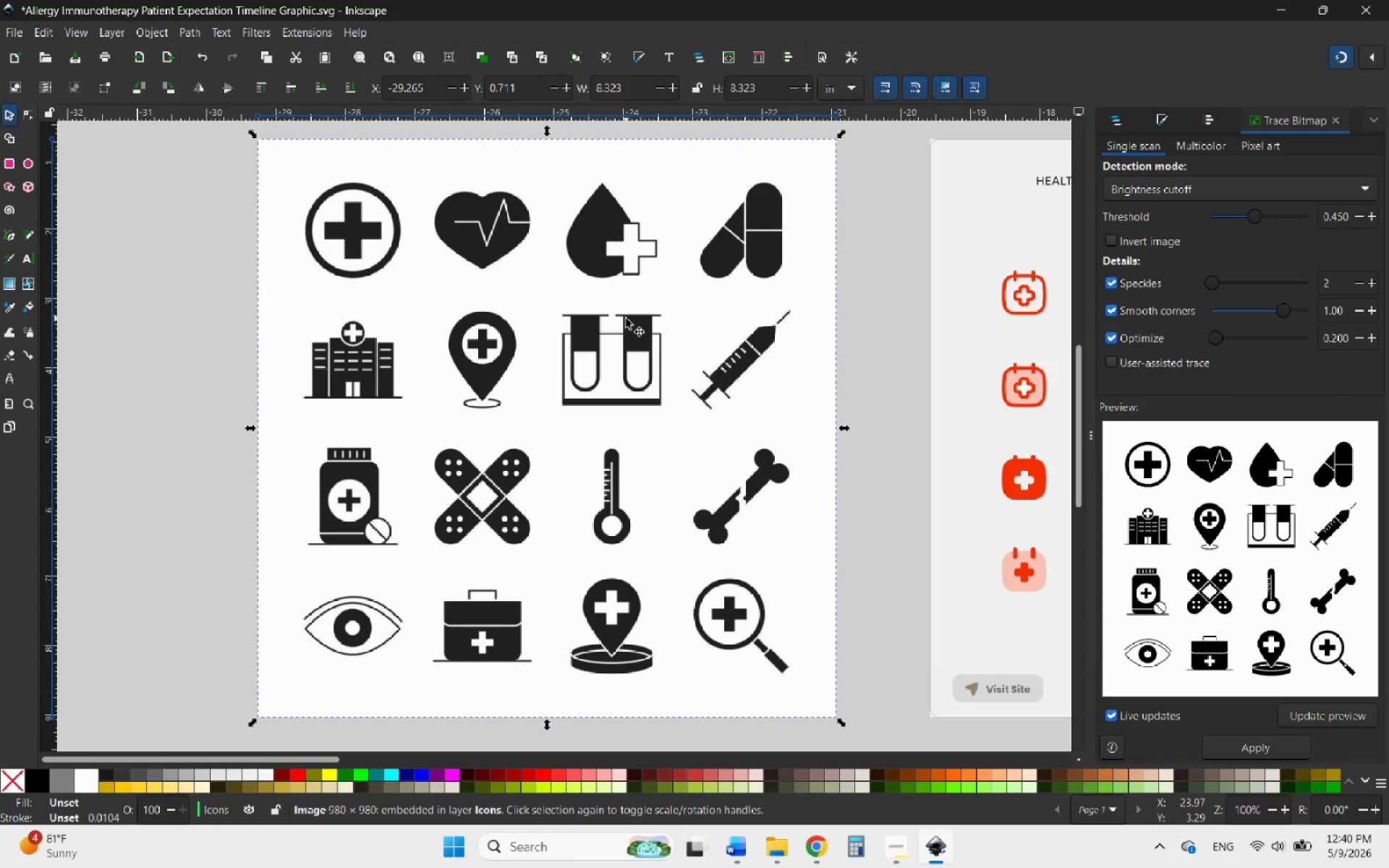 
hold_key(key=ControlLeft, duration=0.56)
scroll: coordinate [672, 326], scroll_direction: down, amount: 6.0
 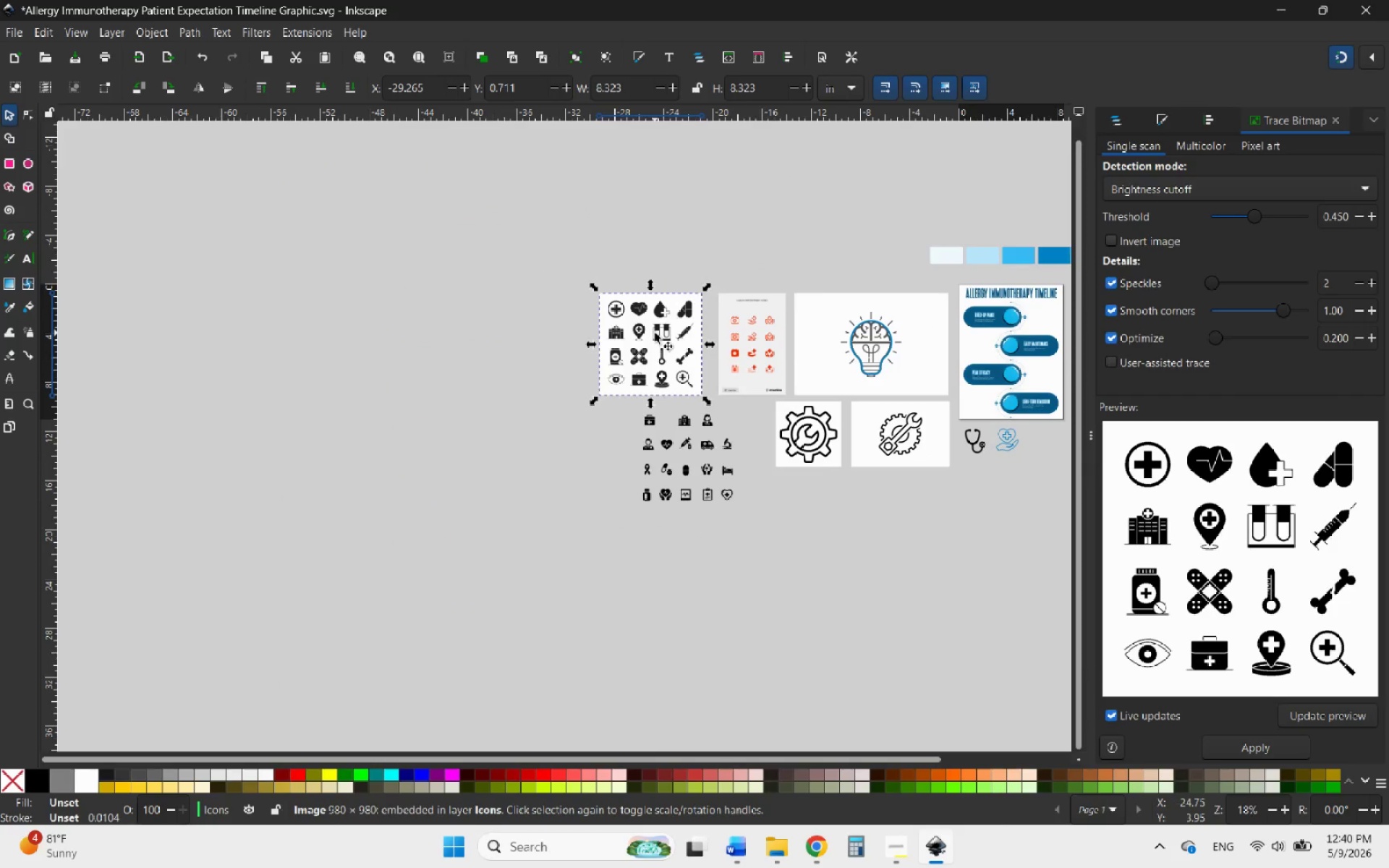 
hold_key(key=ControlLeft, duration=0.55)
scroll: coordinate [655, 333], scroll_direction: up, amount: 3.0
 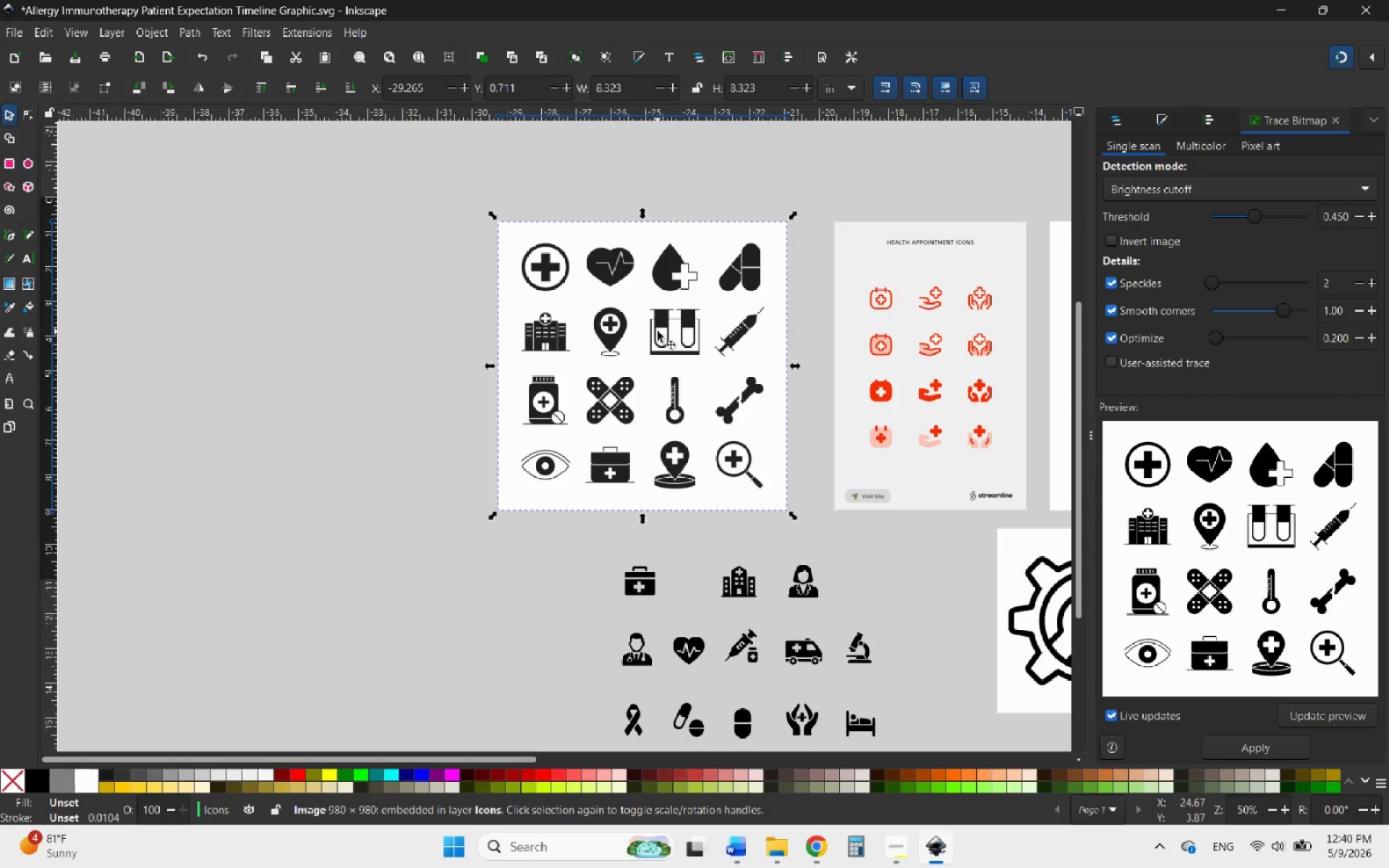 
left_click([658, 331])
 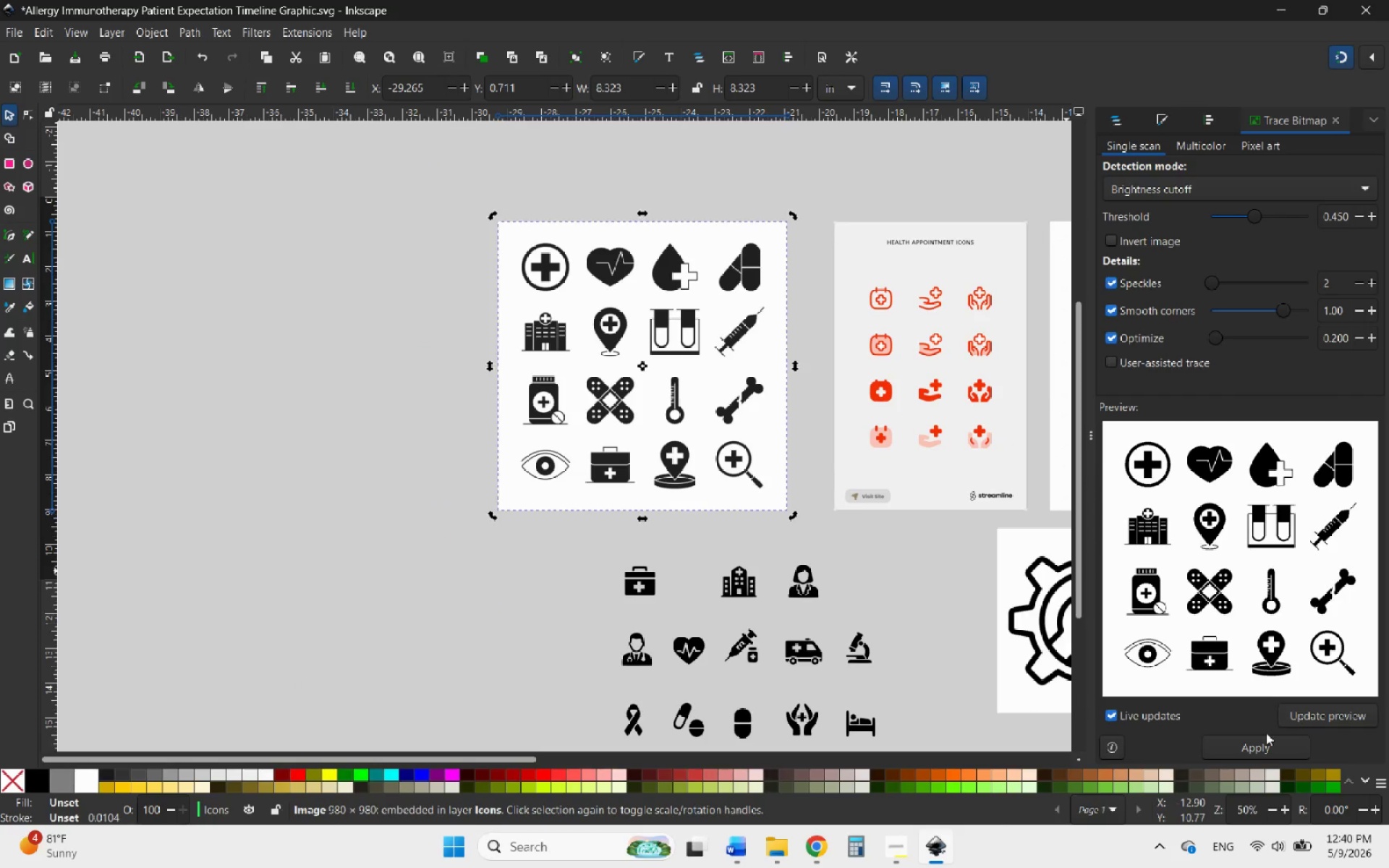 
left_click([1226, 746])
 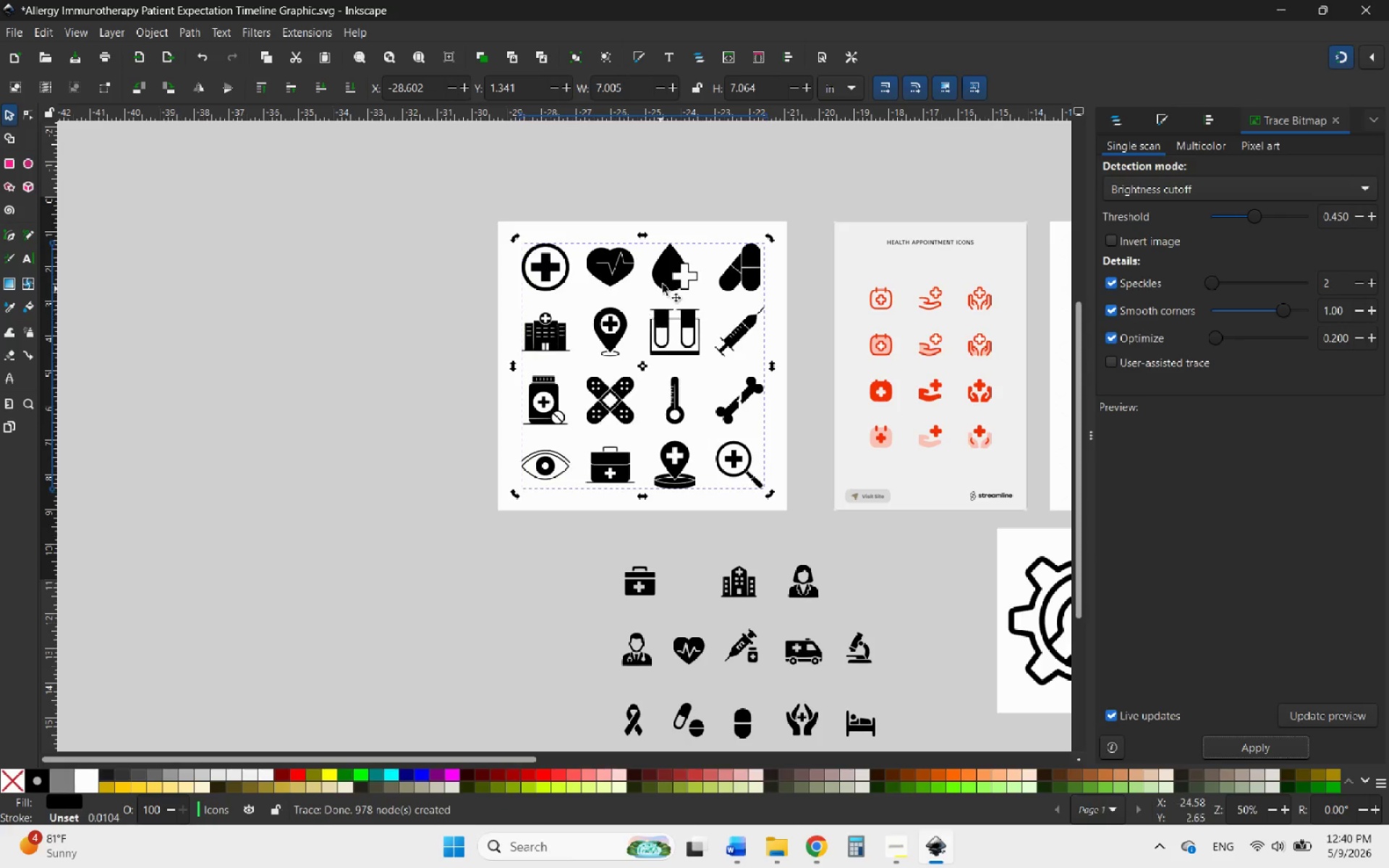 
left_click_drag(start_coordinate=[663, 281], to_coordinate=[336, 336])
 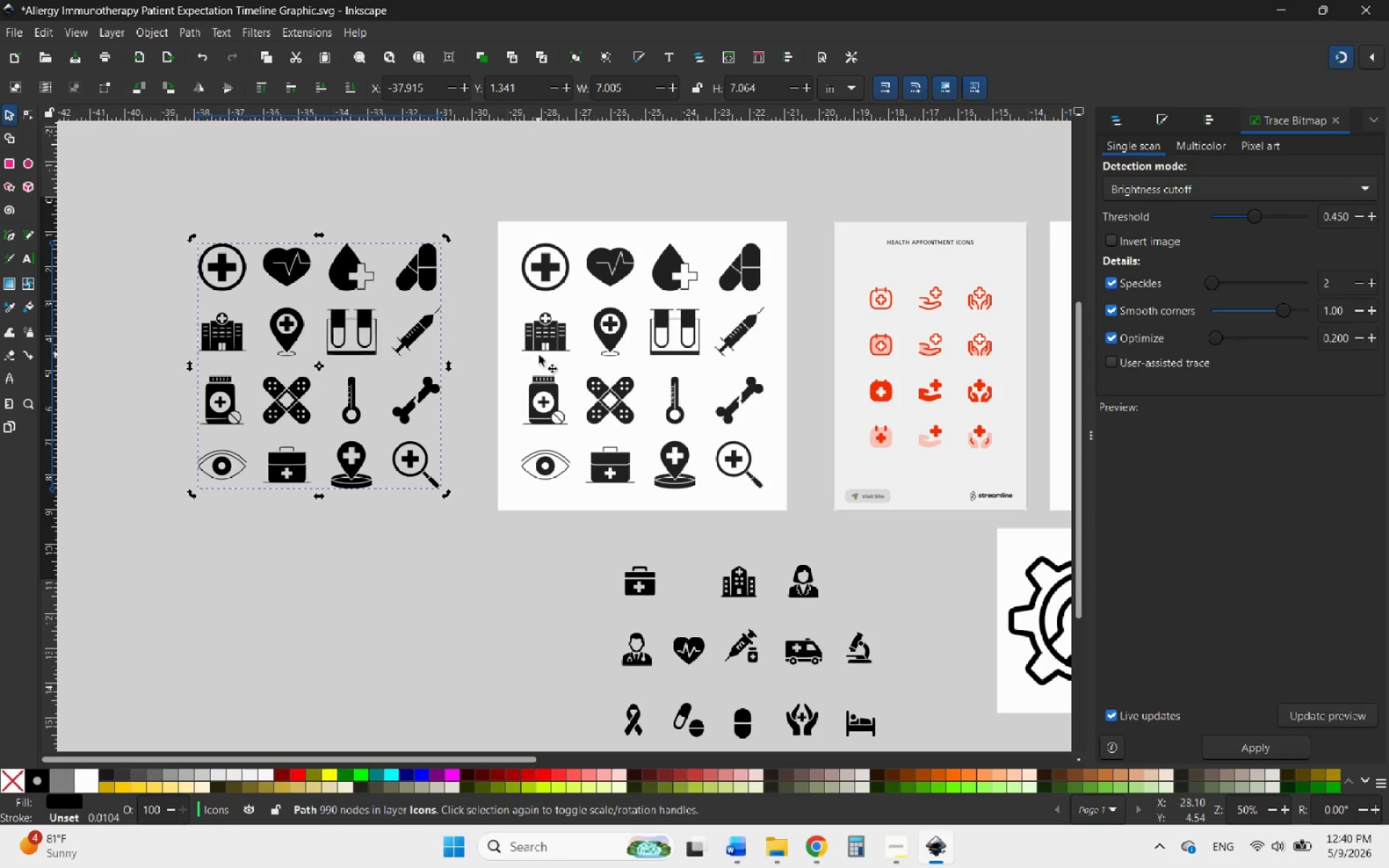 
hold_key(key=ControlLeft, duration=1.2)
 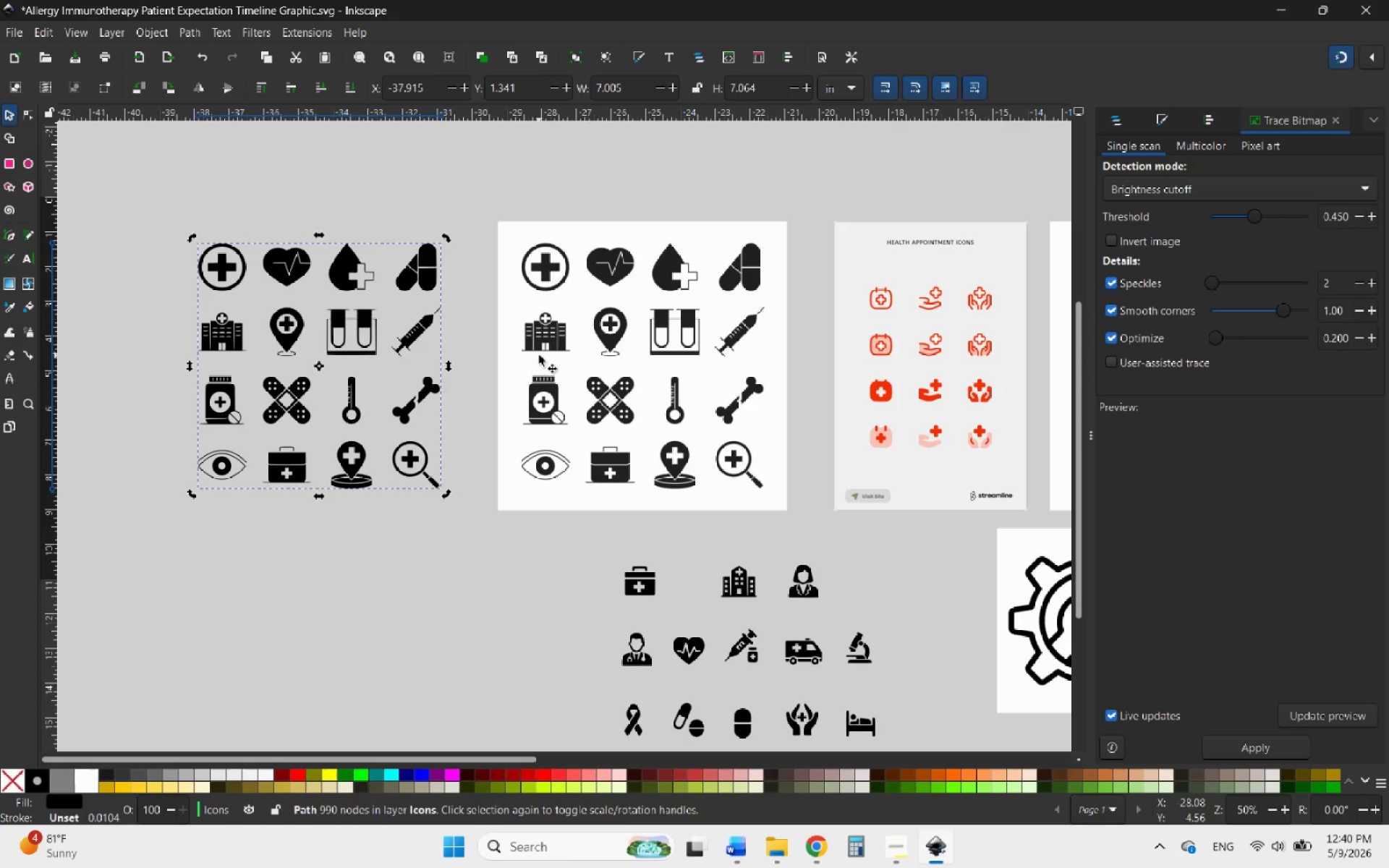 
left_click([539, 355])
 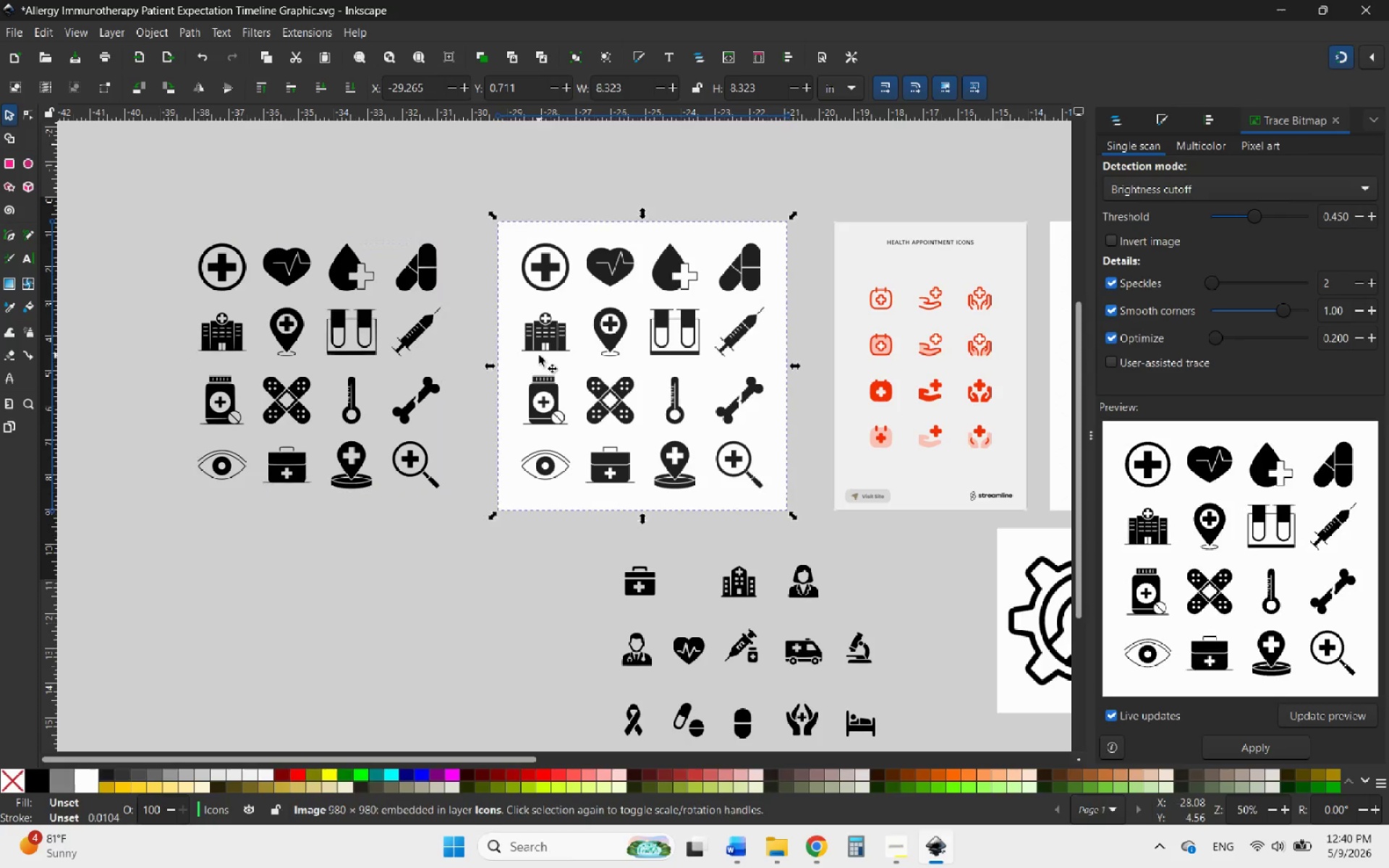 
key(Delete)
 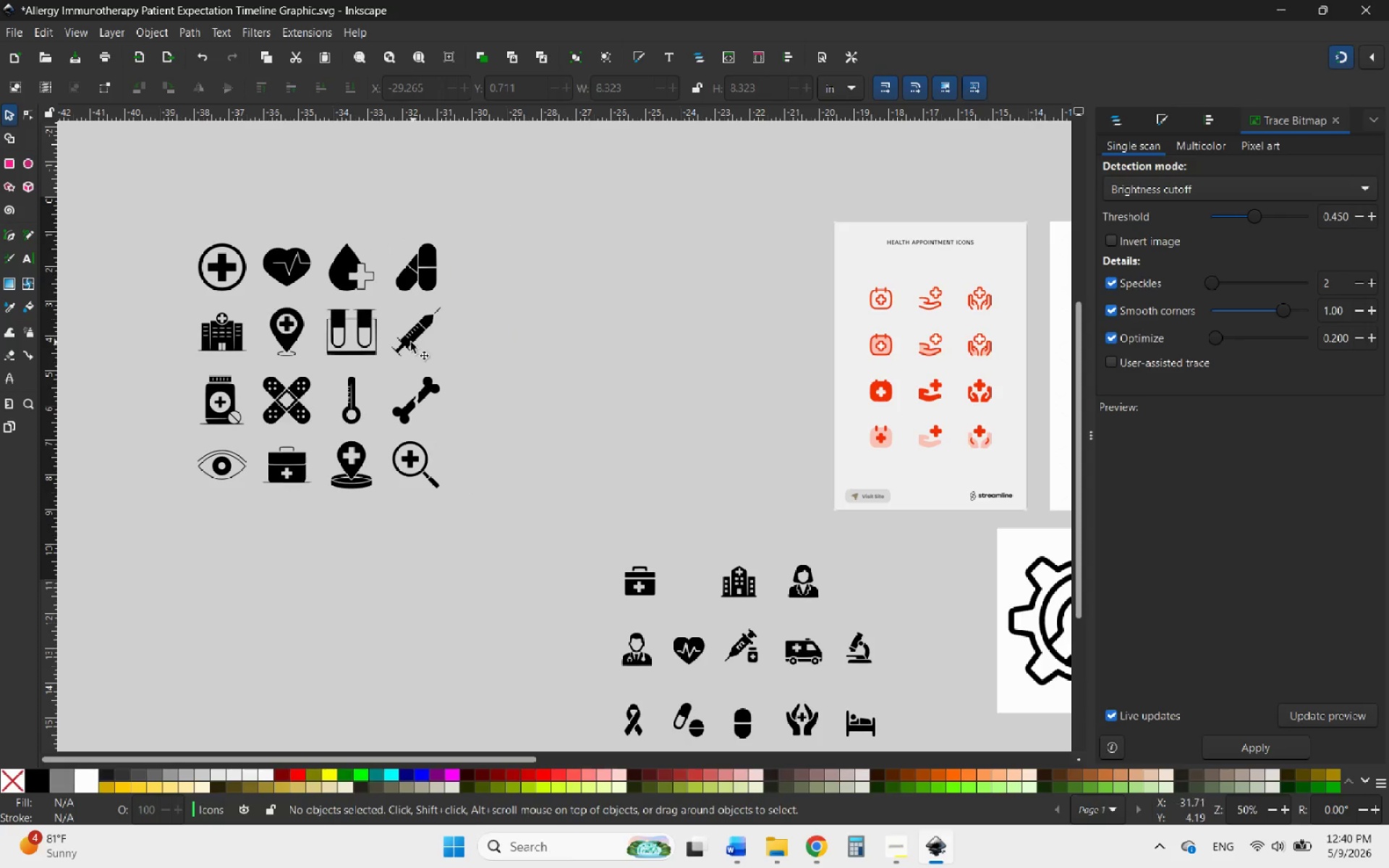 
left_click_drag(start_coordinate=[372, 341], to_coordinate=[731, 353])
 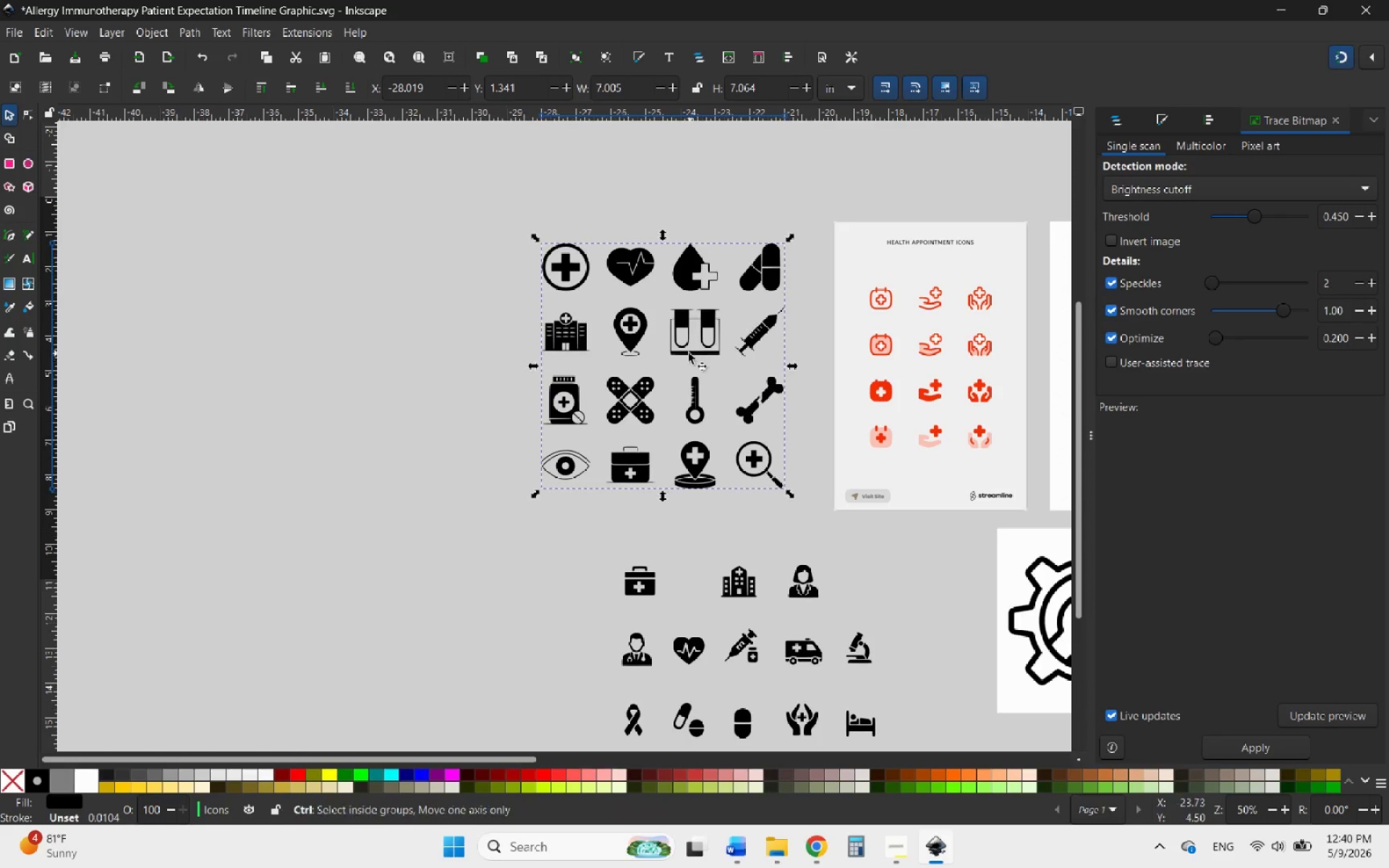 
hold_key(key=ControlLeft, duration=1.61)
 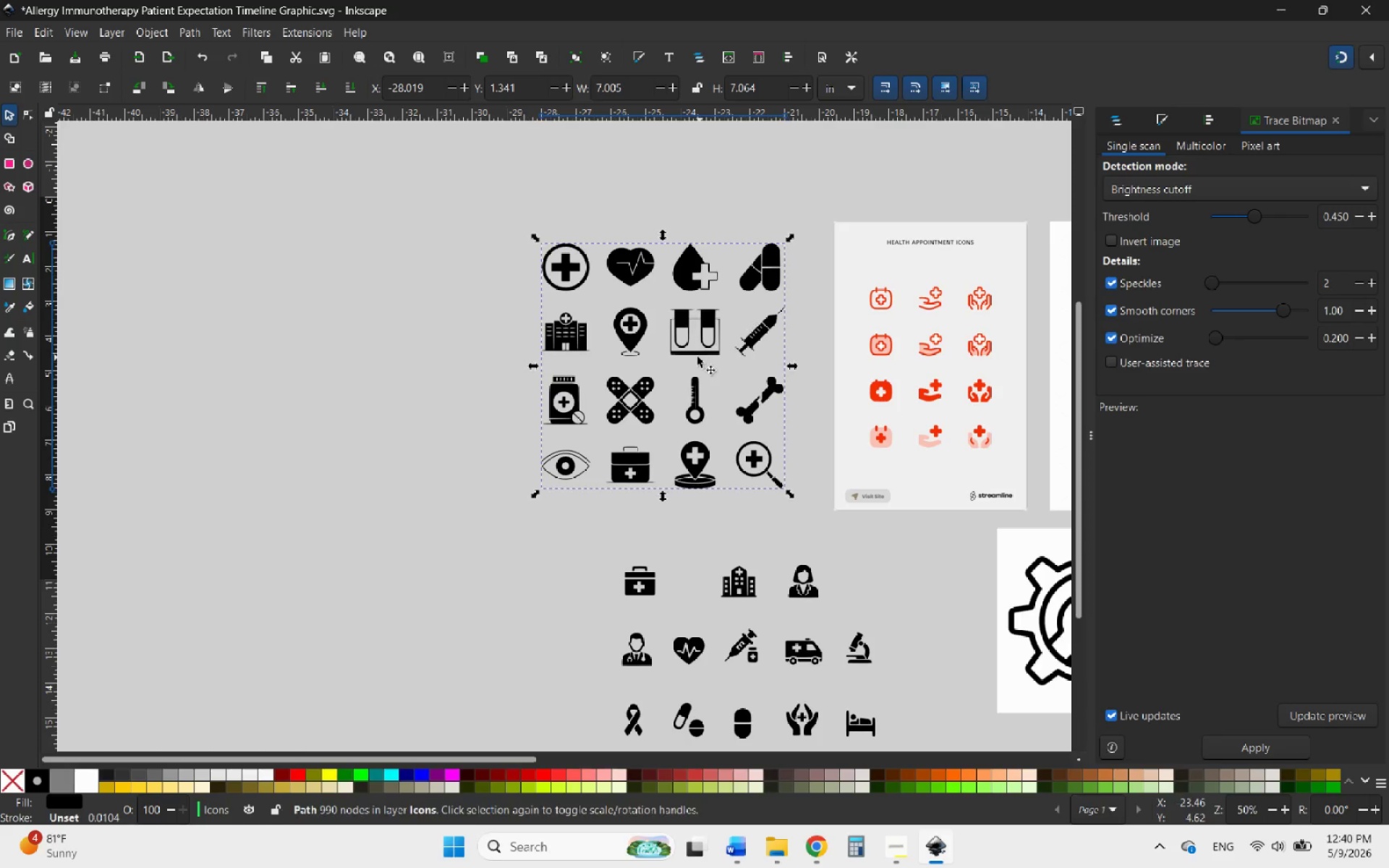 
hold_key(key=ControlLeft, duration=1.39)
scroll: coordinate [679, 361], scroll_direction: up, amount: 2.0
 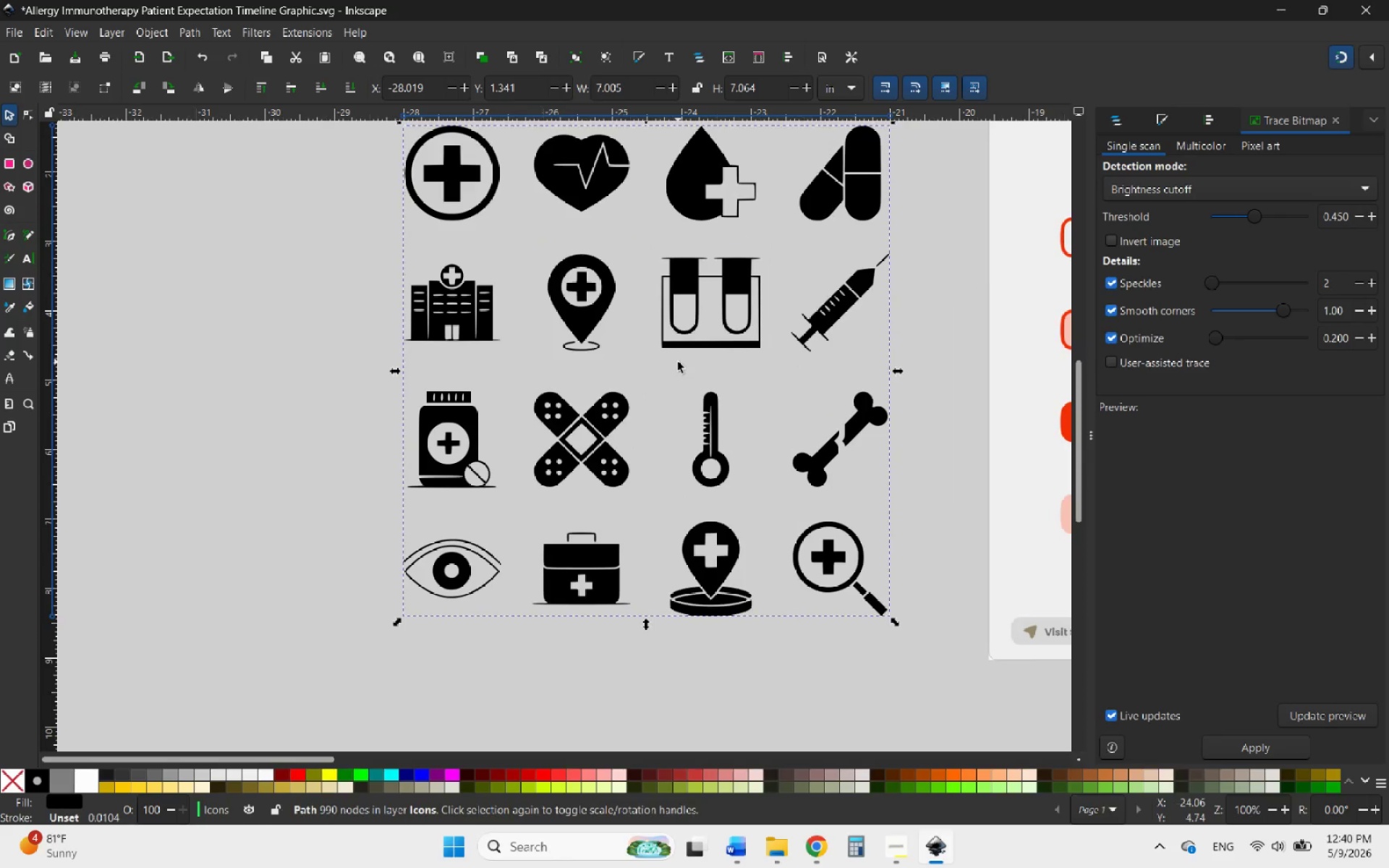 
hold_key(key=ControlLeft, duration=2.66)
scroll: coordinate [715, 380], scroll_direction: down, amount: 1.0
 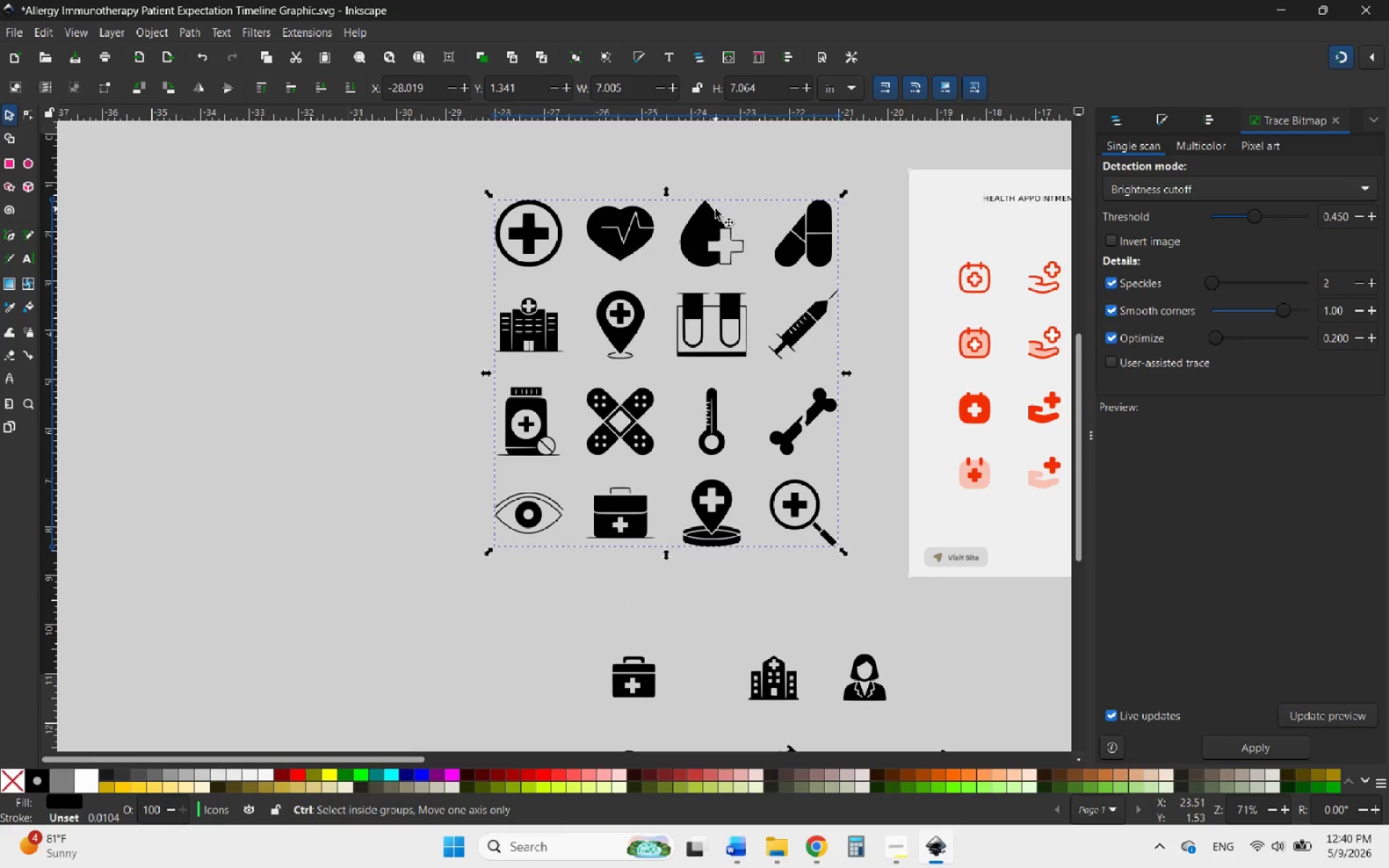 
scroll: coordinate [715, 209], scroll_direction: up, amount: 2.0
 